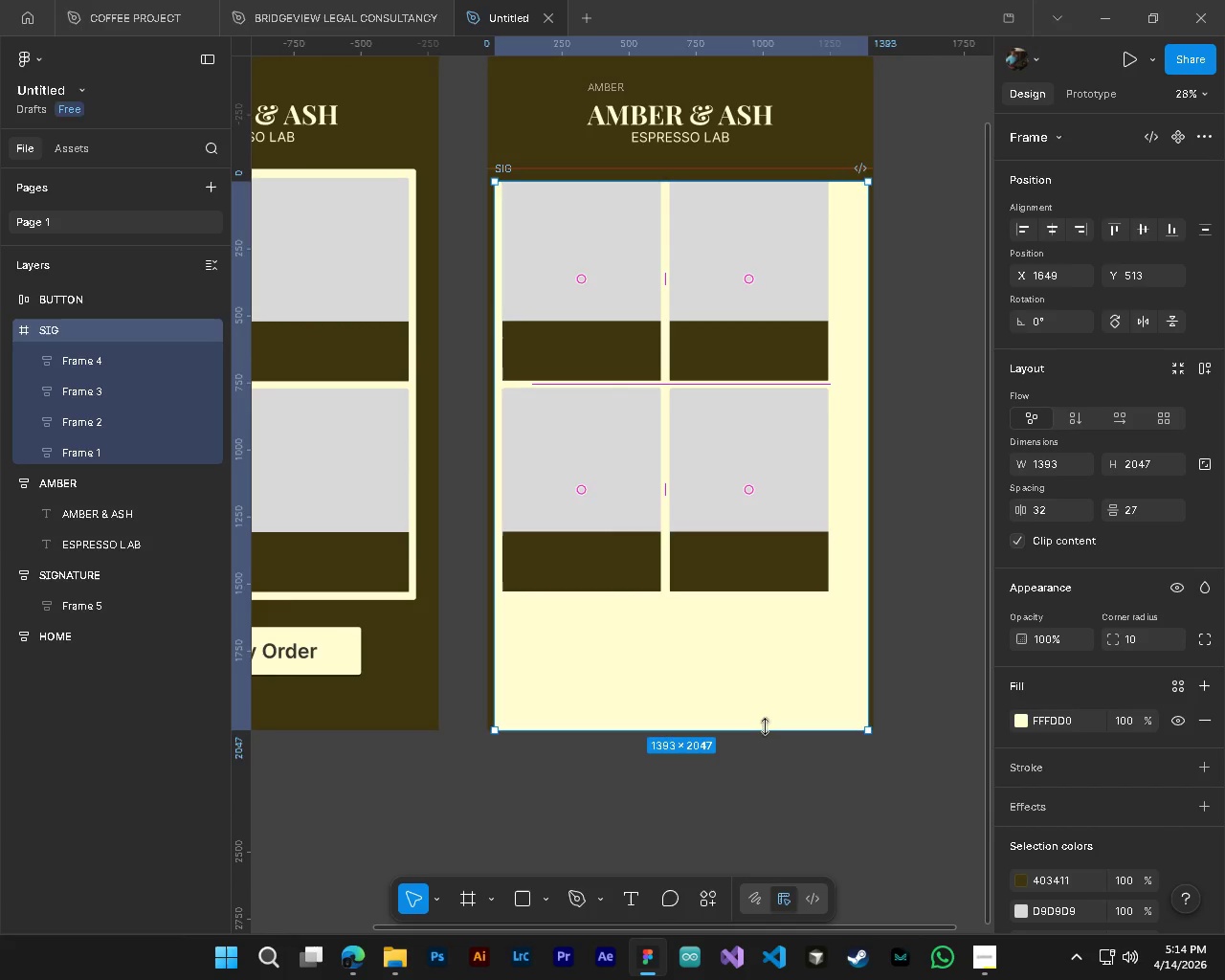 
hold_key(key=AltLeft, duration=0.36)
 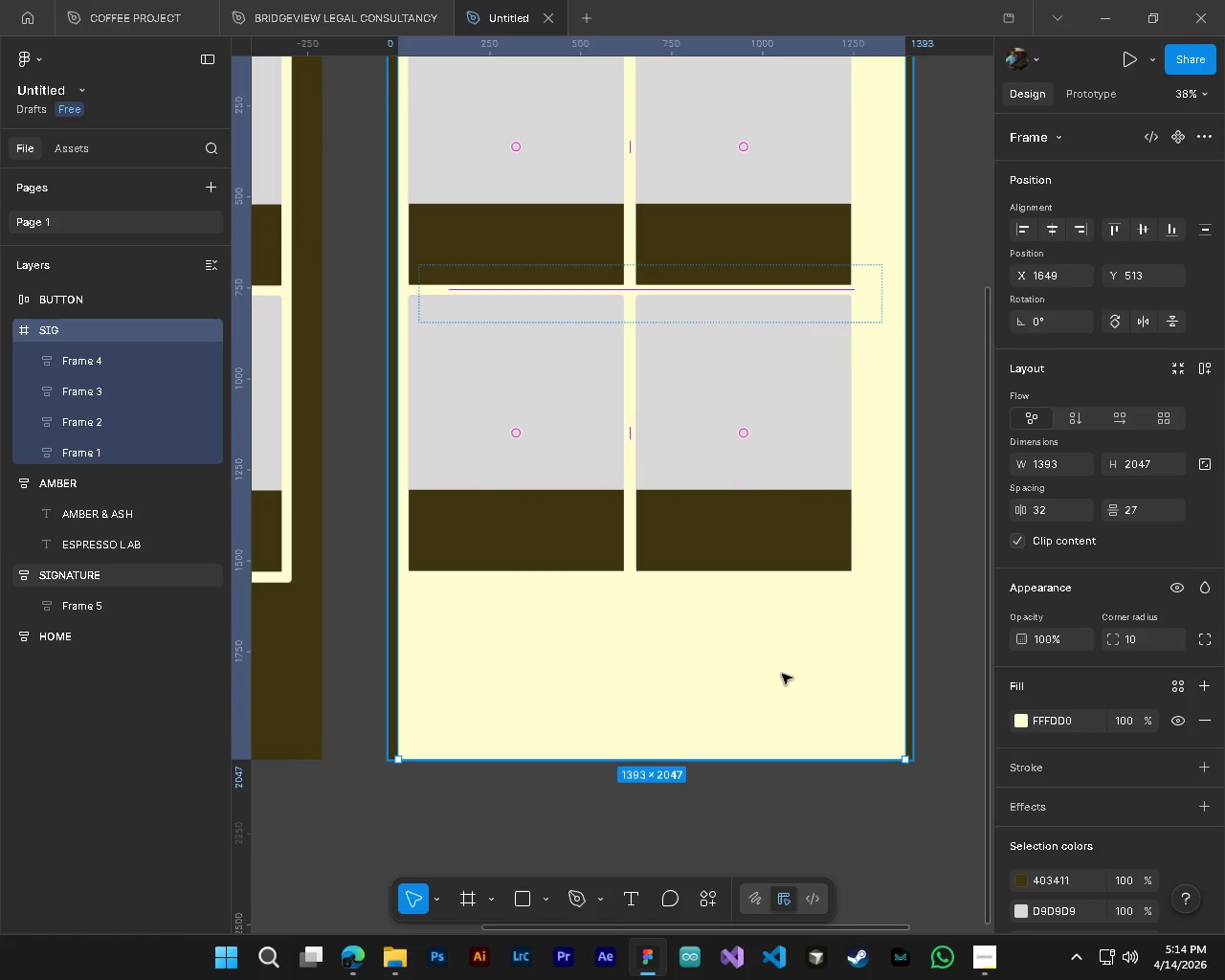 
key(Alt+Control+ControlLeft)
 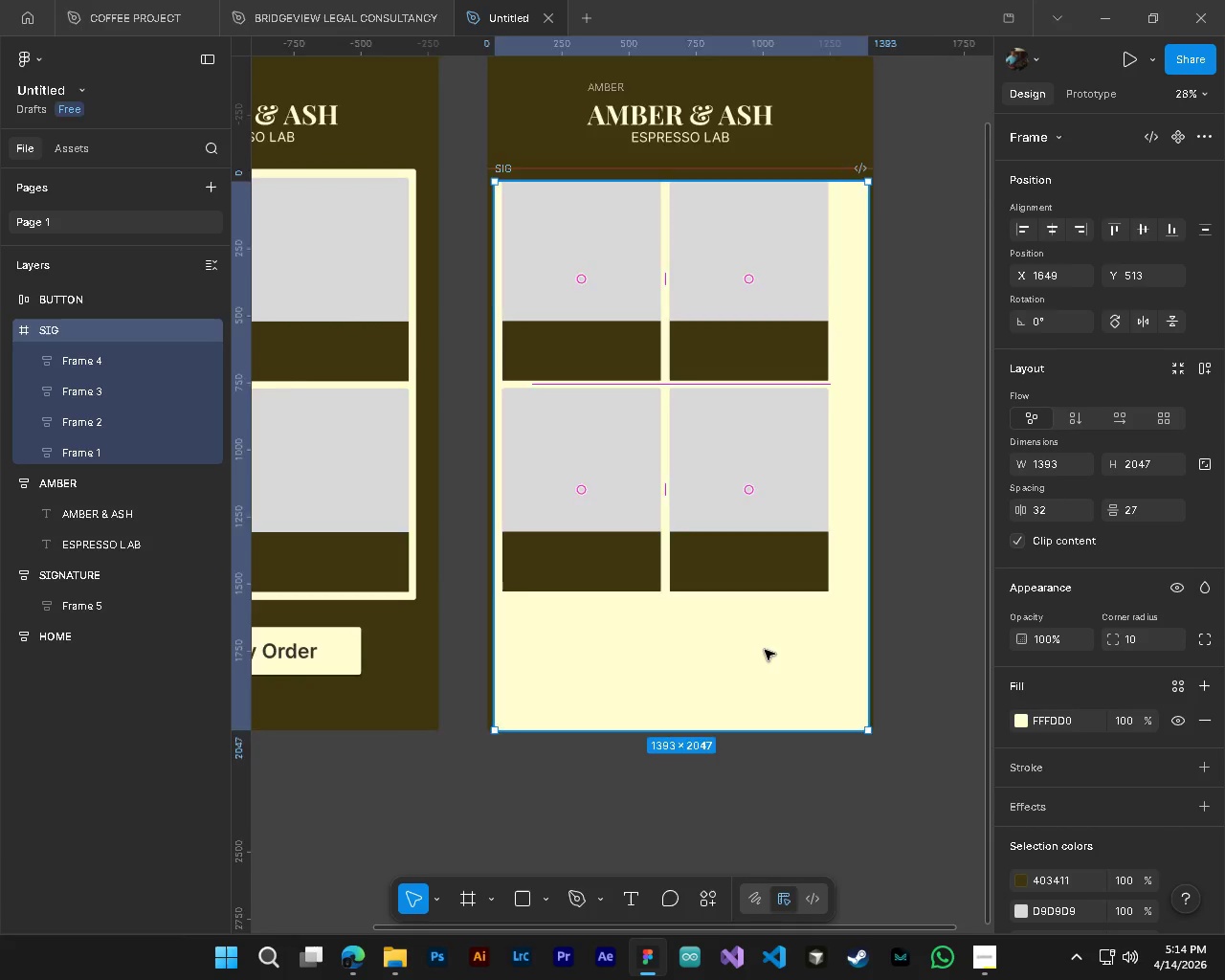 
scroll: coordinate [765, 650], scroll_direction: up, amount: 3.0
 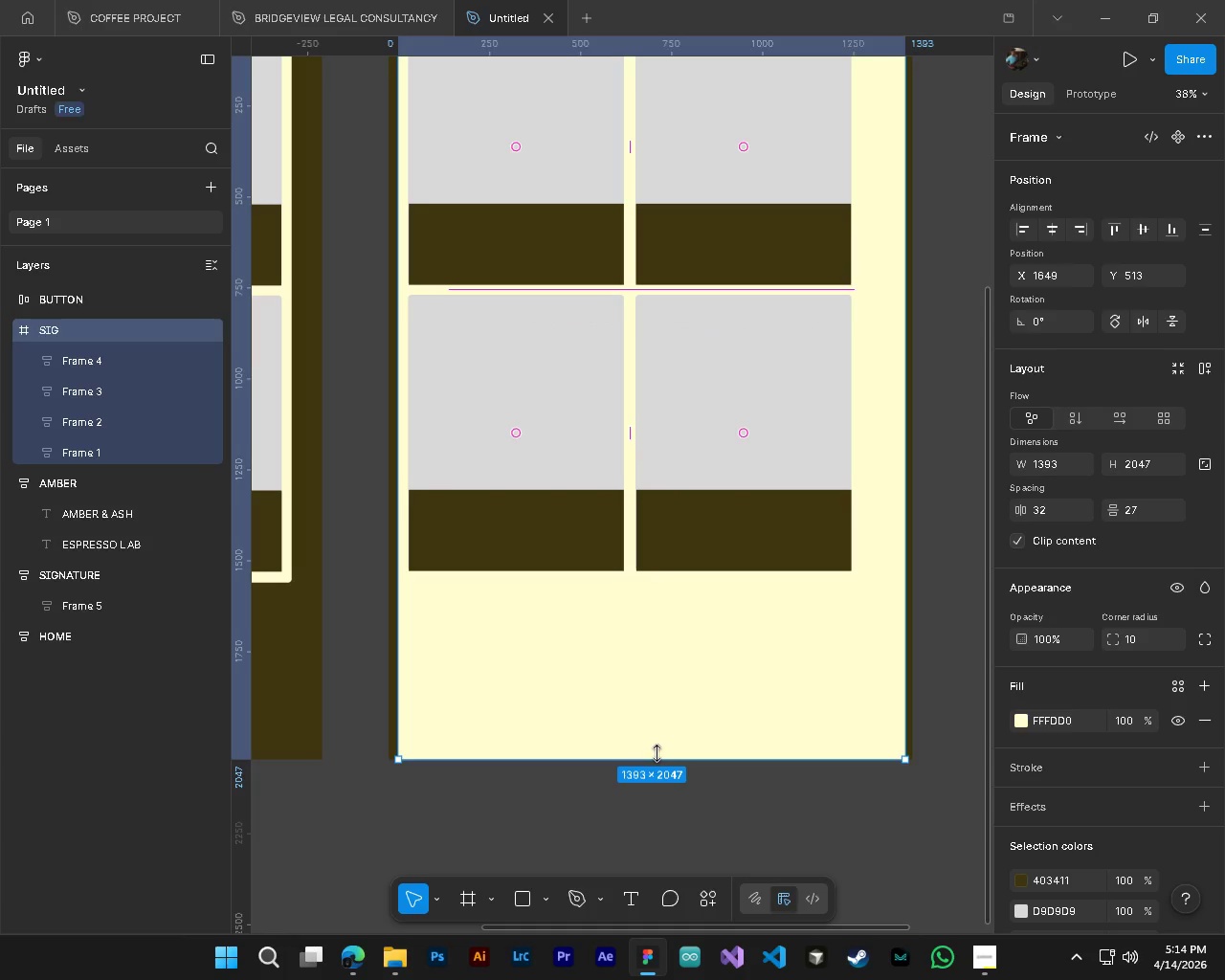 
wait(6.66)
 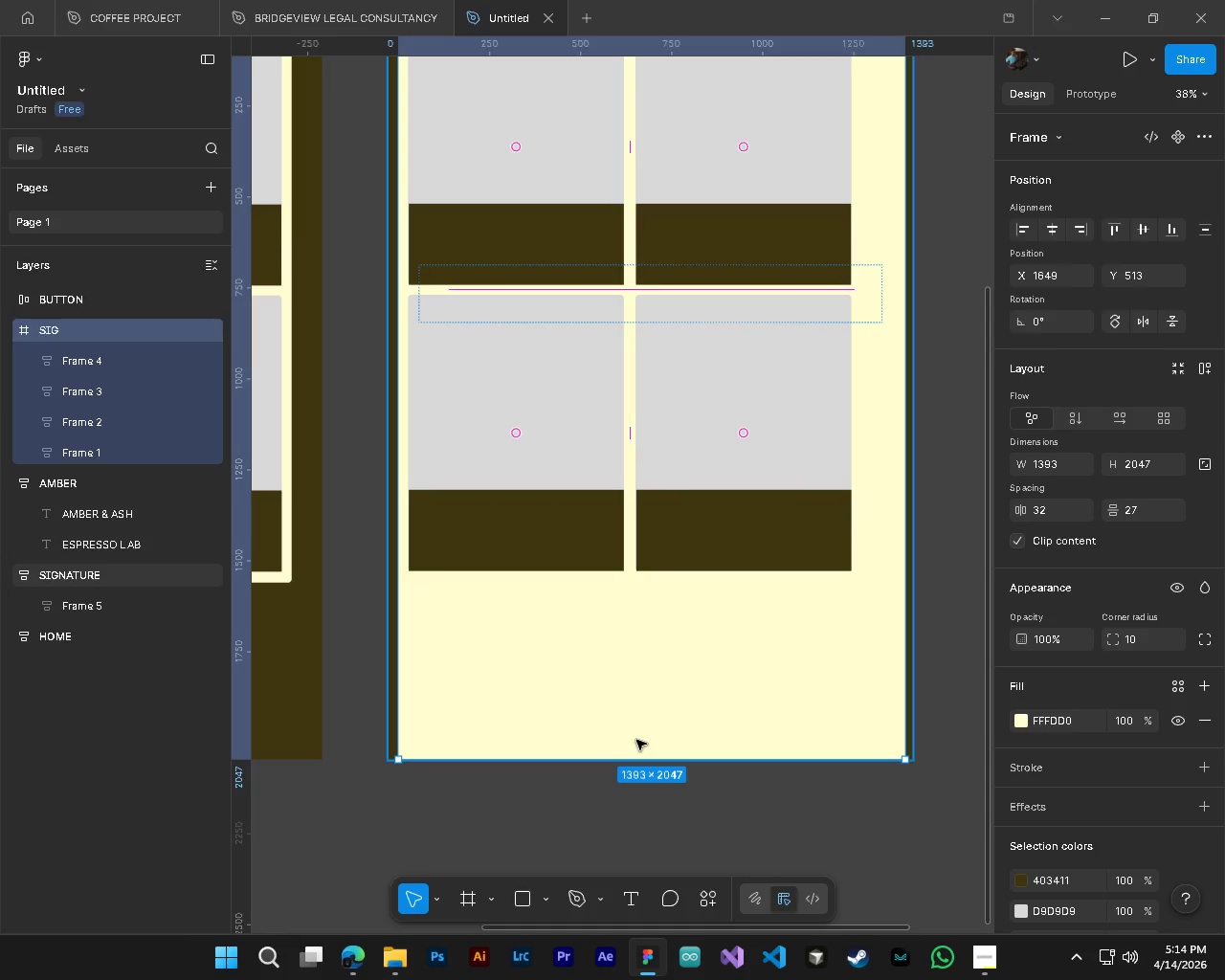 
left_click_drag(start_coordinate=[634, 754], to_coordinate=[640, 748])
 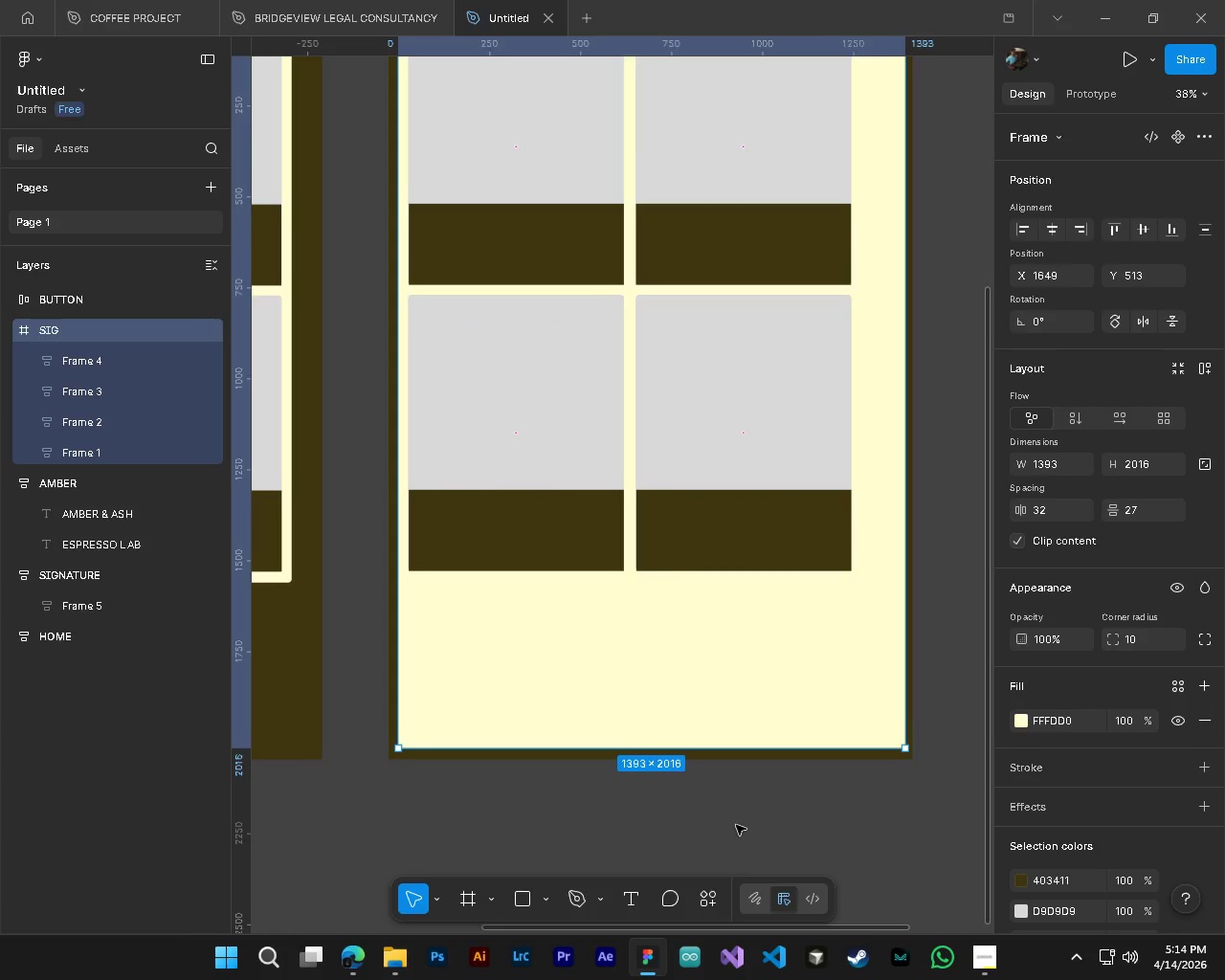 
key(Alt+AltLeft)
 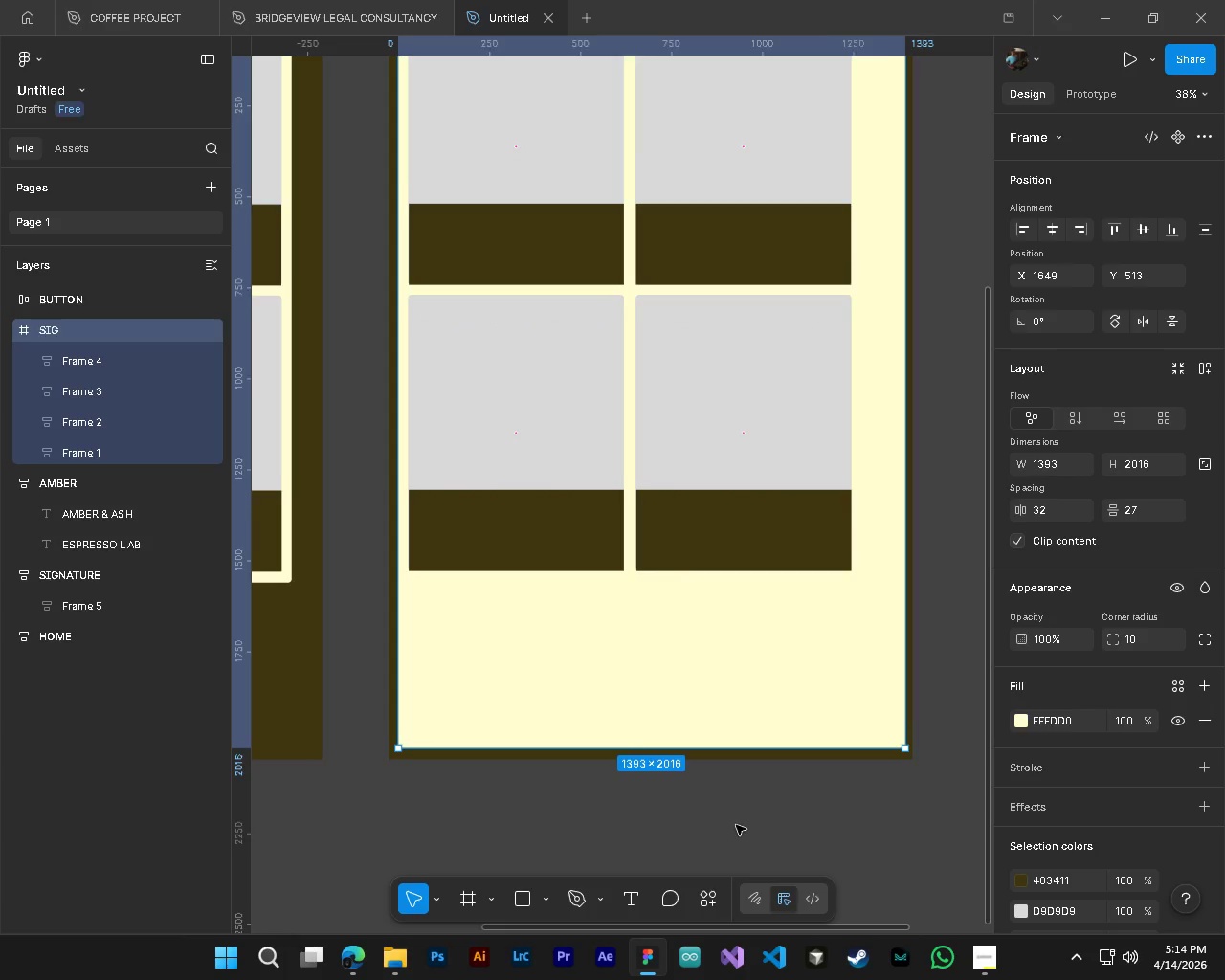 
key(Alt+Control+ControlLeft)
 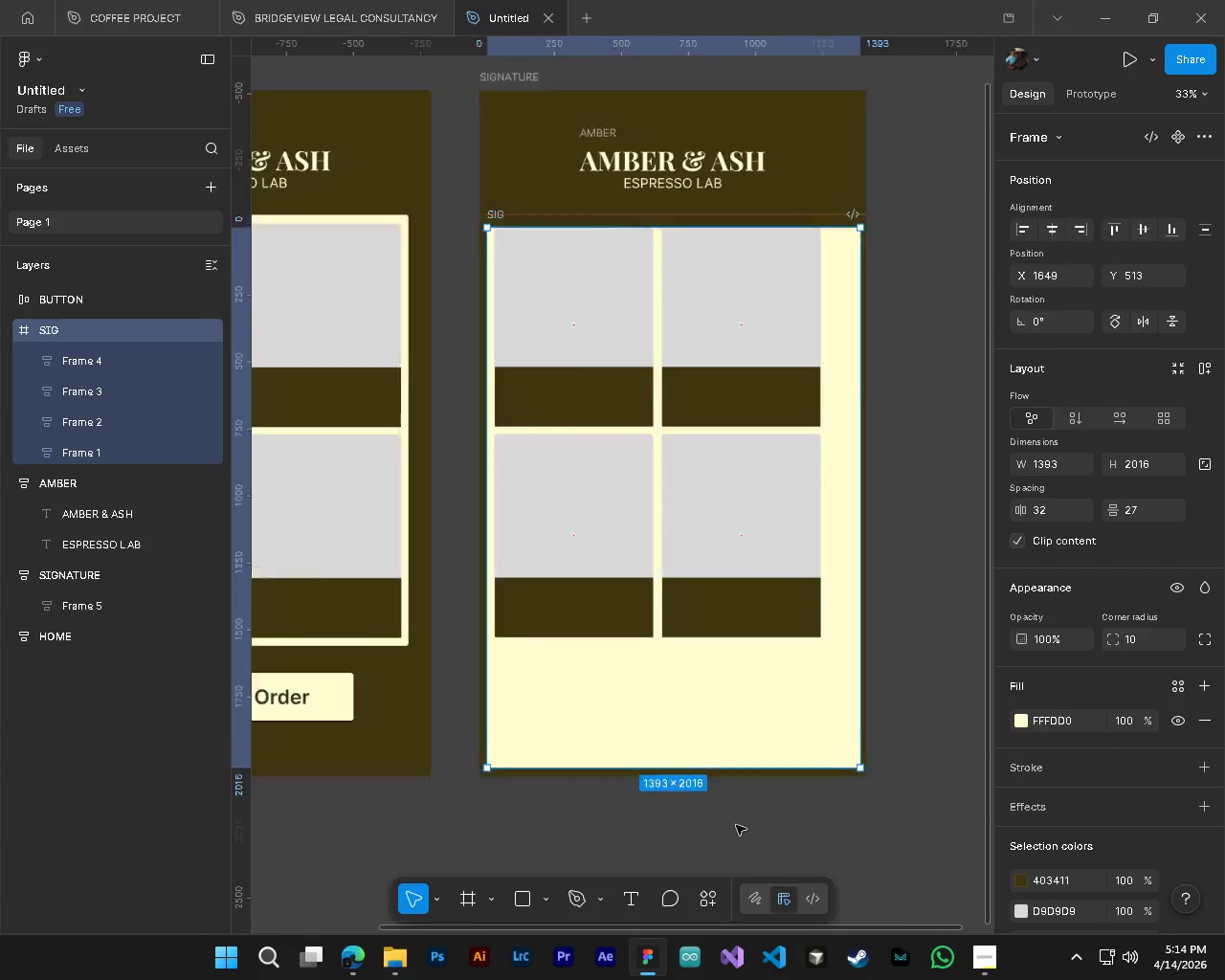 
scroll: coordinate [736, 825], scroll_direction: down, amount: 5.0
 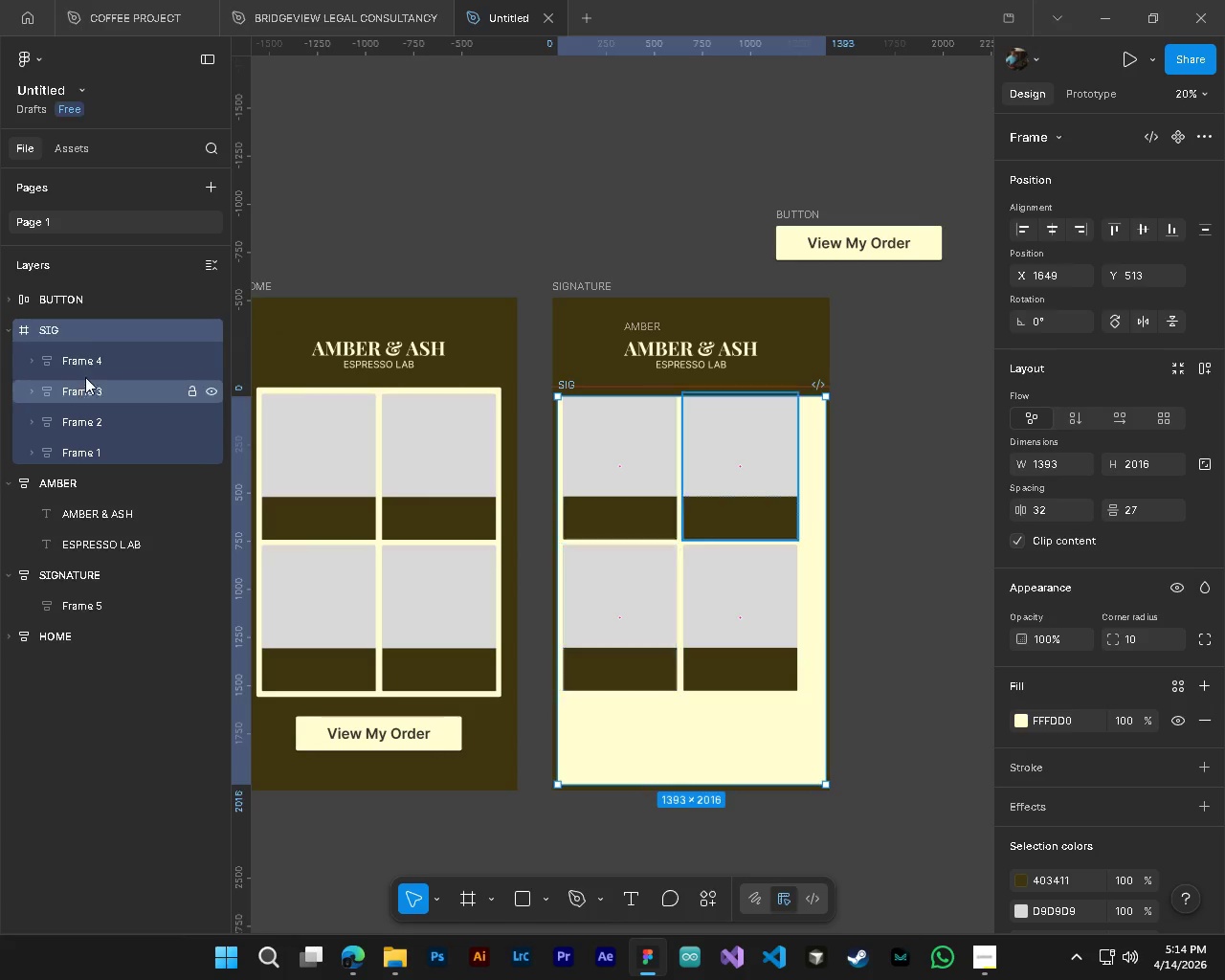 
left_click([102, 355])
 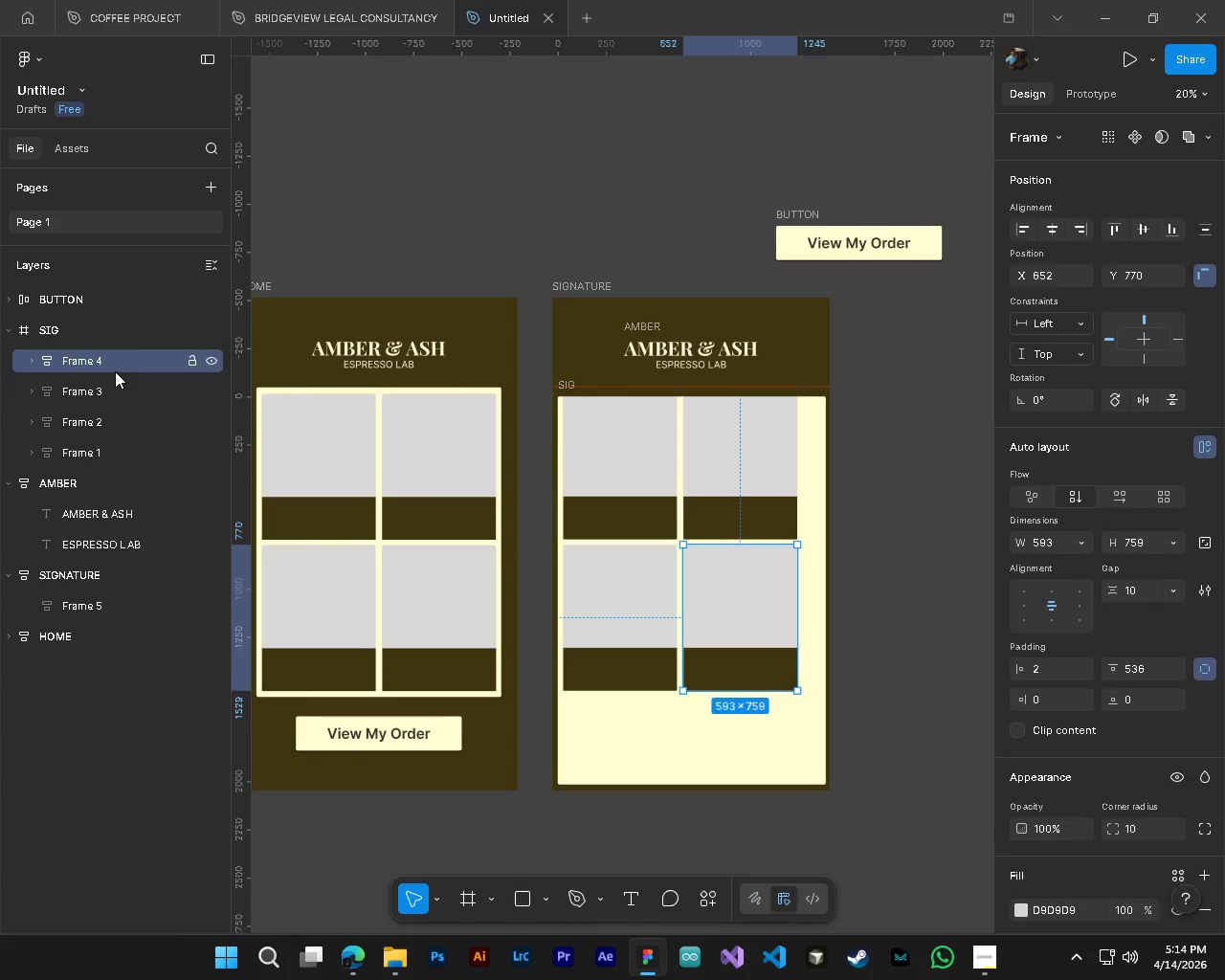 
hold_key(key=ControlLeft, duration=1.5)
left_click([116, 390])
 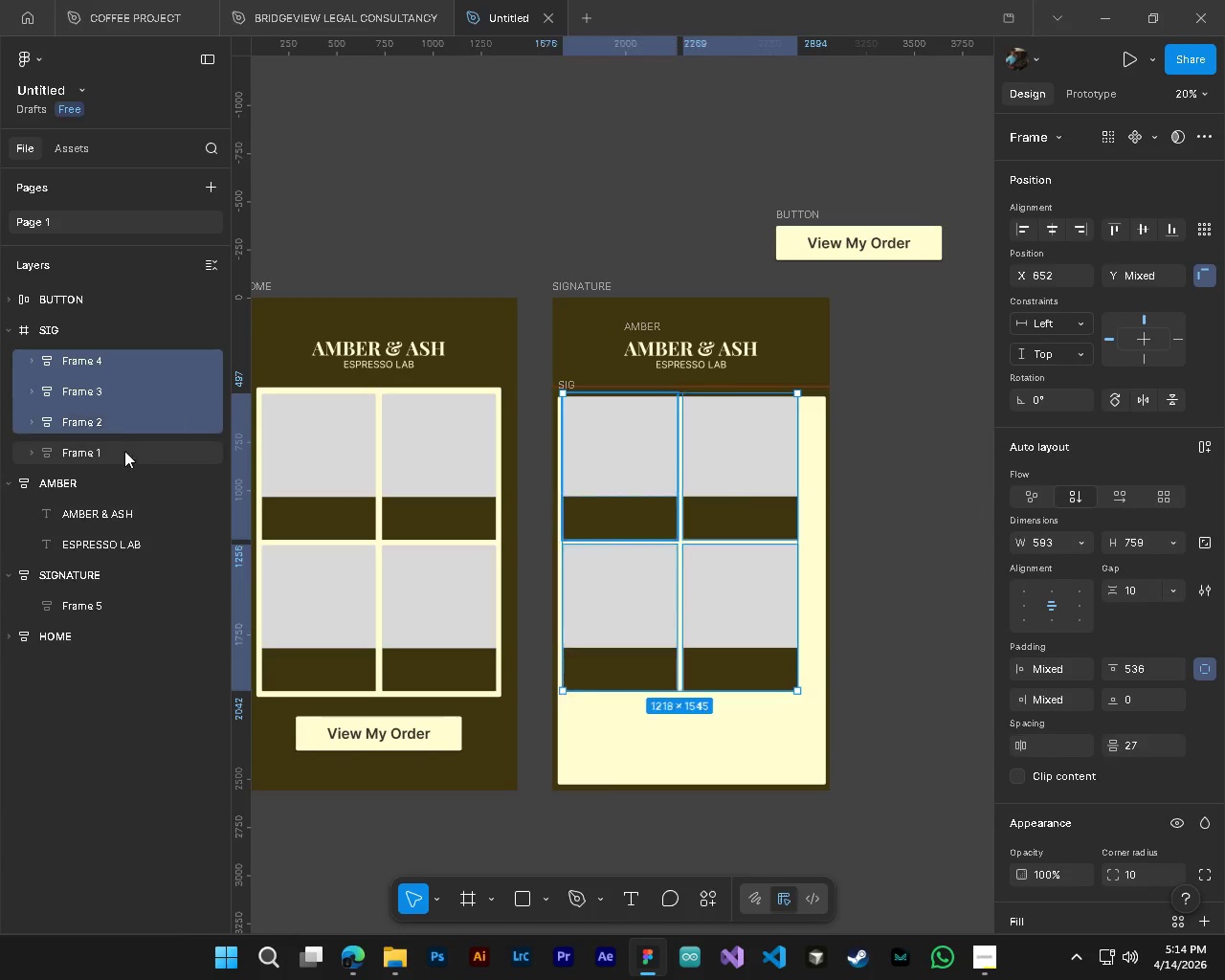 
hold_key(key=ControlLeft, duration=0.36)
left_click([124, 452])
 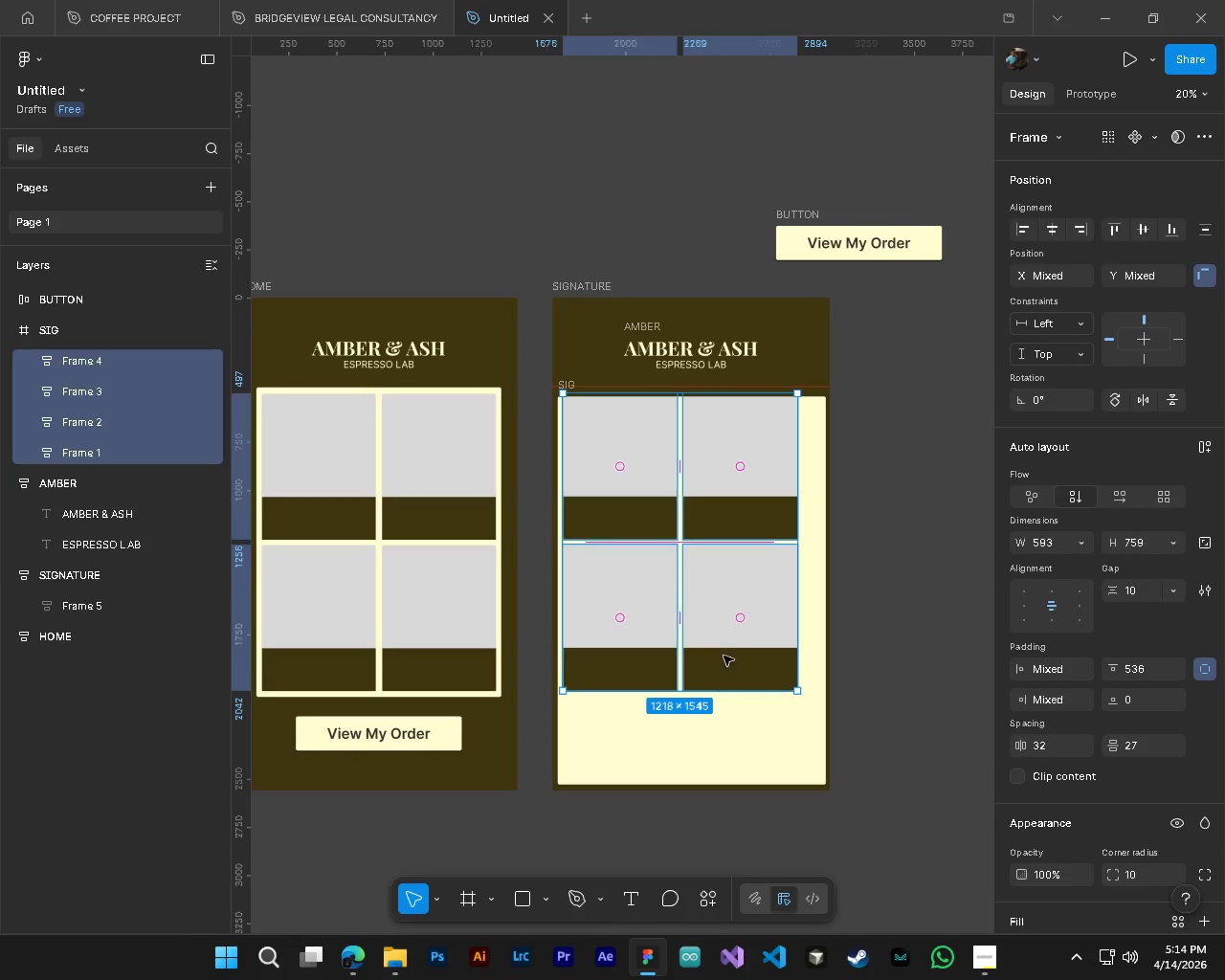 
left_click_drag(start_coordinate=[727, 656], to_coordinate=[740, 693])
 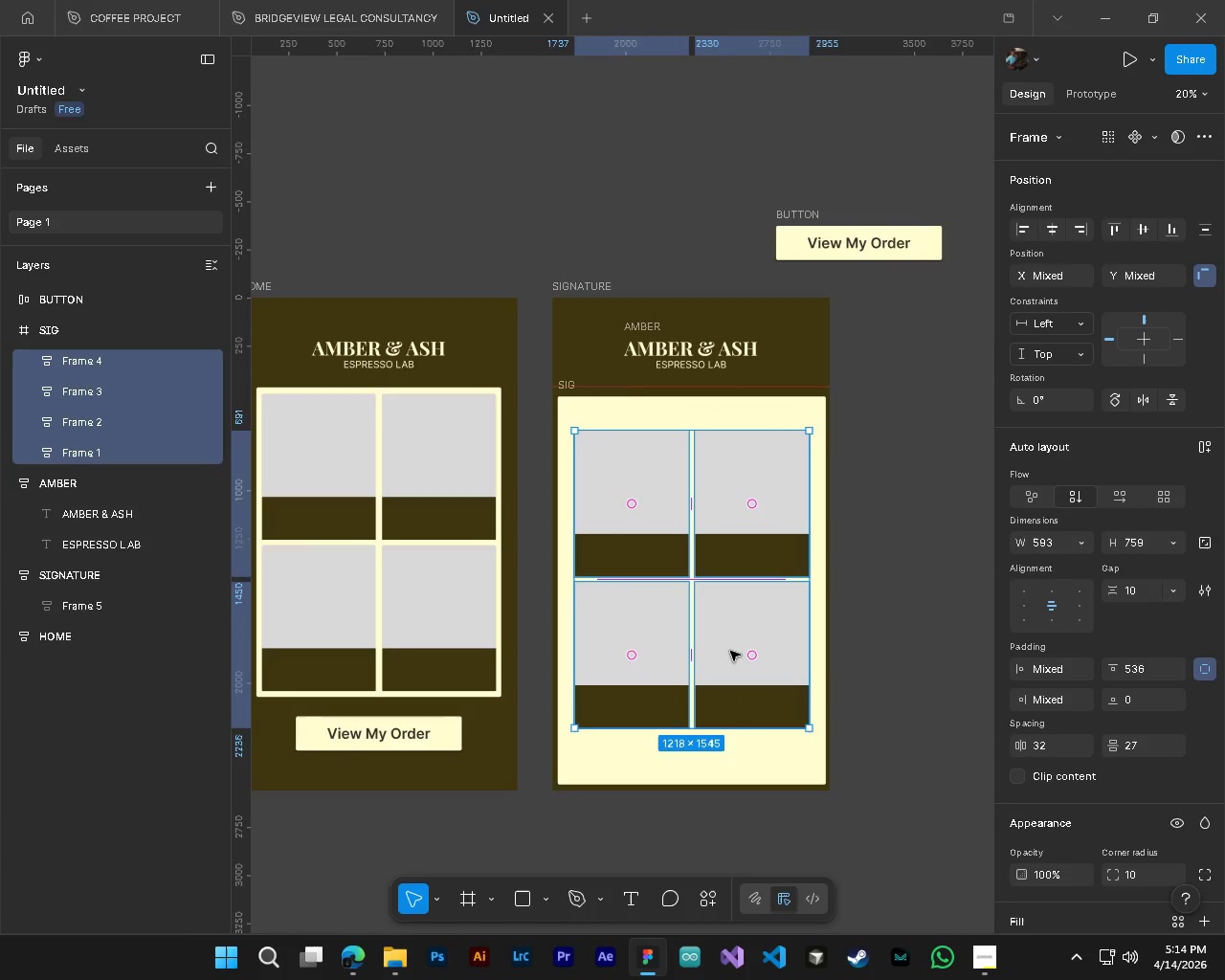 
hold_key(key=AltLeft, duration=0.53)
hold_key(key=ControlLeft, duration=0.5)
scroll: coordinate [718, 641], scroll_direction: up, amount: 2.0
 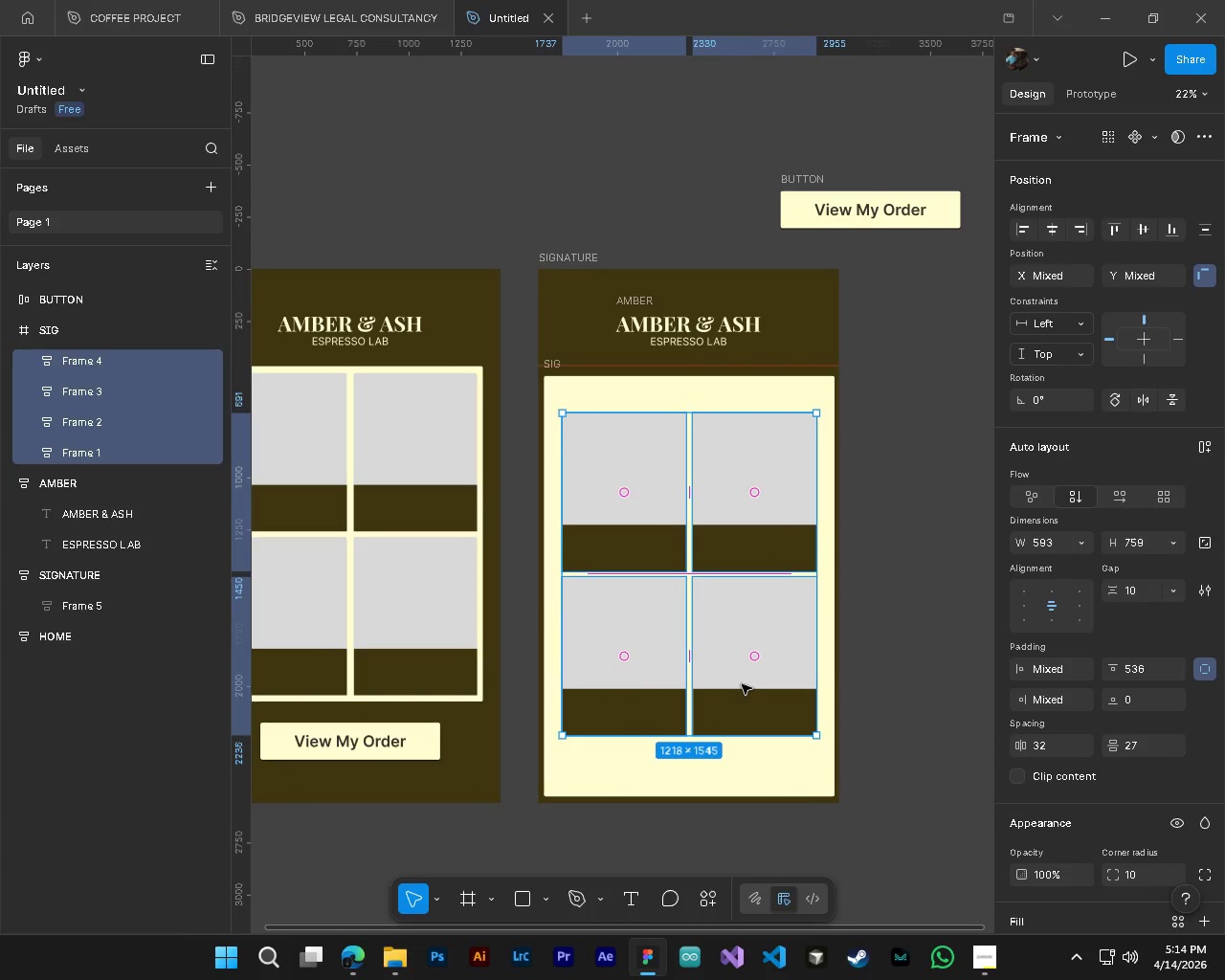 
hold_key(key=ControlLeft, duration=0.75)
hold_key(key=AltLeft, duration=0.72)
scroll: coordinate [719, 697], scroll_direction: up, amount: 2.0
 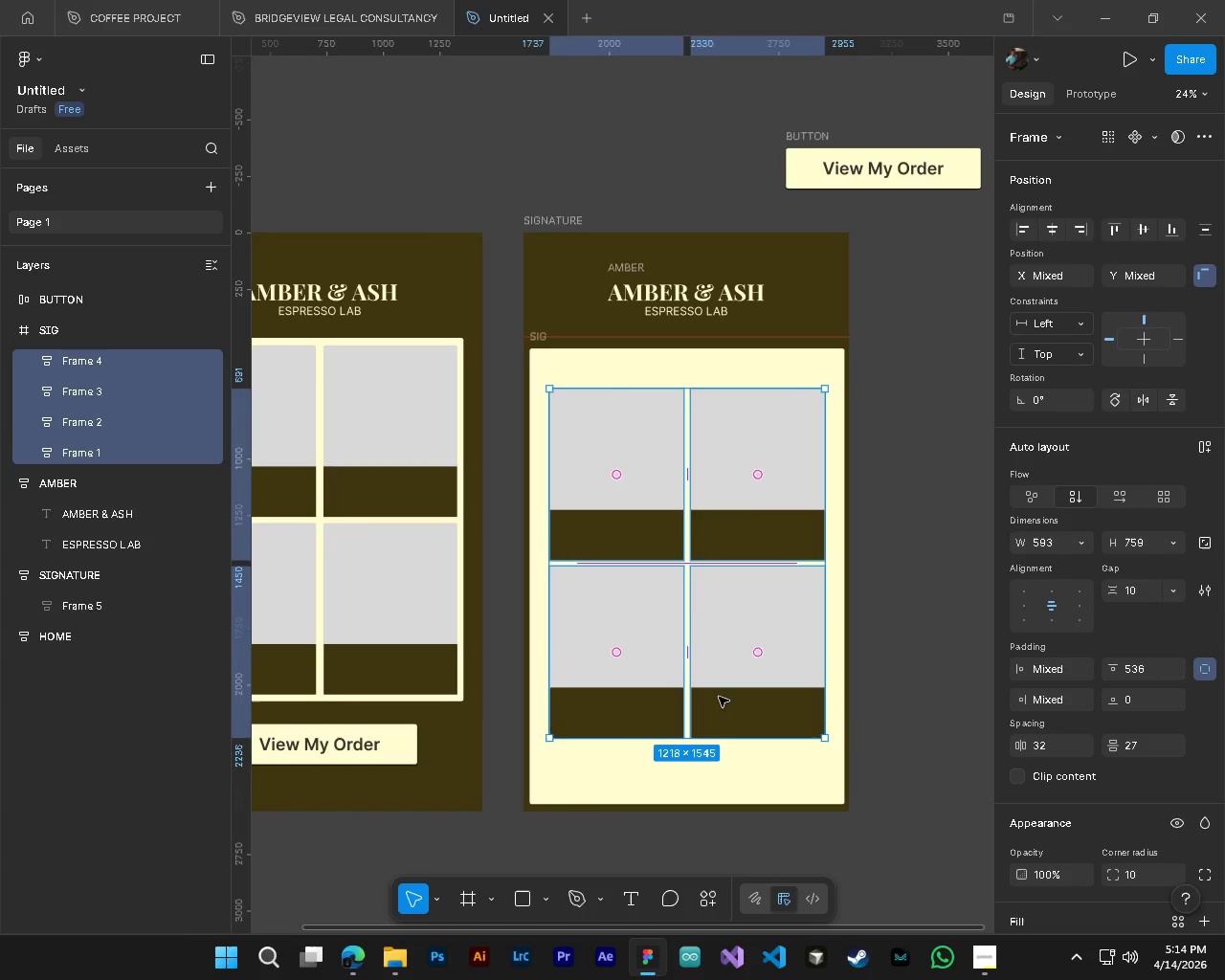 
key(Control+ControlLeft)
 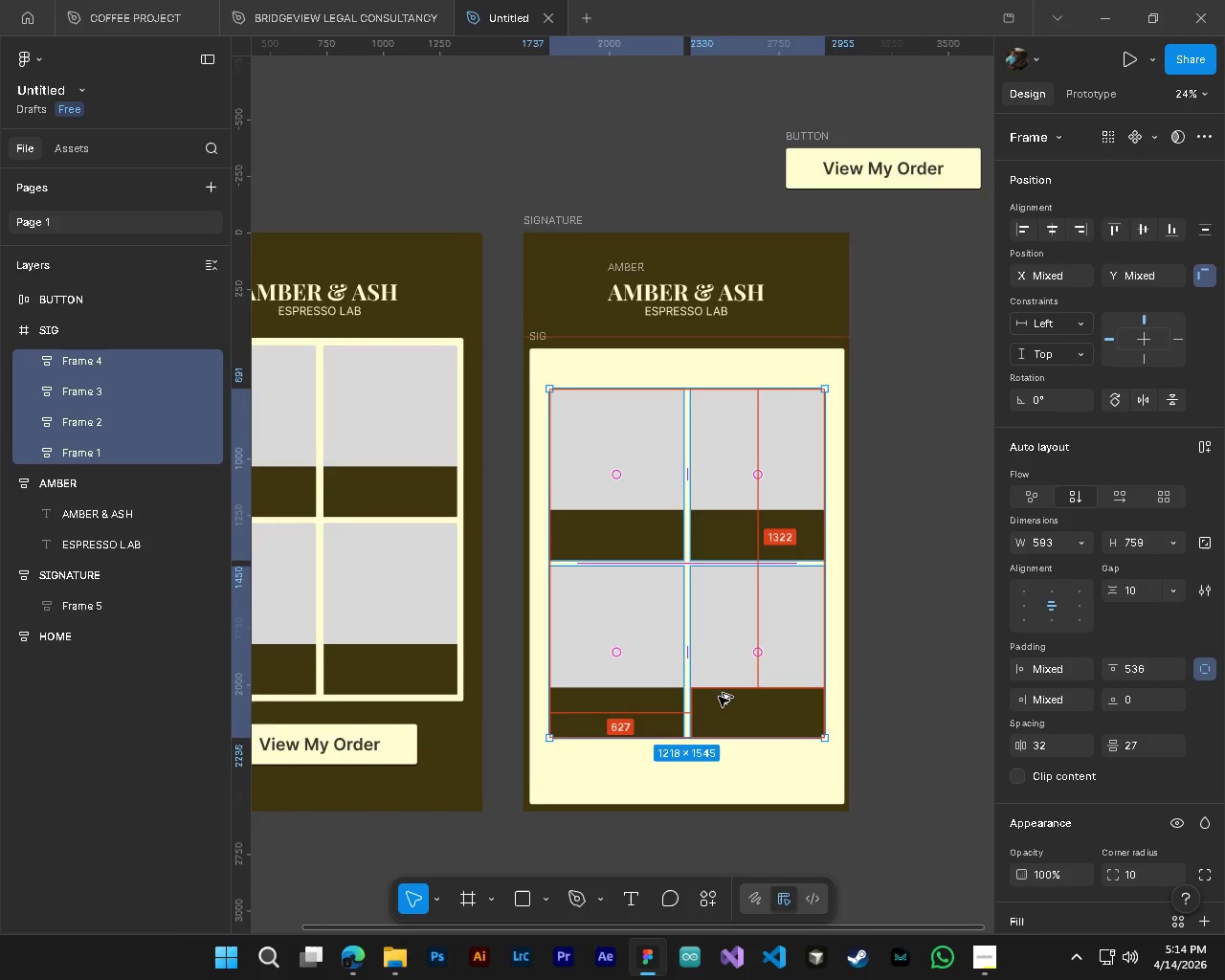 
key(Alt+Control+AltLeft)
 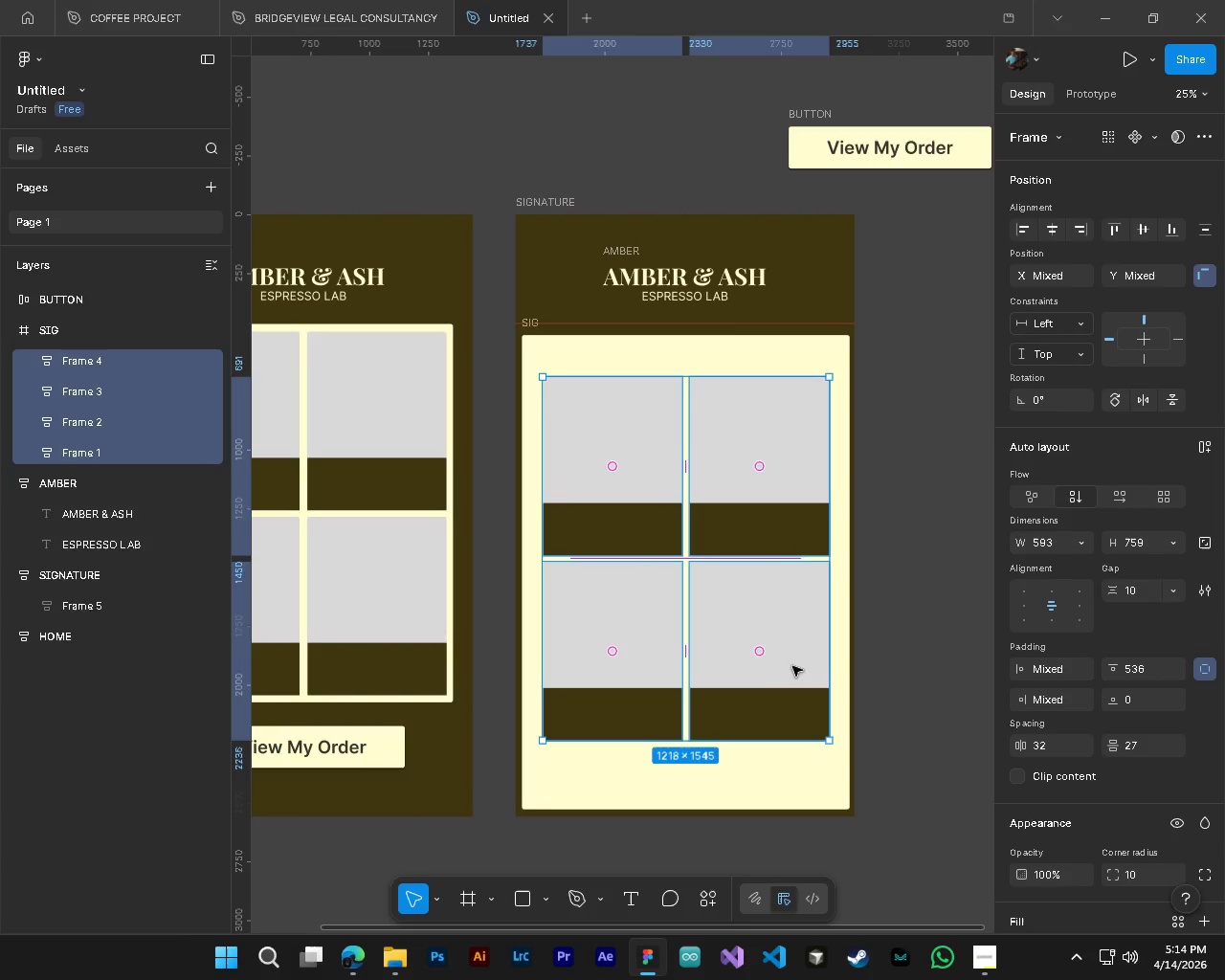 
left_click_drag(start_coordinate=[775, 653], to_coordinate=[774, 664])
 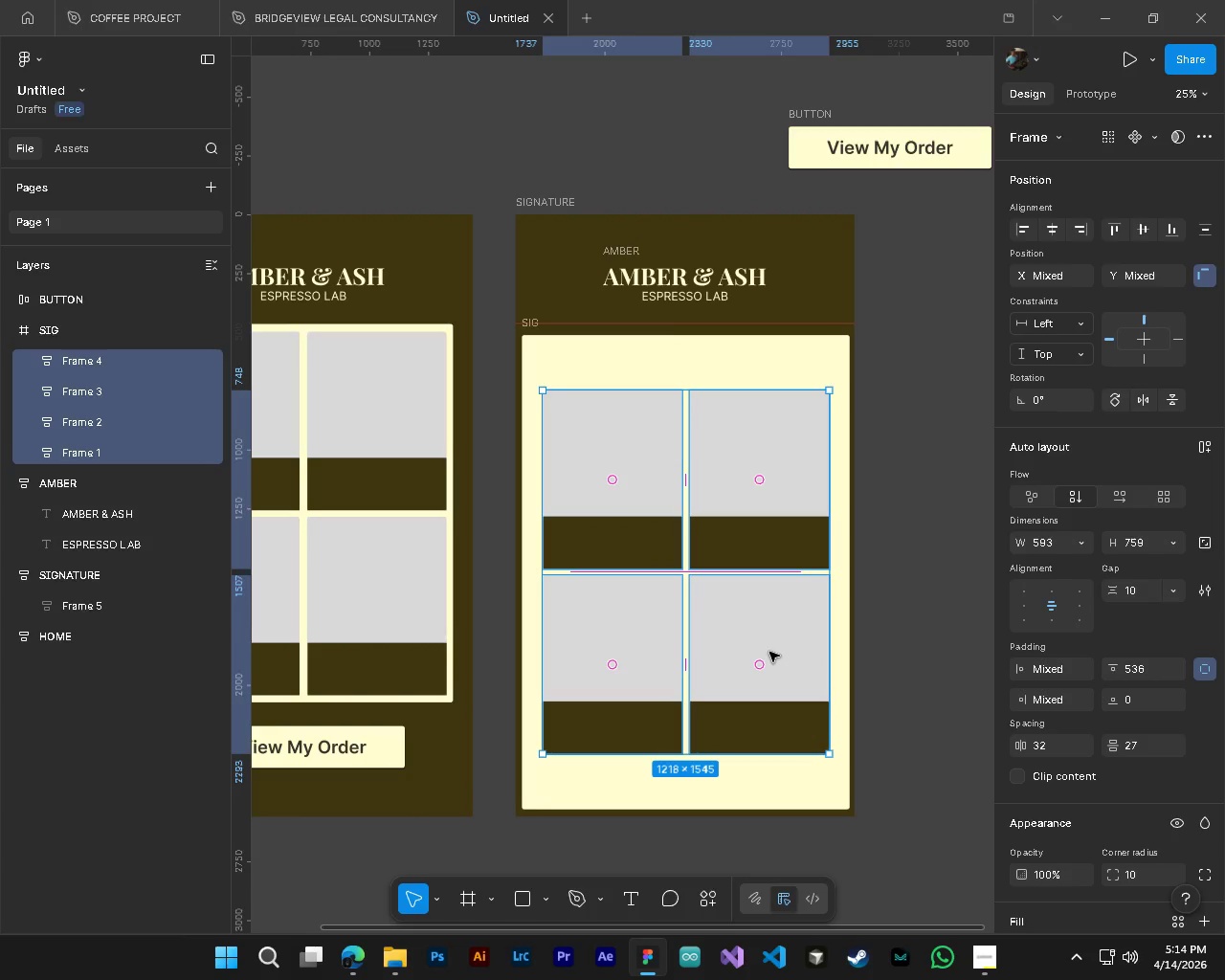 
hold_key(key=AltLeft, duration=1.12)
hold_key(key=ControlLeft, duration=1.09)
scroll: coordinate [620, 596], scroll_direction: up, amount: 3.0
 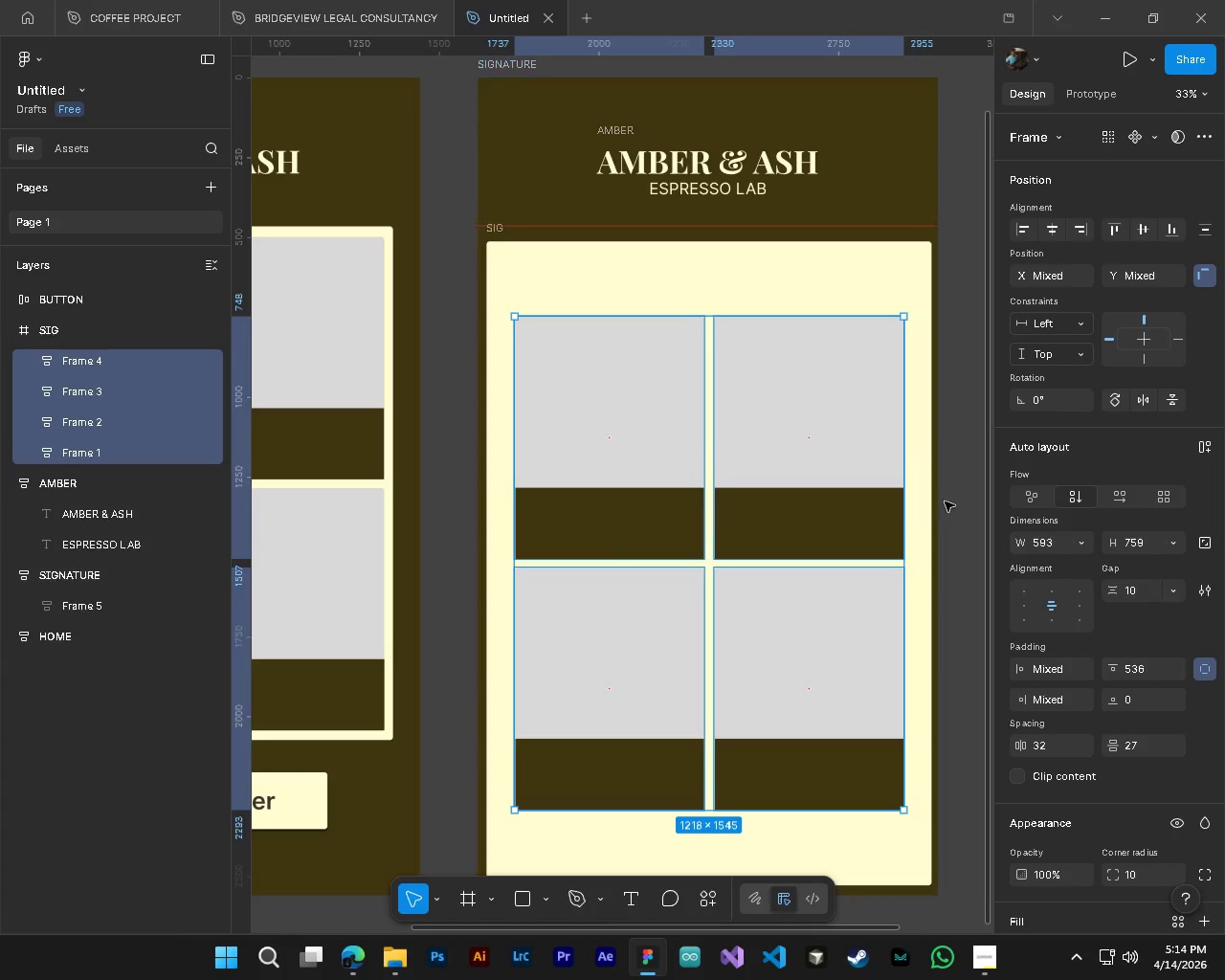 
left_click([98, 451])
 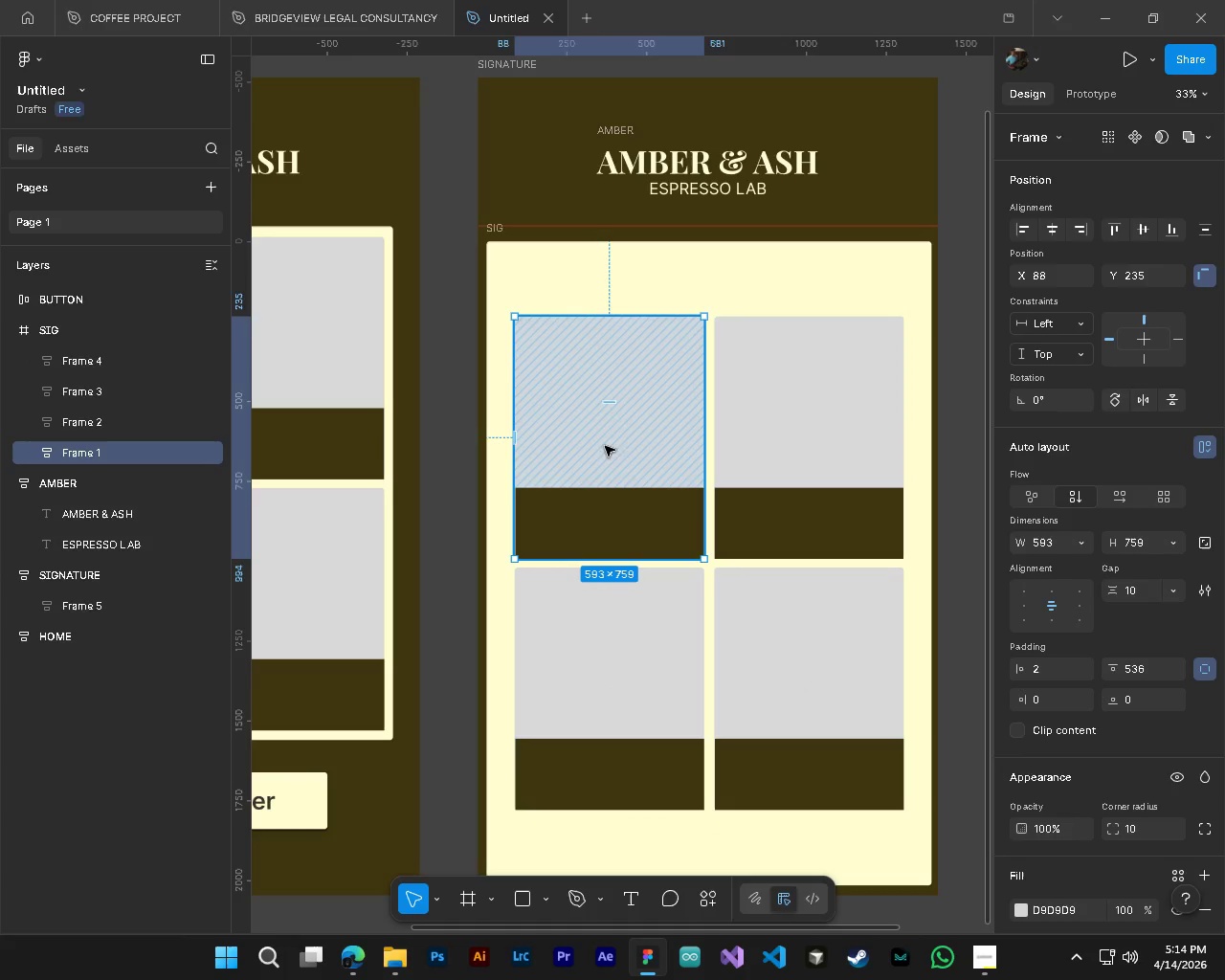 
left_click_drag(start_coordinate=[609, 424], to_coordinate=[602, 407])
 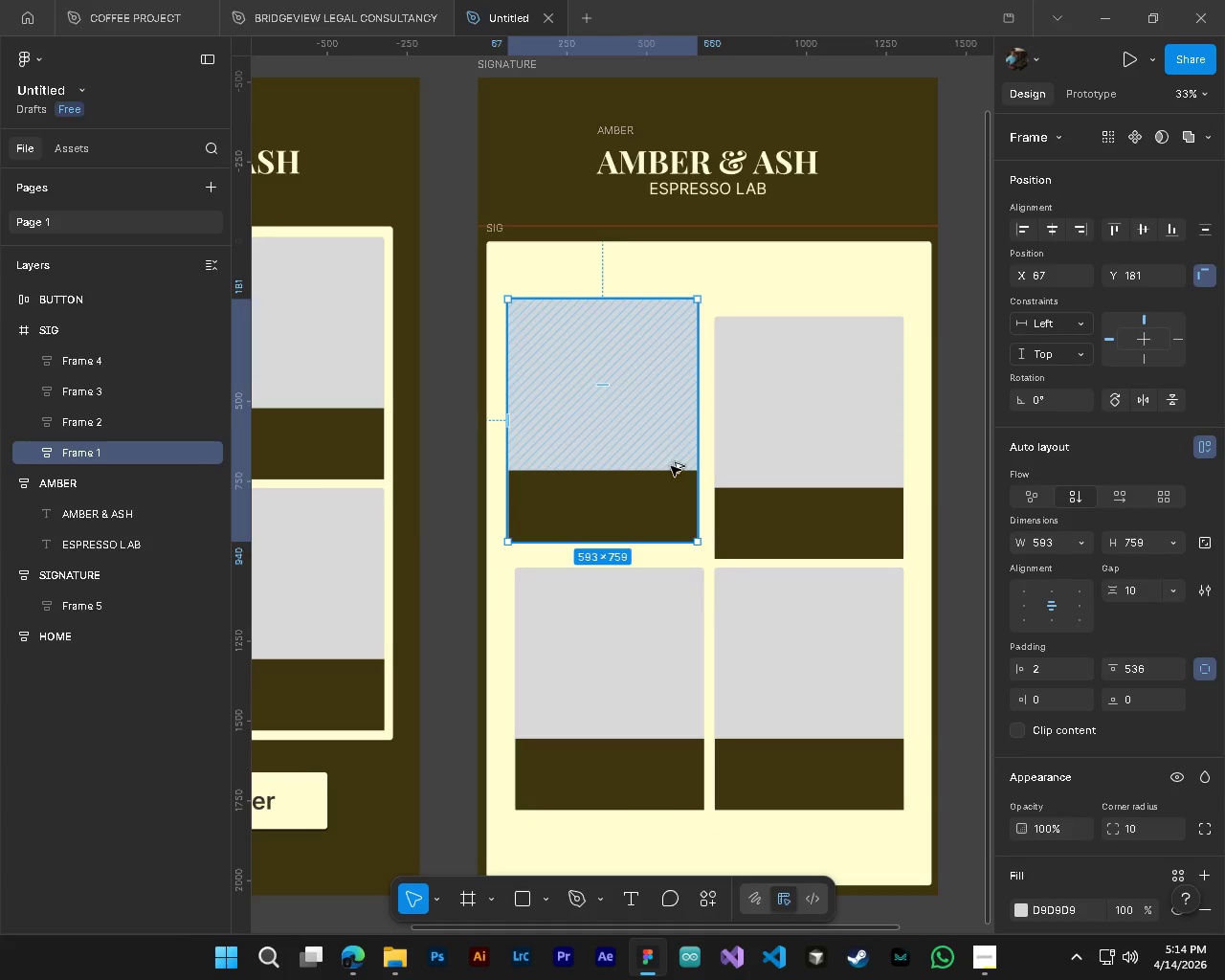 
hold_key(key=ControlLeft, duration=0.38)
hold_key(key=AltLeft, duration=0.34)
scroll: coordinate [676, 478], scroll_direction: down, amount: 3.0
 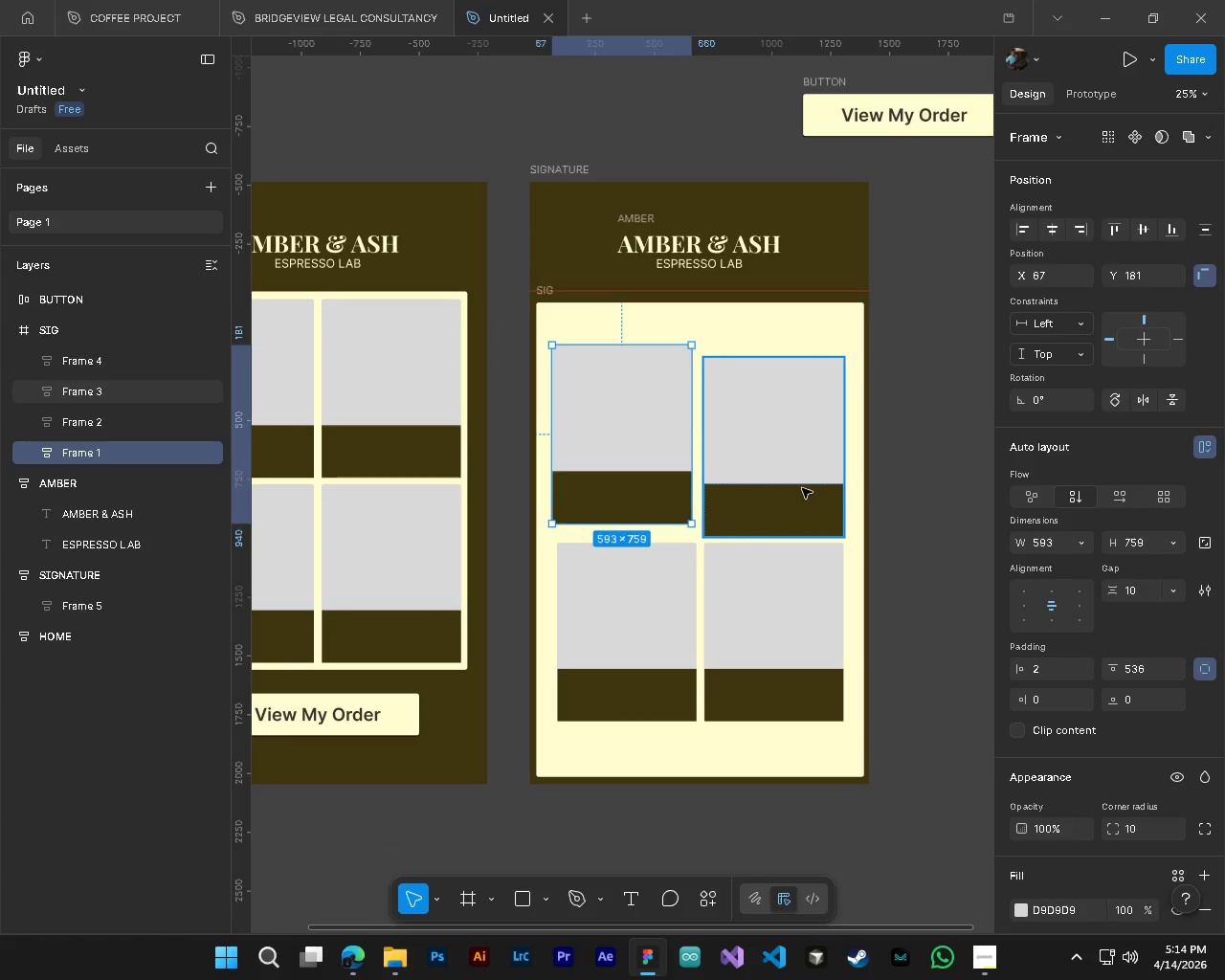 
left_click([802, 488])
 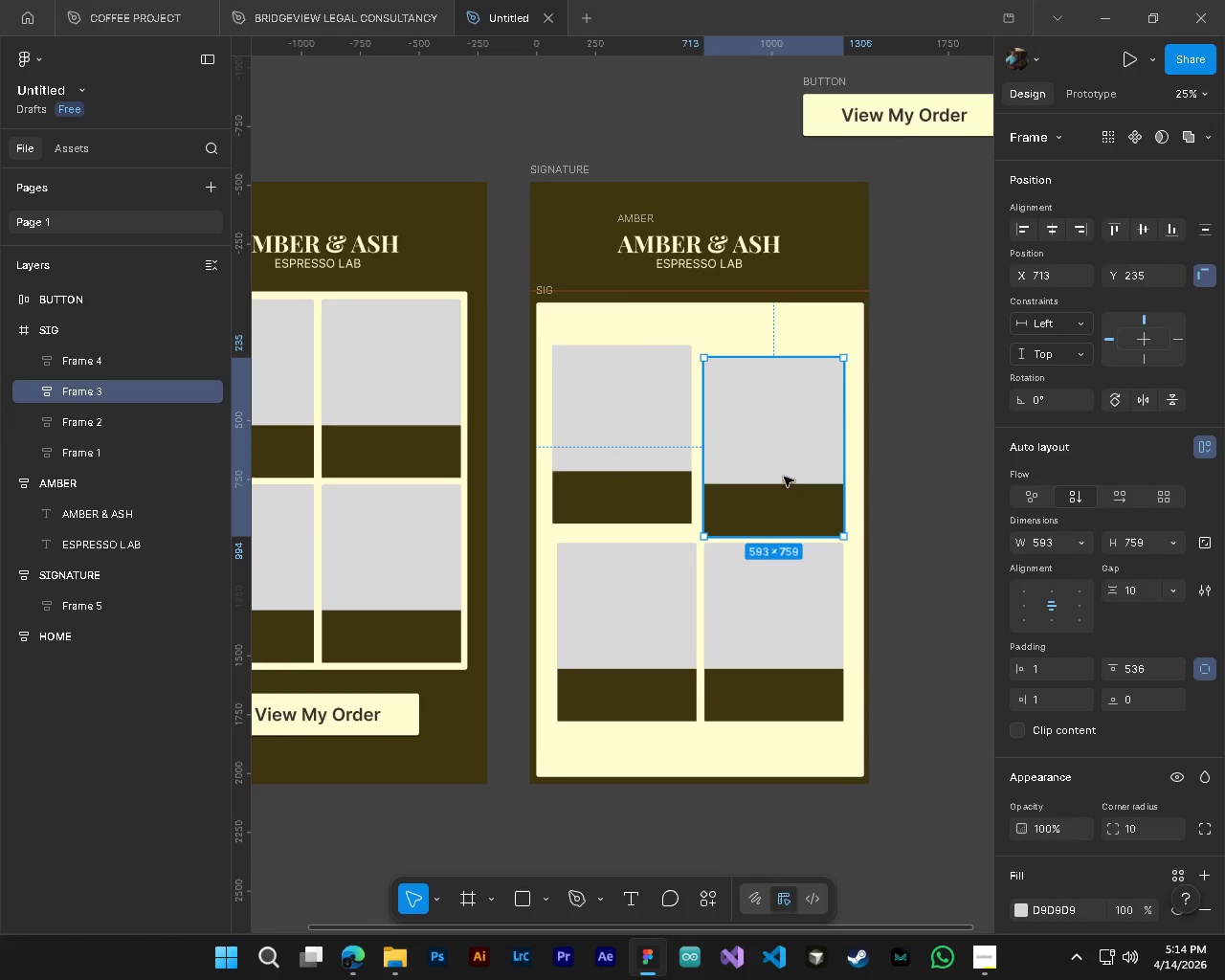 
left_click_drag(start_coordinate=[786, 468], to_coordinate=[791, 457])
 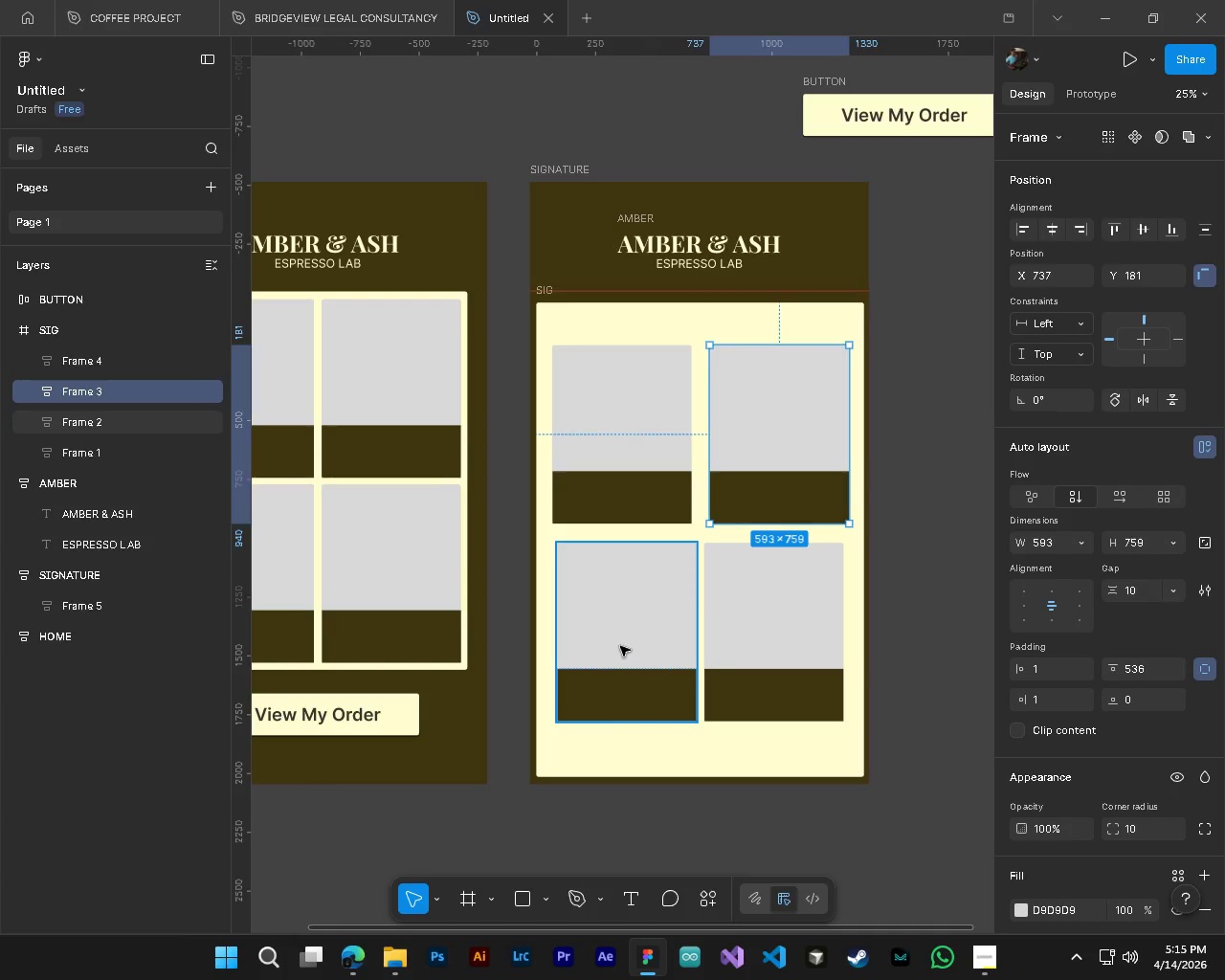 
left_click([620, 646])
 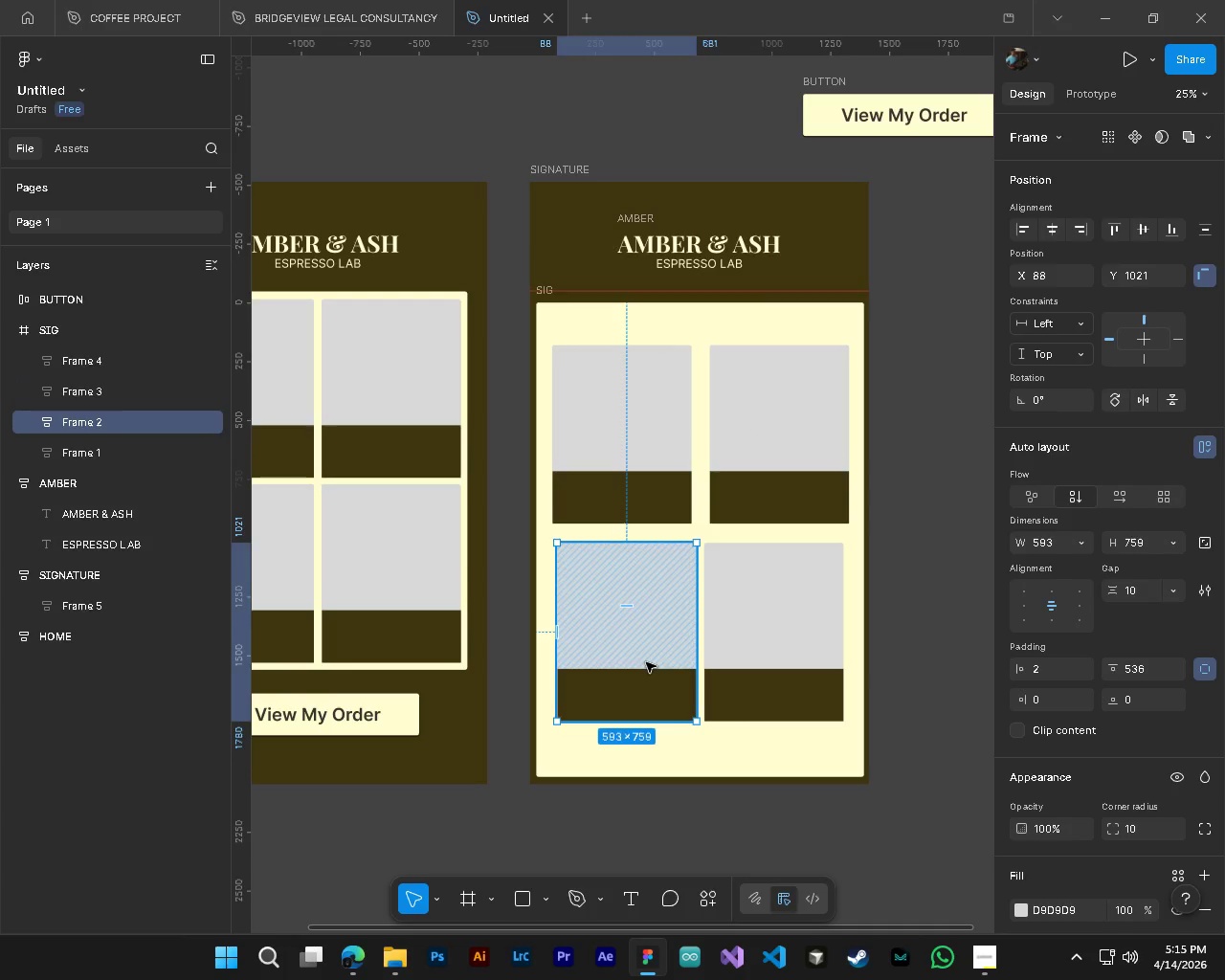 
left_click_drag(start_coordinate=[644, 662], to_coordinate=[637, 656])
 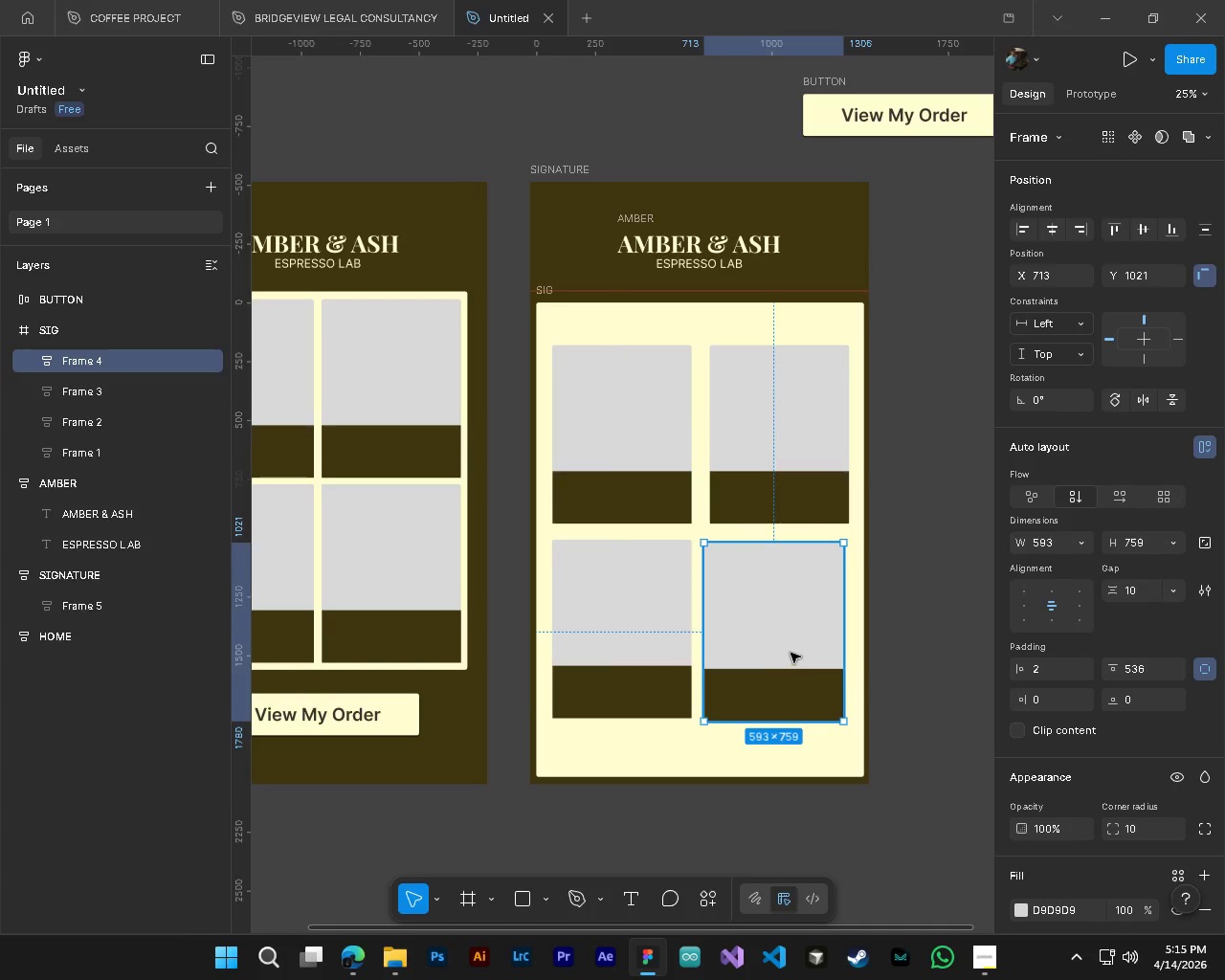 
left_click_drag(start_coordinate=[791, 652], to_coordinate=[795, 648])
 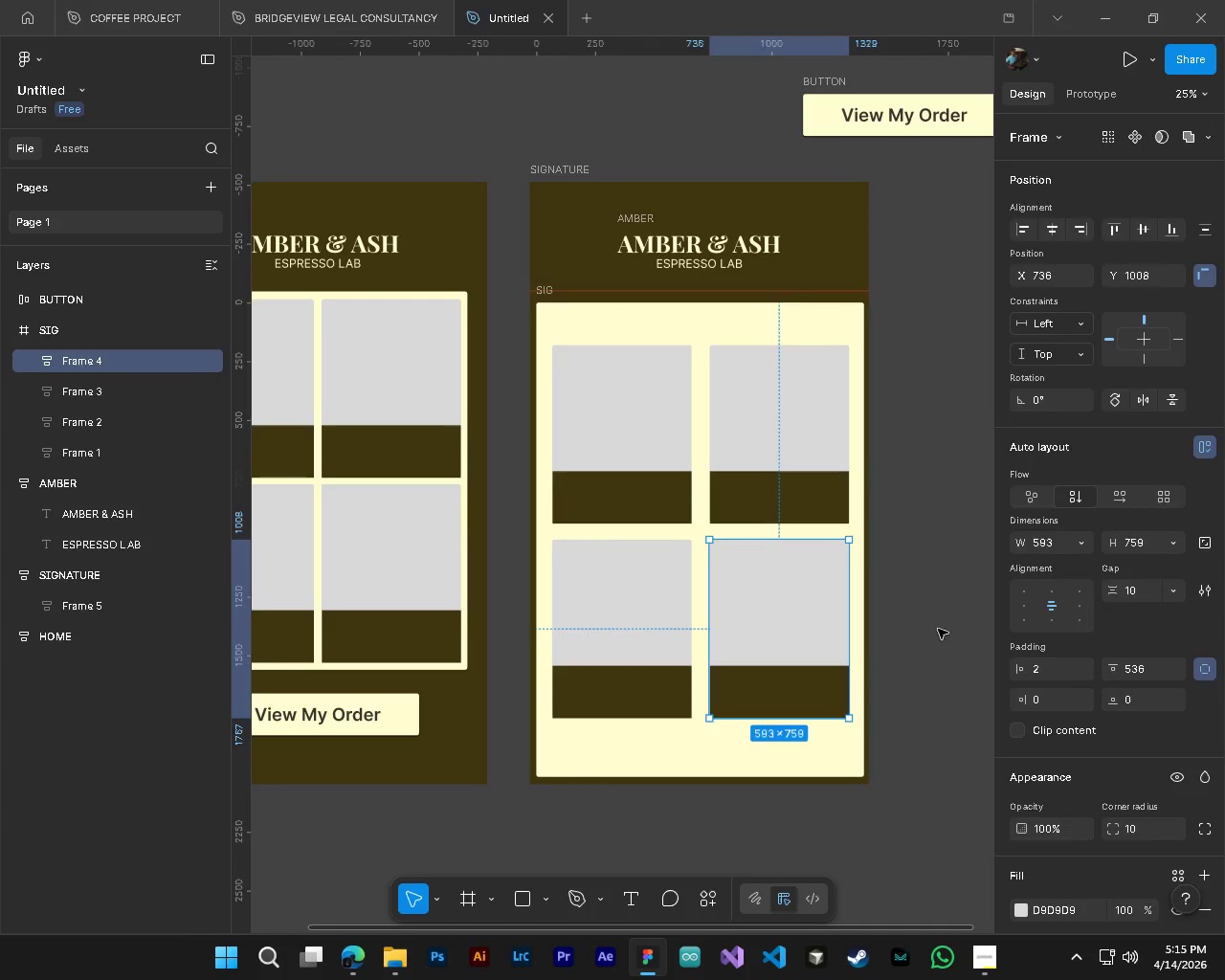 
left_click([938, 629])
 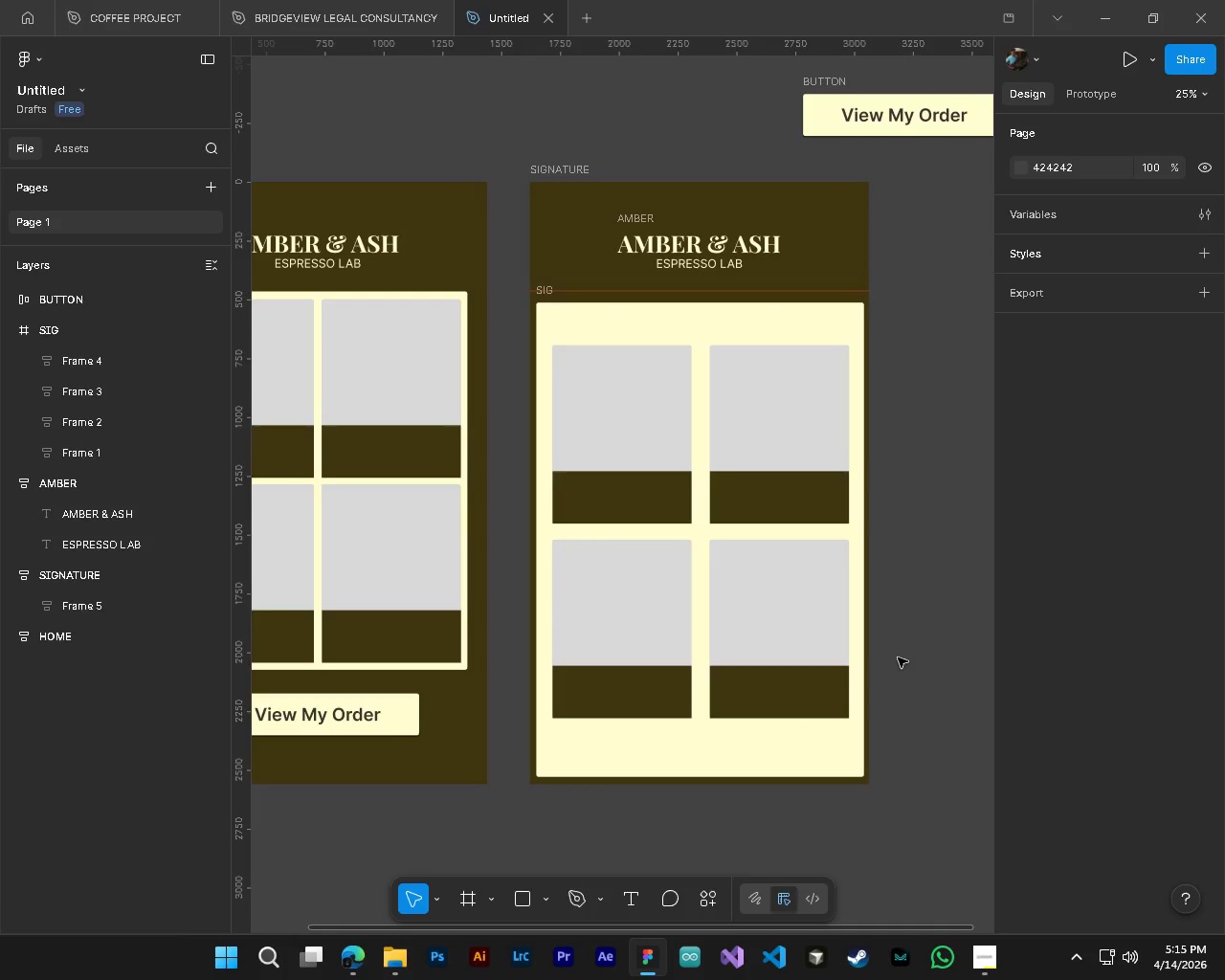 
hold_key(key=ControlLeft, duration=0.58)
 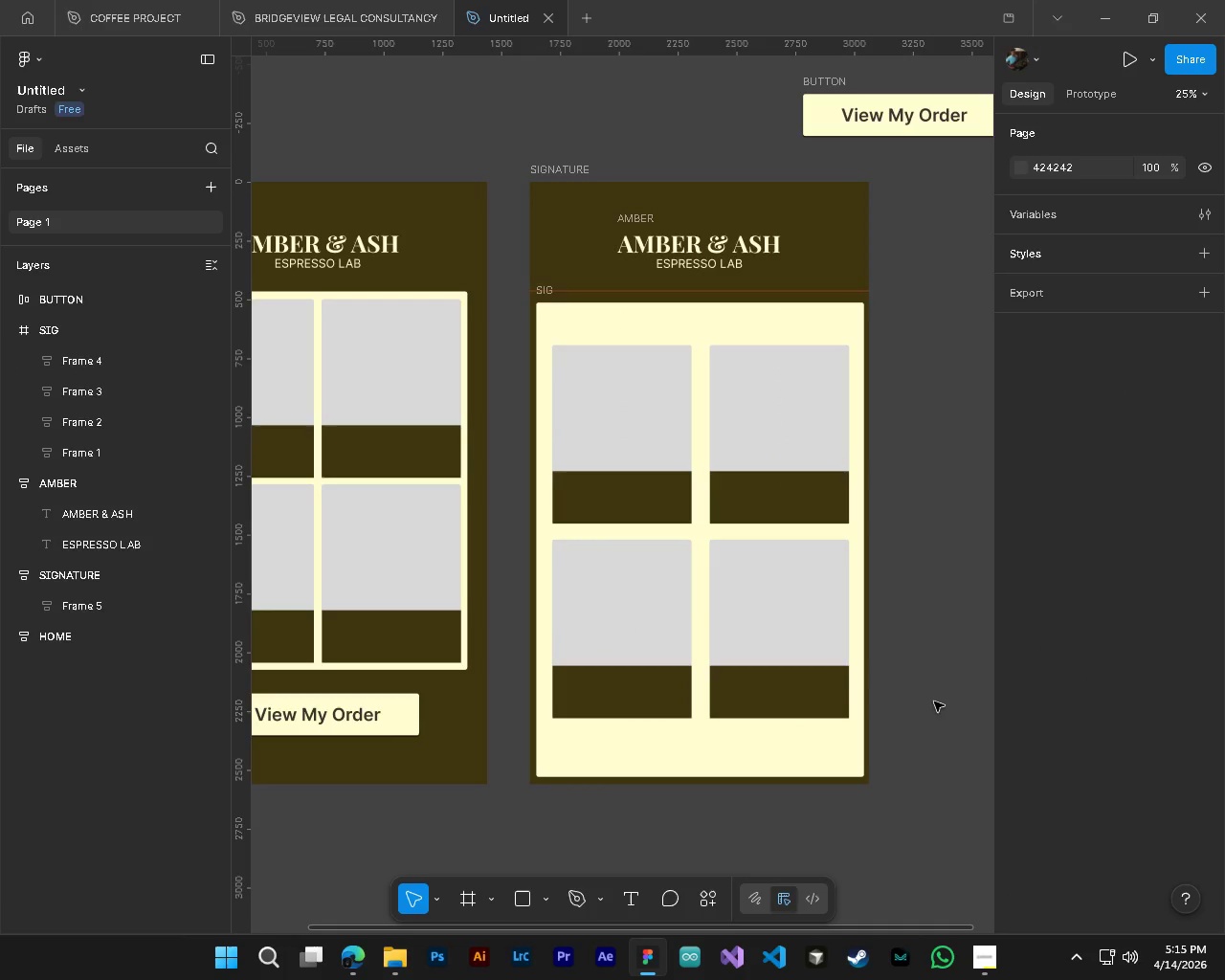 
hold_key(key=AltLeft, duration=0.5)
 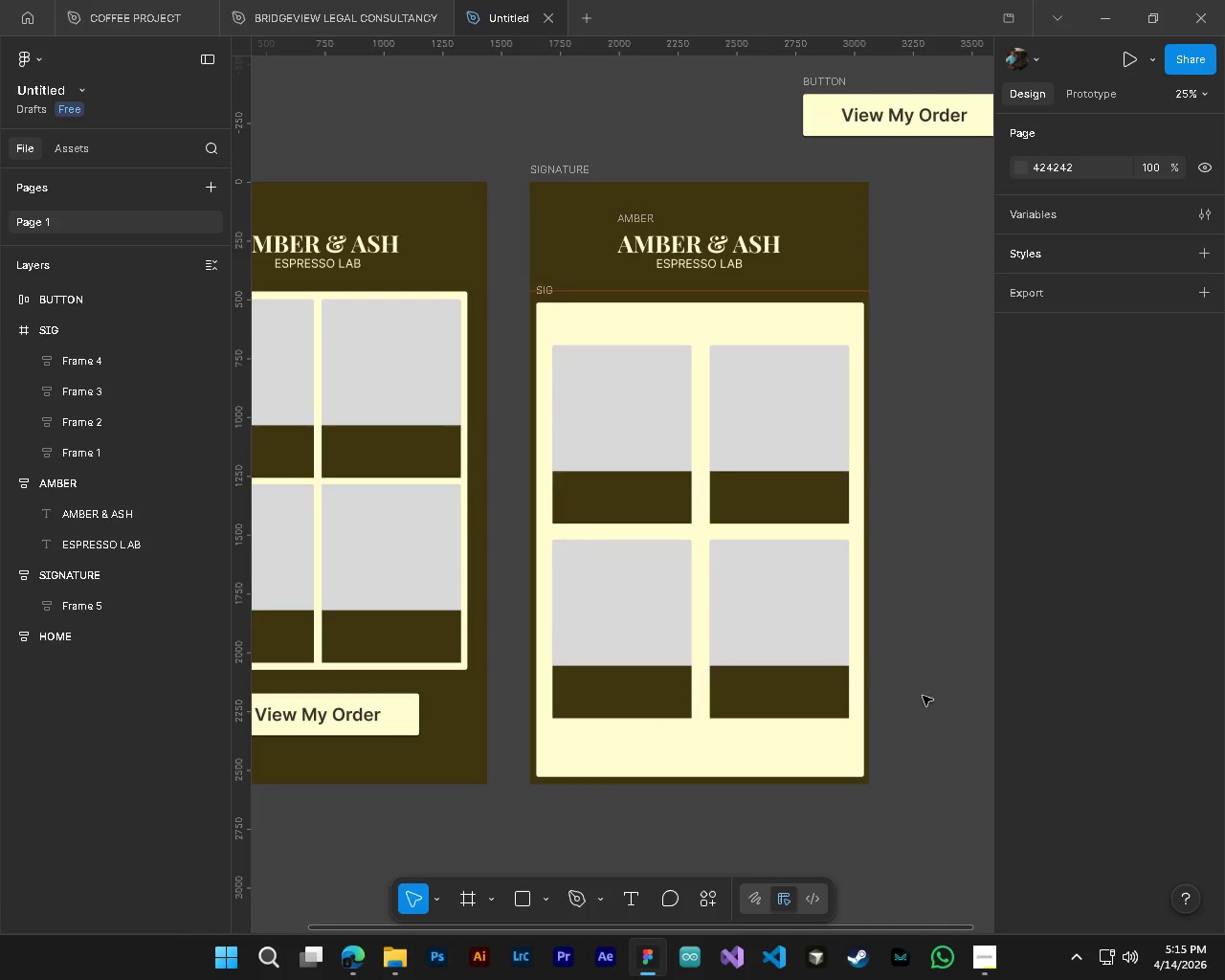 
hold_key(key=AltLeft, duration=6.55)
hold_key(key=ControlLeft, duration=0.45)
left_click([672, 520])
 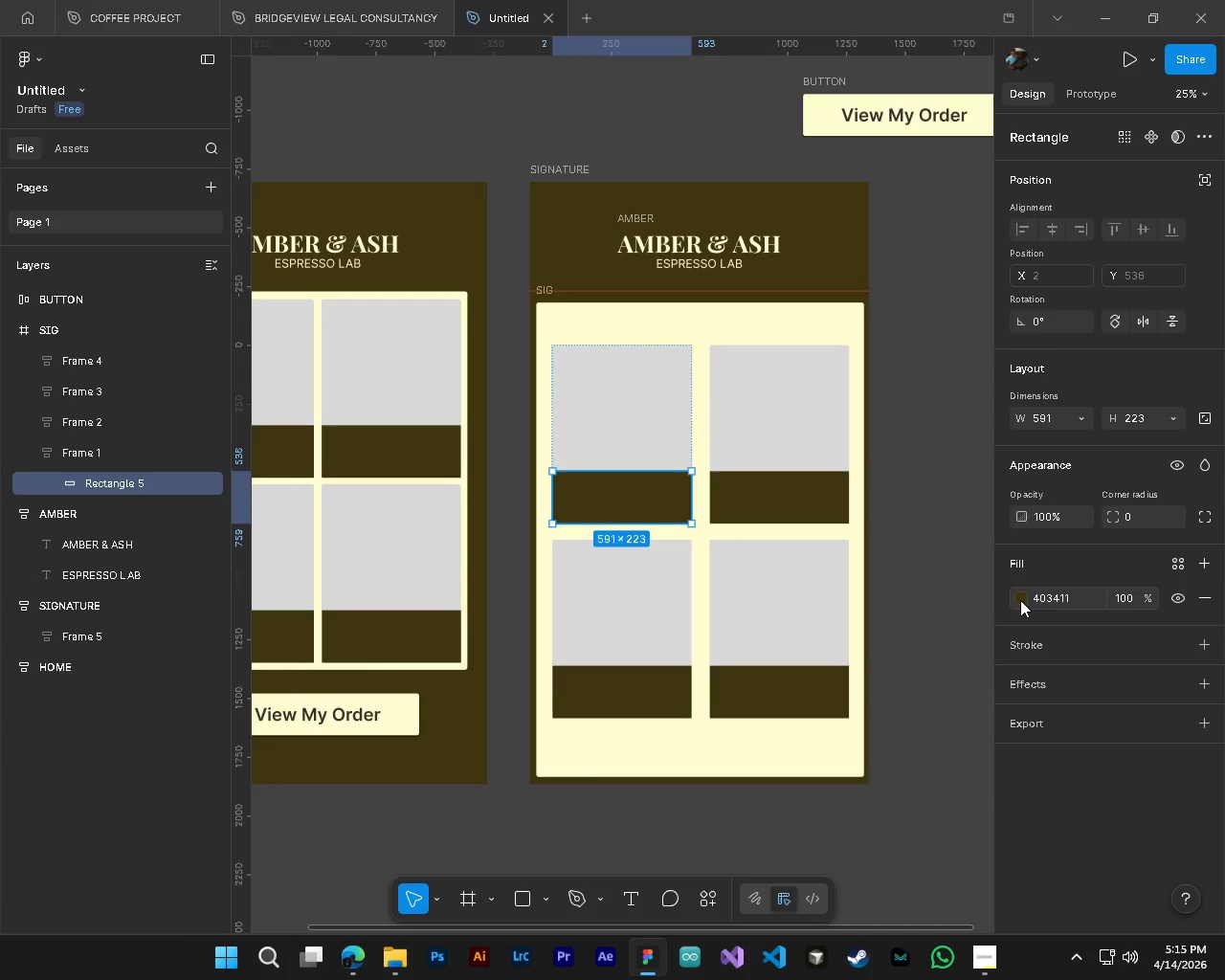 
hold_key(key=ControlLeft, duration=2.31)
 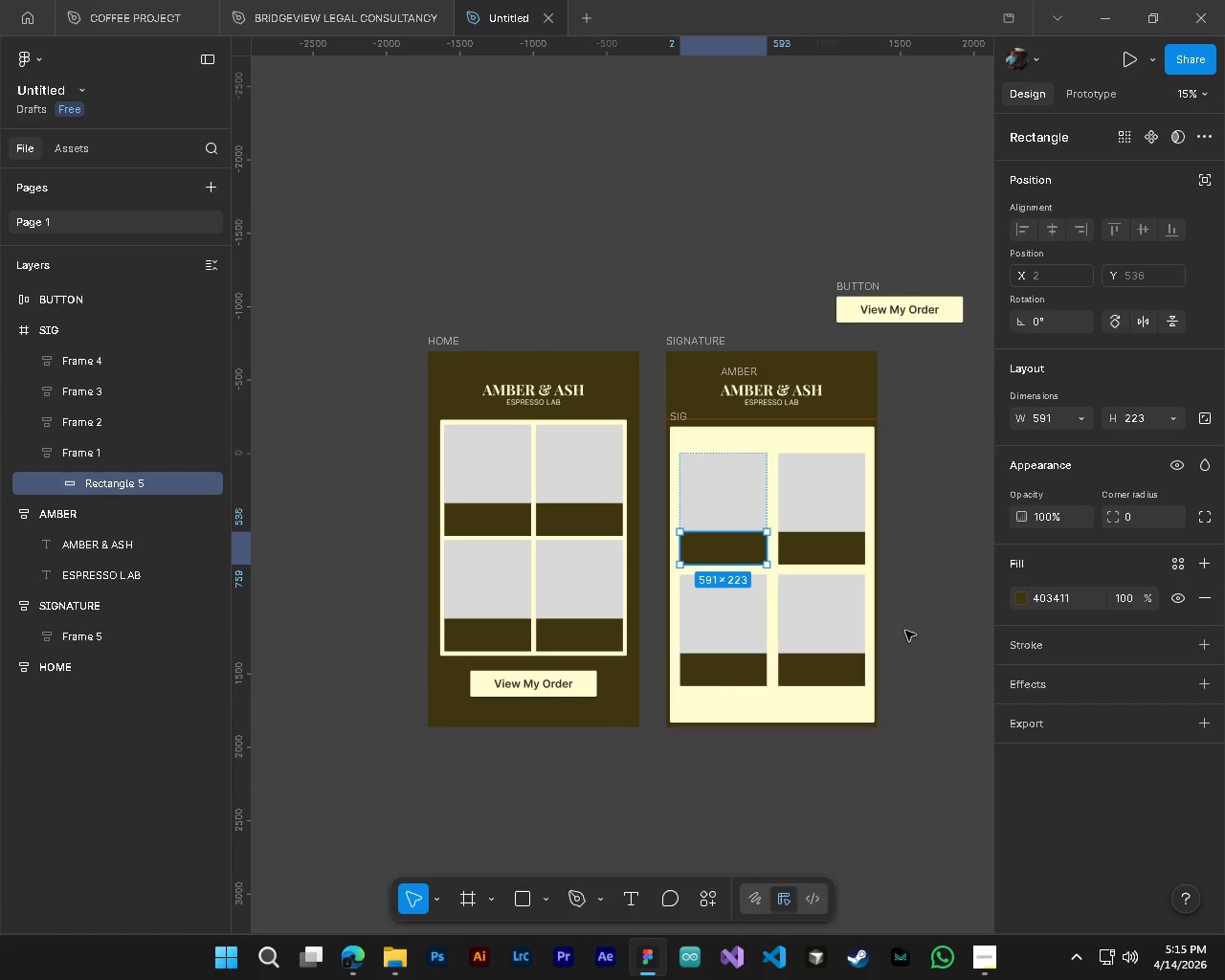 
hold_key(key=AltLeft, duration=0.44)
 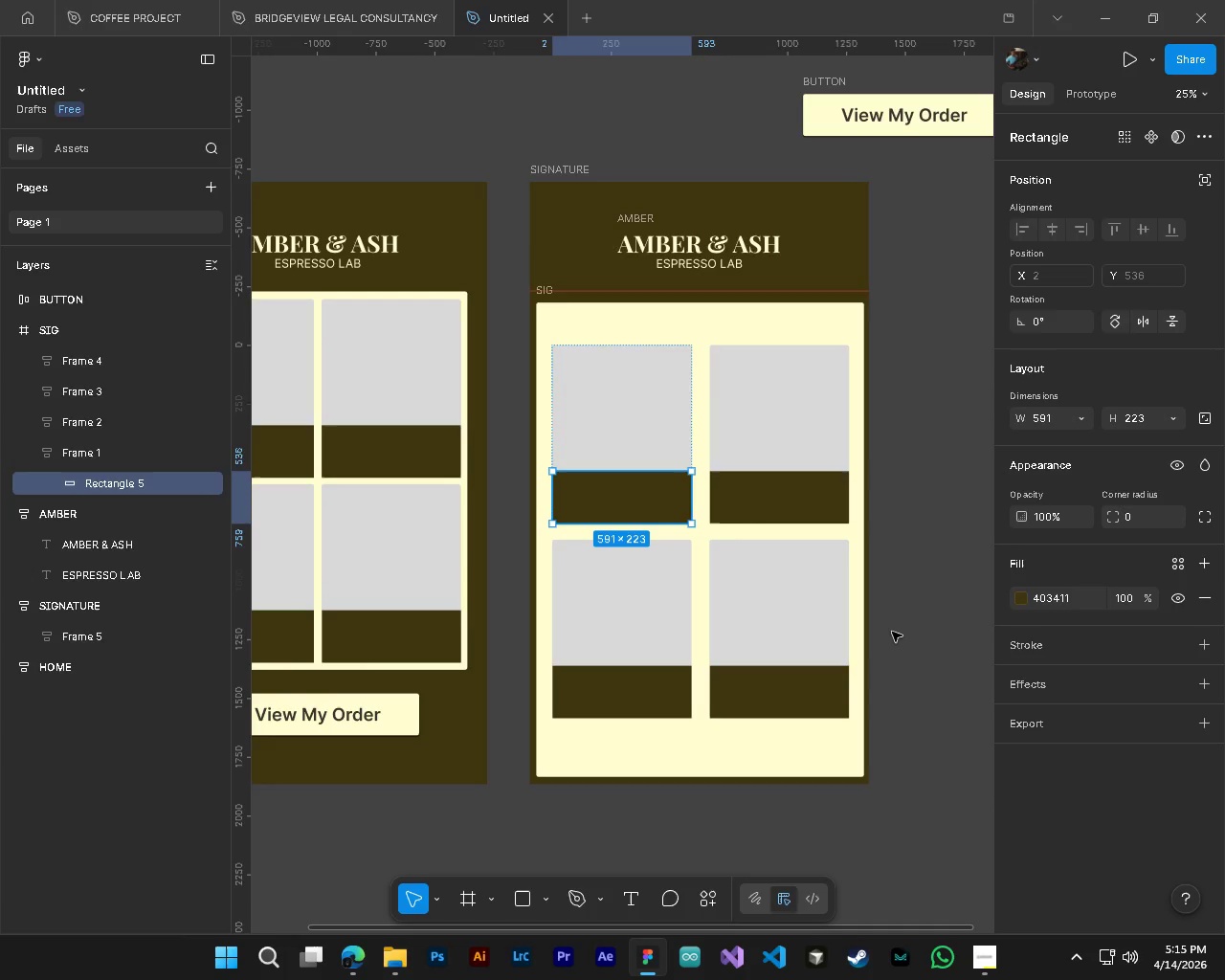 
hold_key(key=AltLeft, duration=0.41)
scroll: coordinate [892, 632], scroll_direction: down, amount: 4.0
 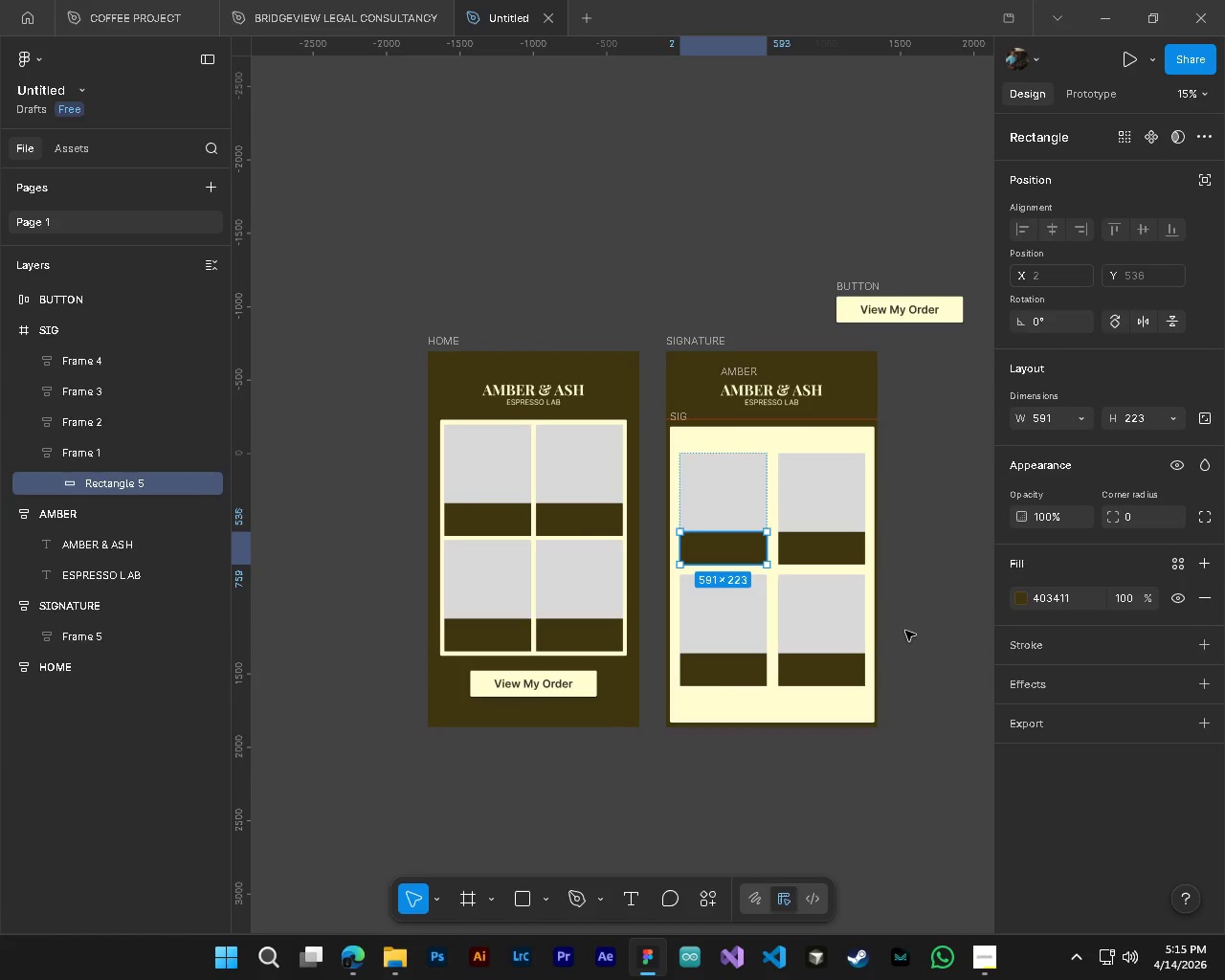 
hold_key(key=ShiftLeft, duration=0.83)
scroll: coordinate [905, 631], scroll_direction: down, amount: 1.0
 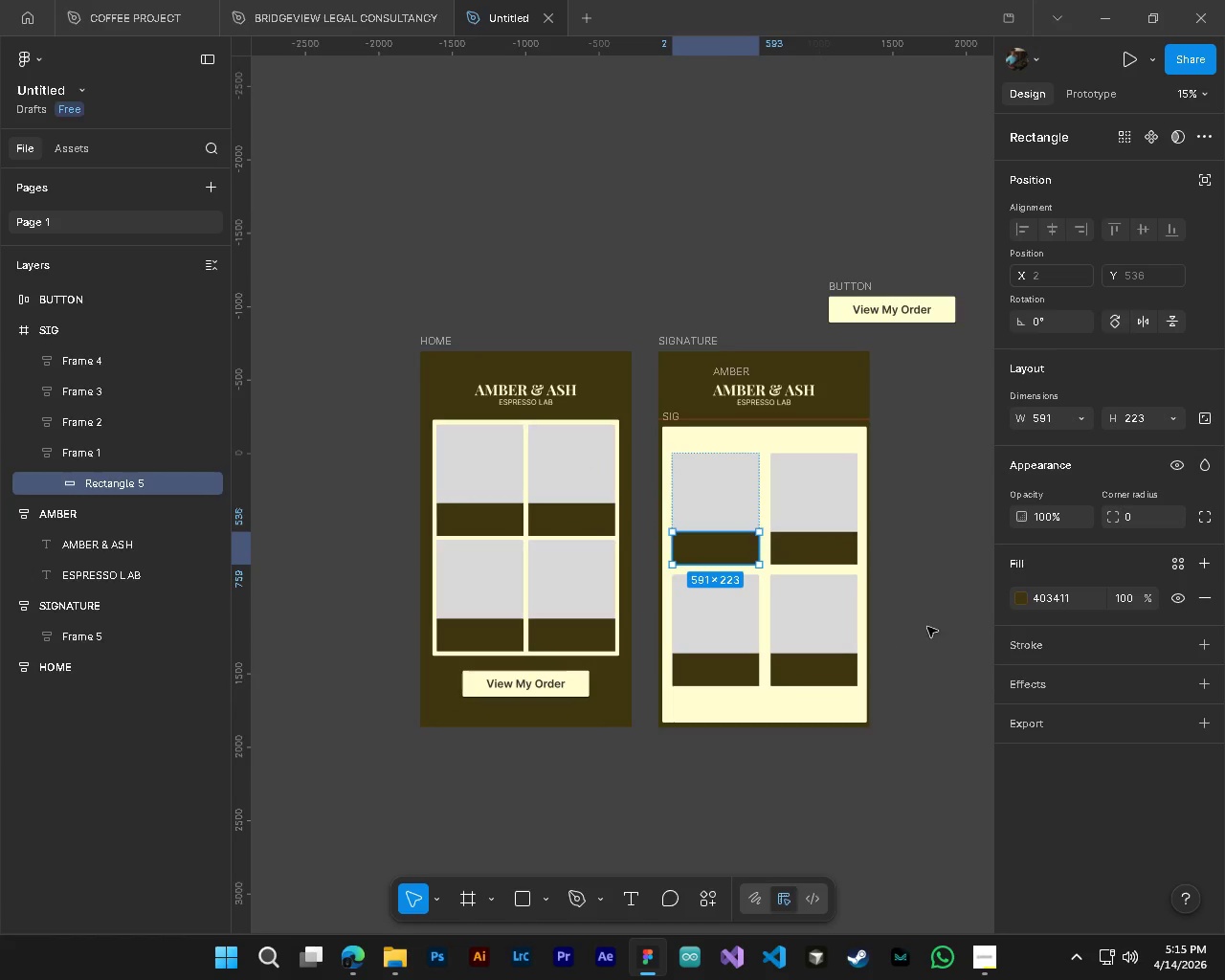 
hold_key(key=AltLeft, duration=0.5)
hold_key(key=ControlLeft, duration=0.58)
scroll: coordinate [975, 536], scroll_direction: up, amount: 2.0
 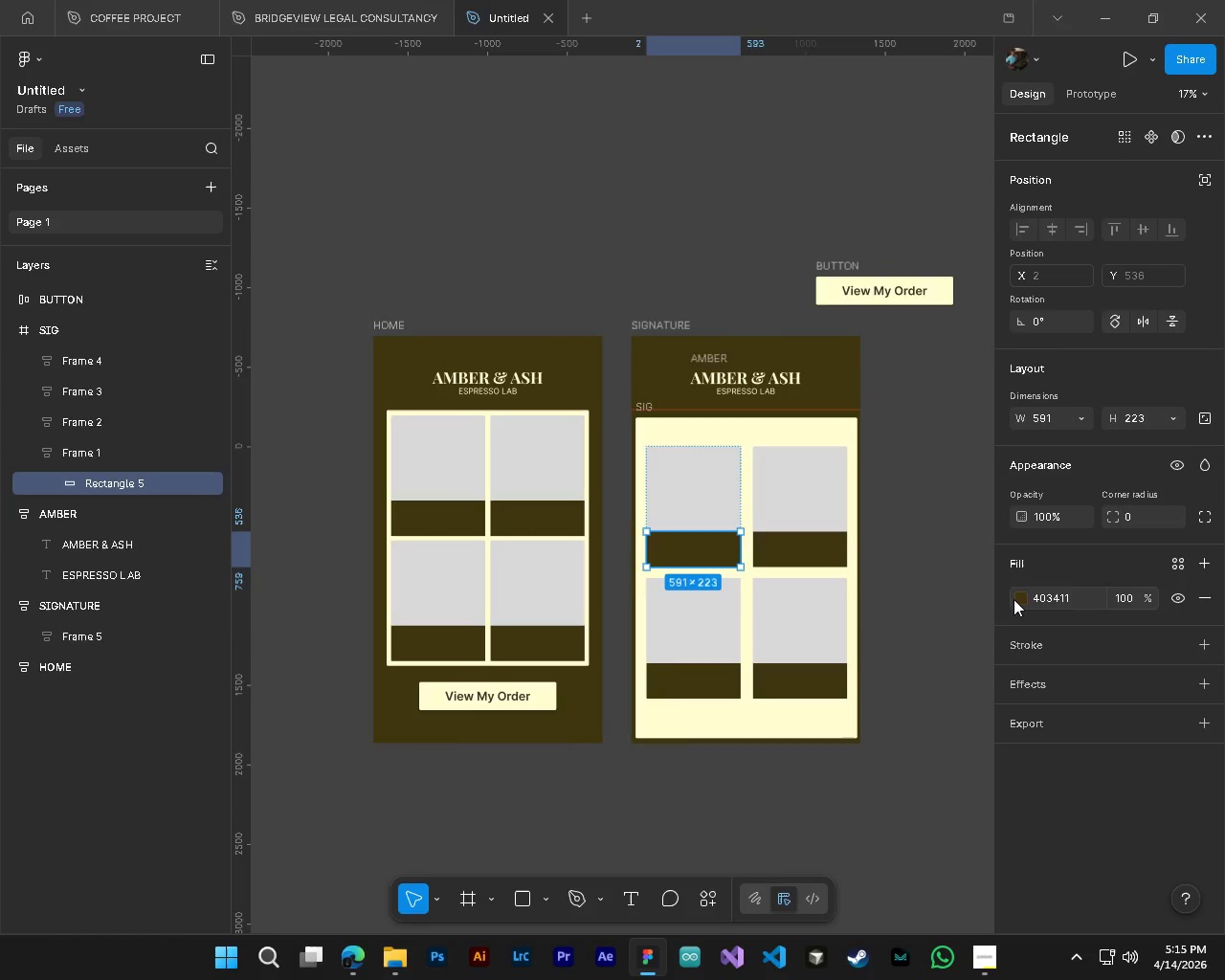 
left_click([1017, 599])
 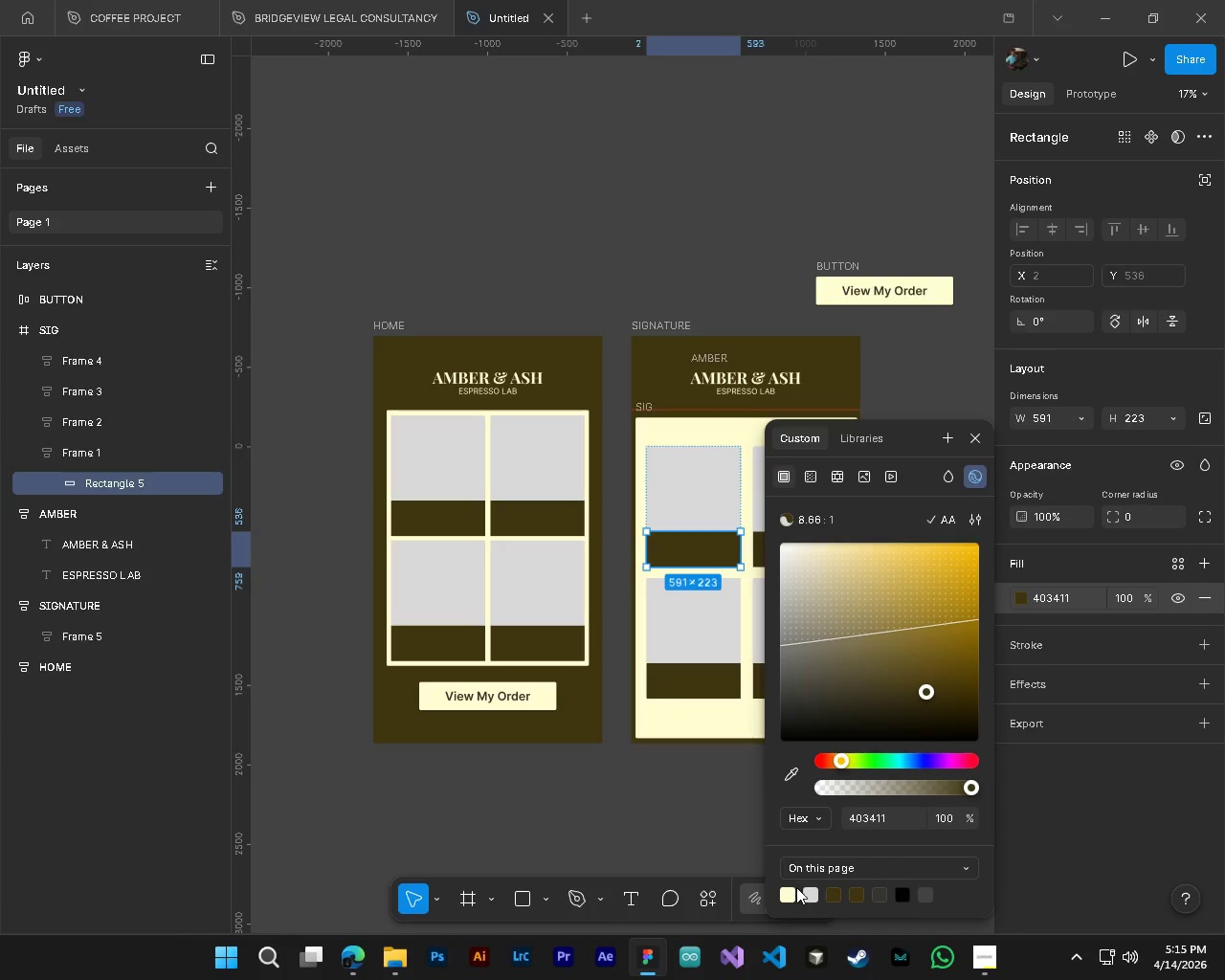 
left_click([807, 895])
 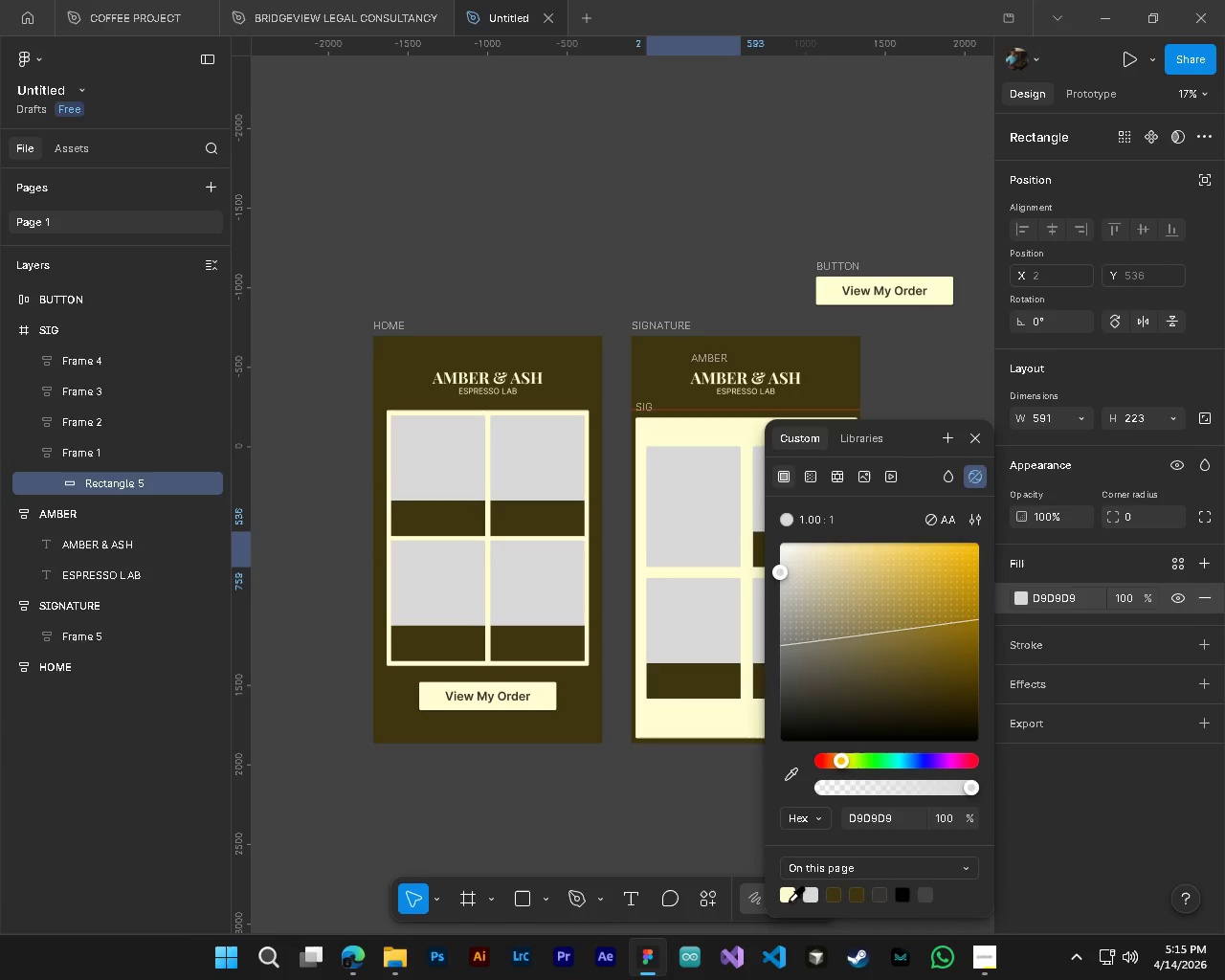 
left_click([789, 901])
 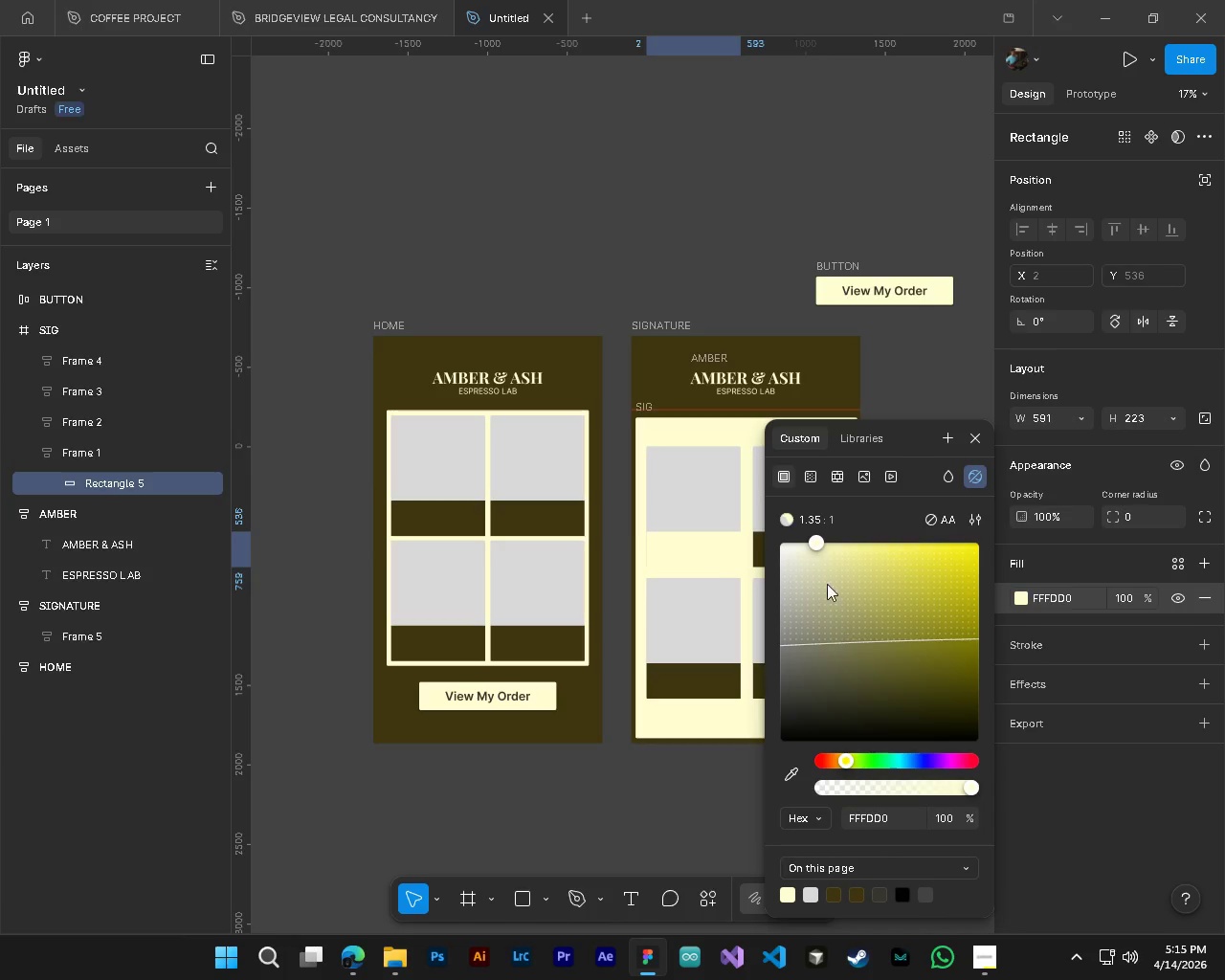 
left_click_drag(start_coordinate=[815, 538], to_coordinate=[762, 542])
 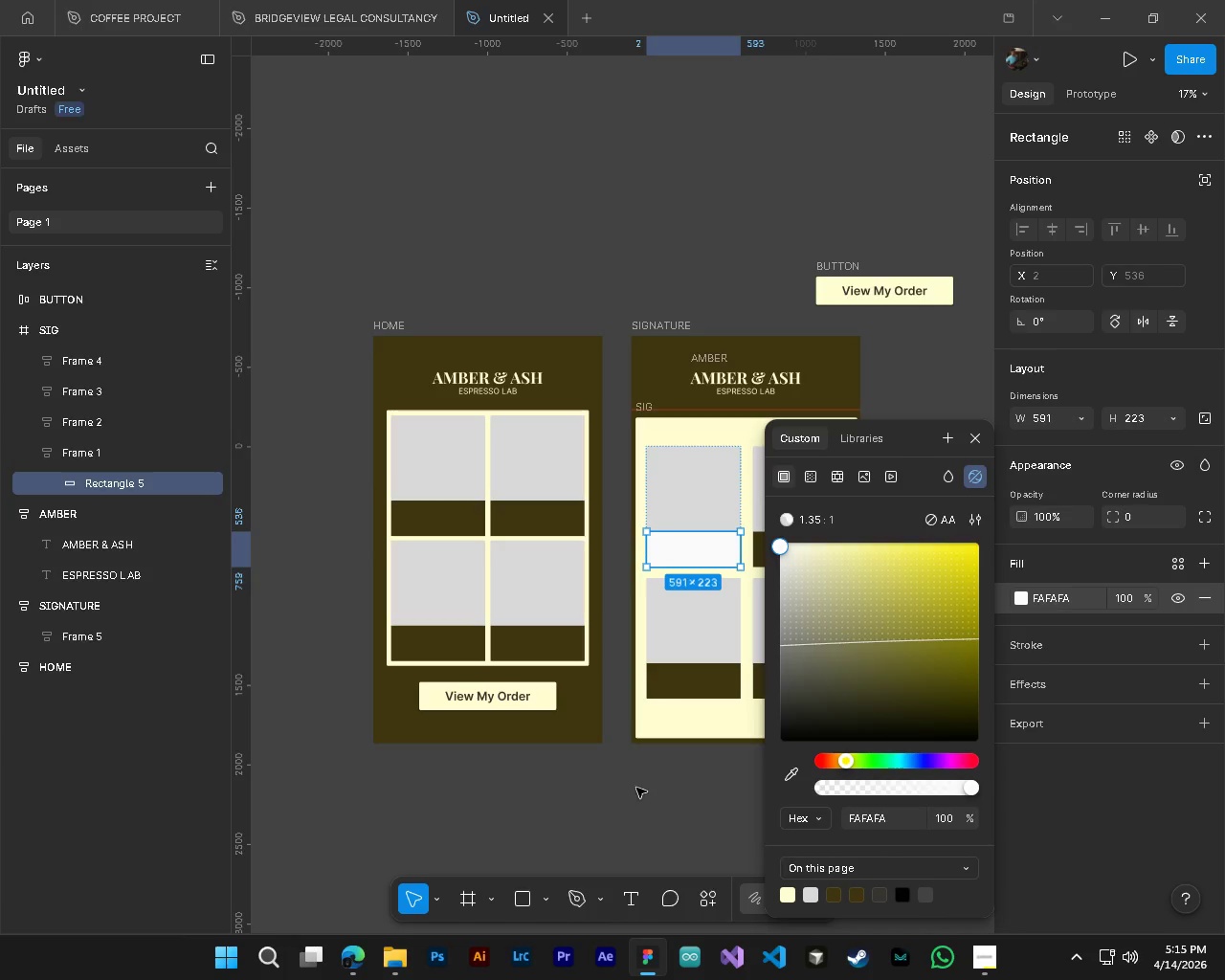 
hold_key(key=ShiftLeft, duration=0.33)
hold_key(key=AltLeft, duration=0.38)
hold_key(key=ControlLeft, duration=0.39)
scroll: coordinate [598, 564], scroll_direction: down, amount: 2.0
 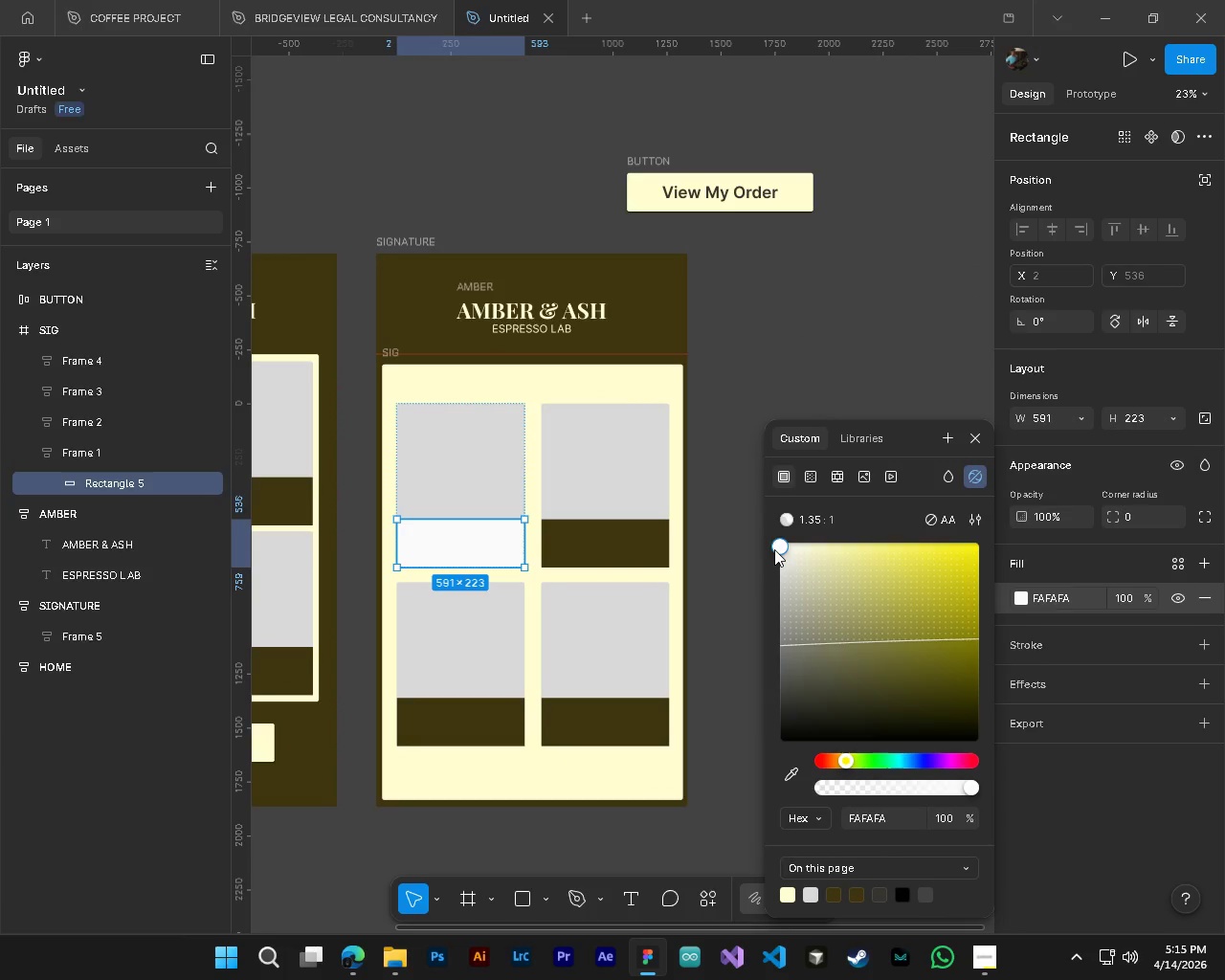 
left_click_drag(start_coordinate=[774, 549], to_coordinate=[776, 556])
 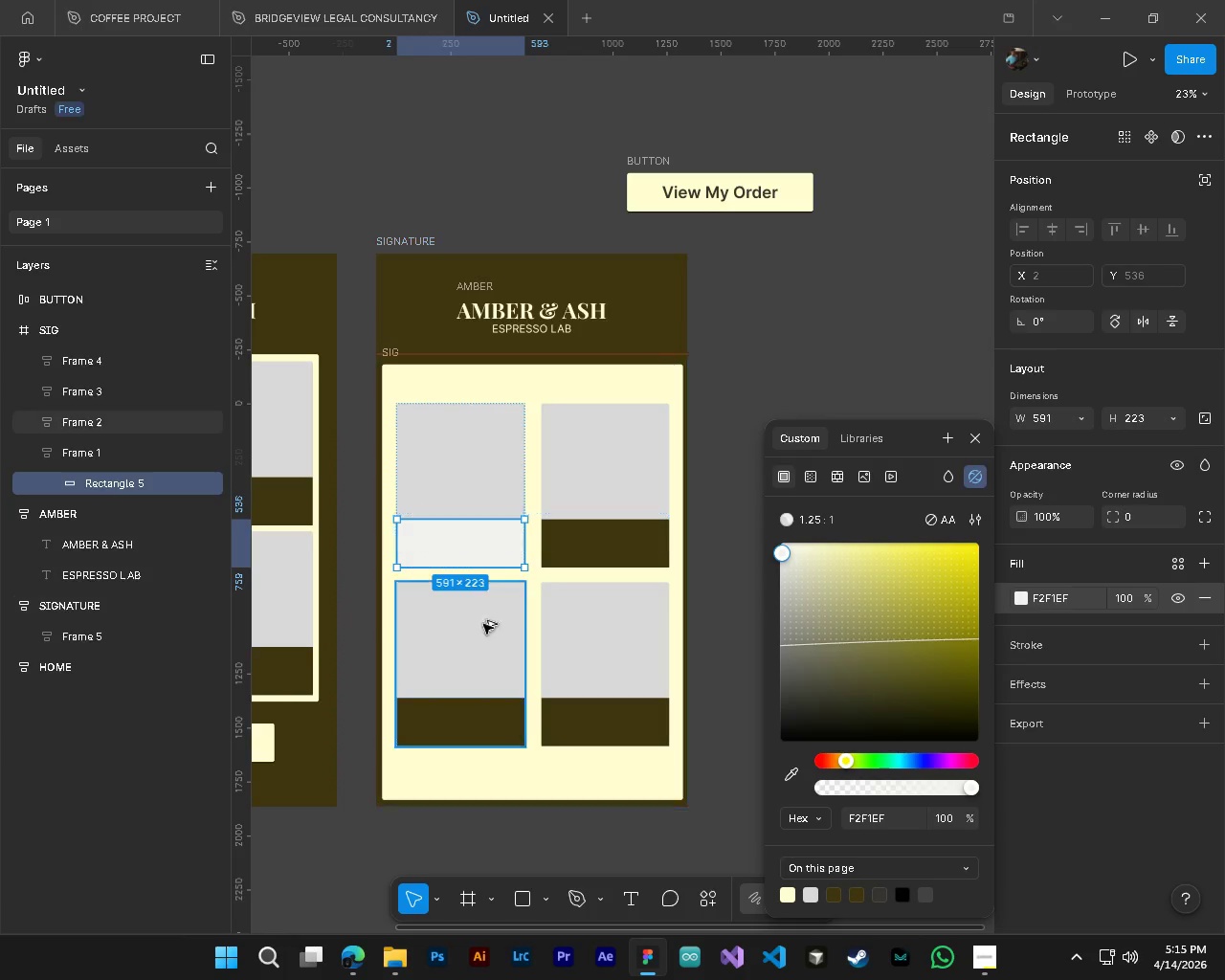 
hold_key(key=ControlLeft, duration=0.41)
hold_key(key=AltLeft, duration=0.39)
scroll: coordinate [451, 547], scroll_direction: up, amount: 5.0
 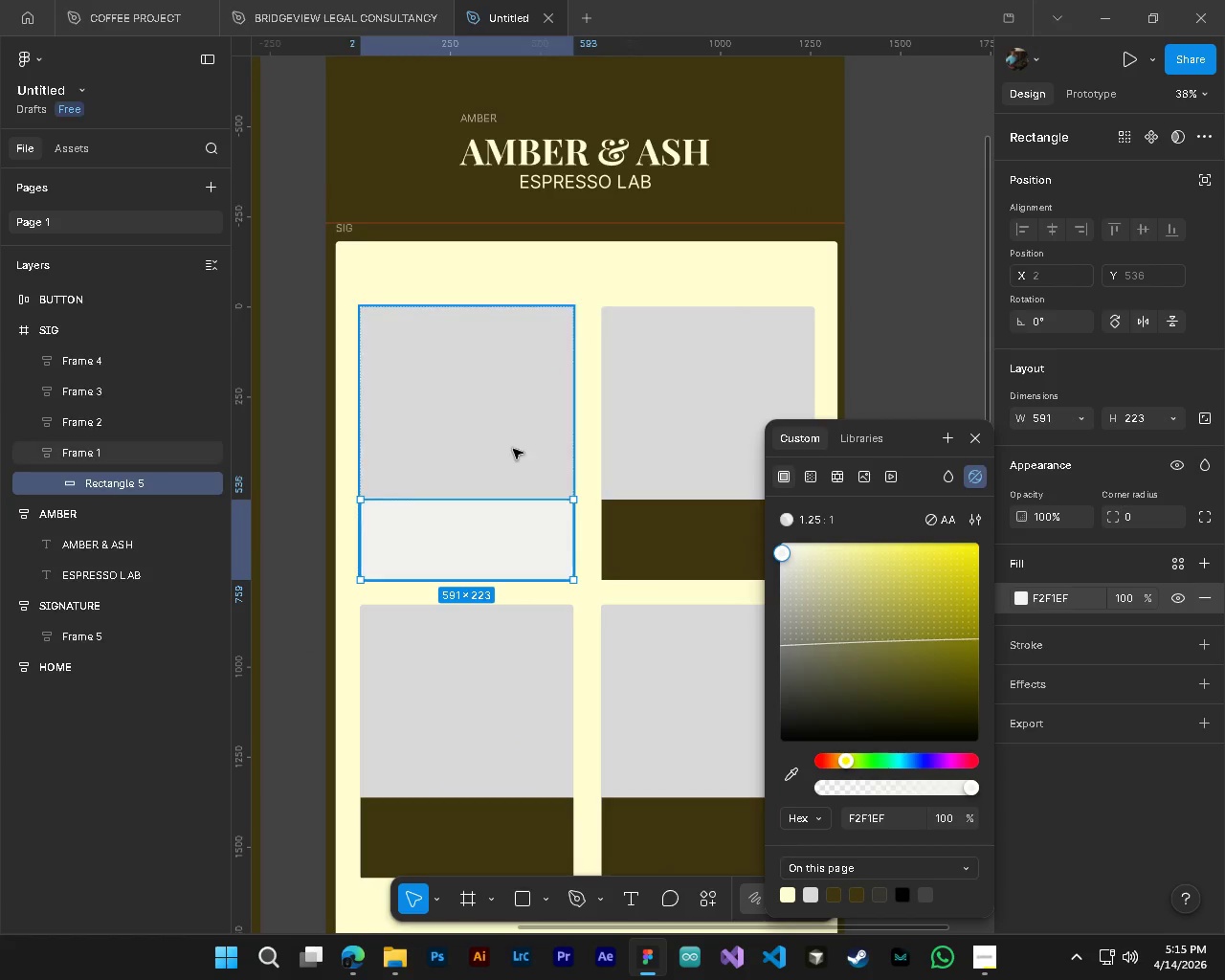 
hold_key(key=ControlLeft, duration=0.36)
hold_key(key=AltLeft, duration=0.33)
scroll: coordinate [532, 561], scroll_direction: down, amount: 3.0
 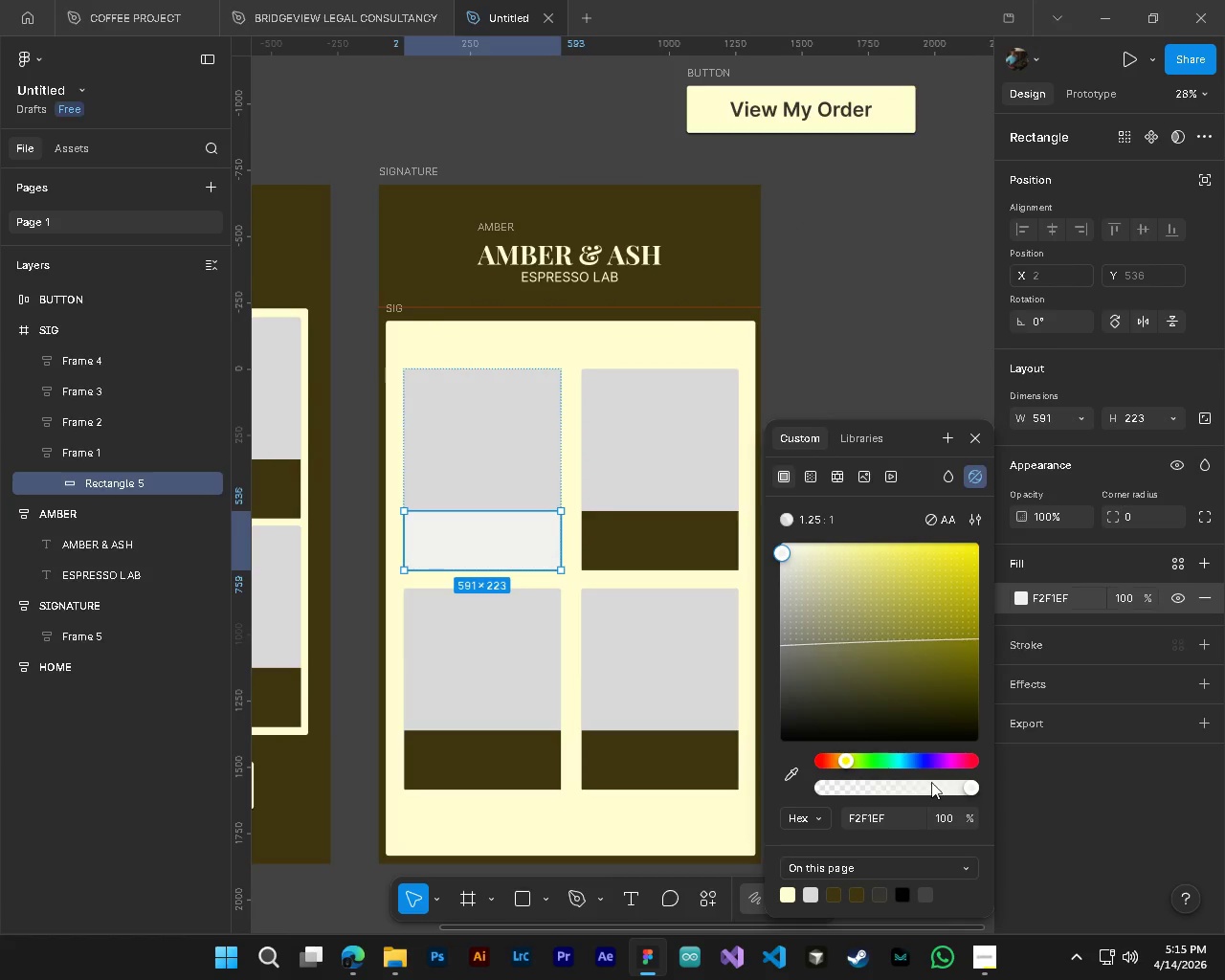 
left_click([889, 813])
 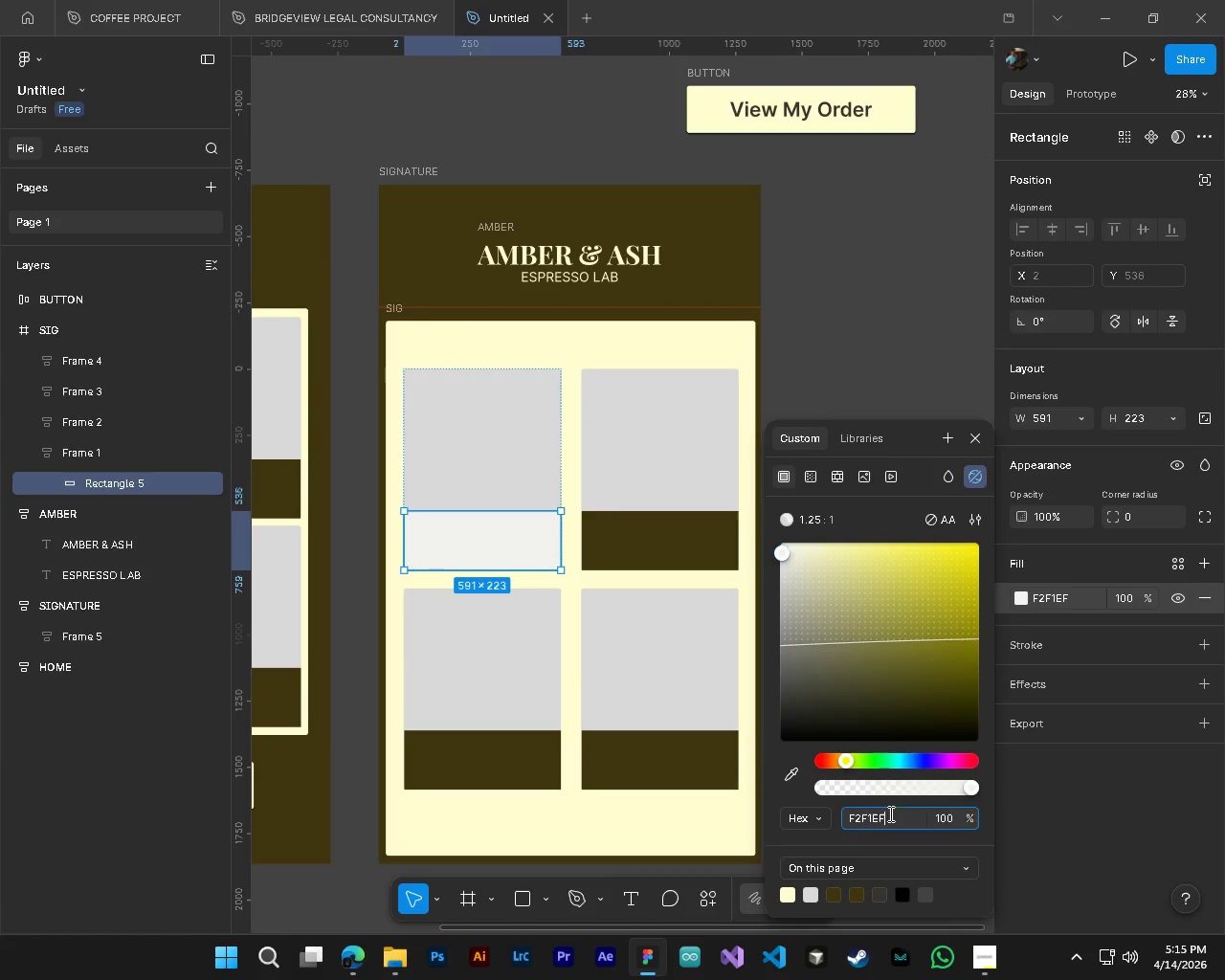 
key(Control+ControlLeft)
 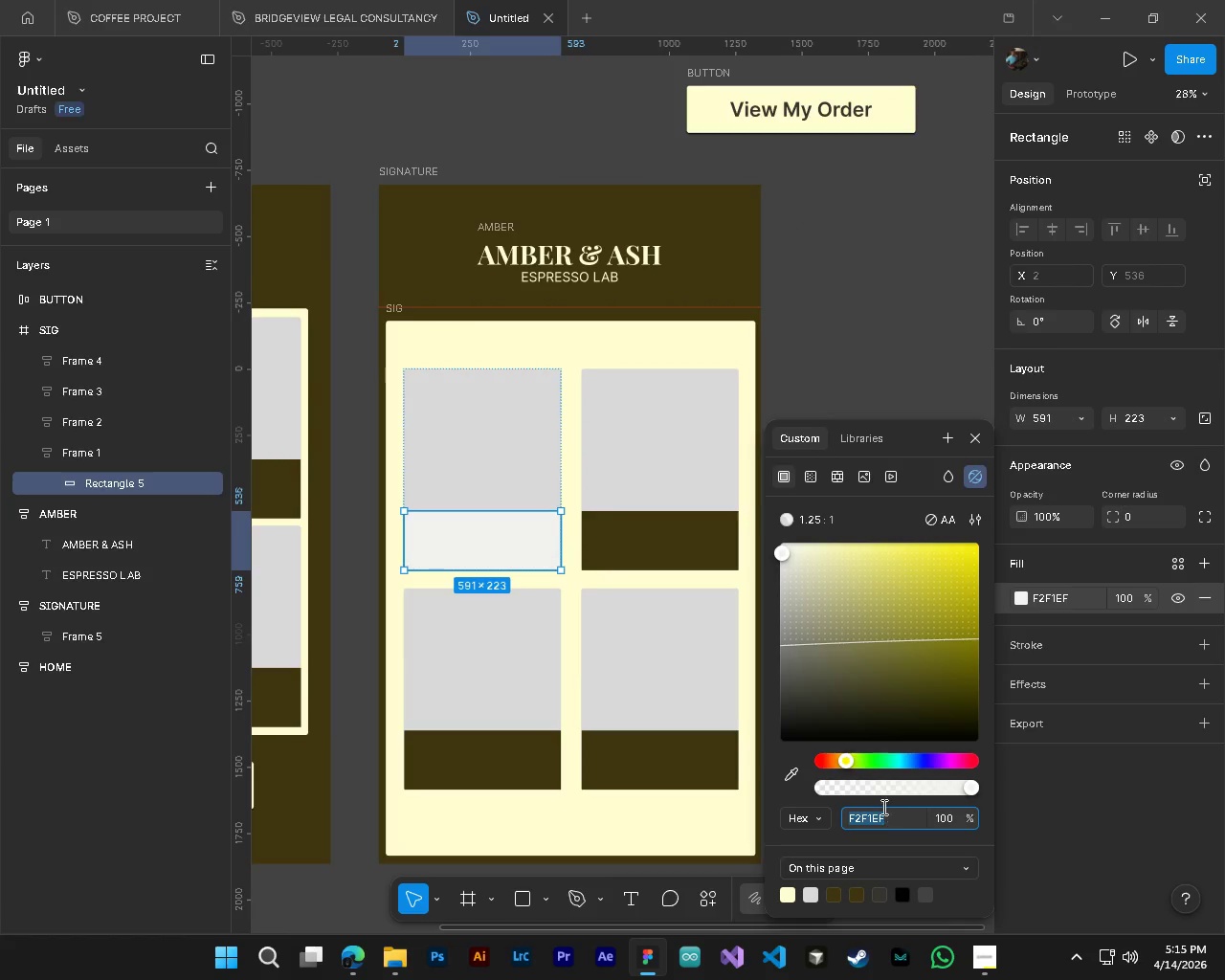 
key(Control+C)
 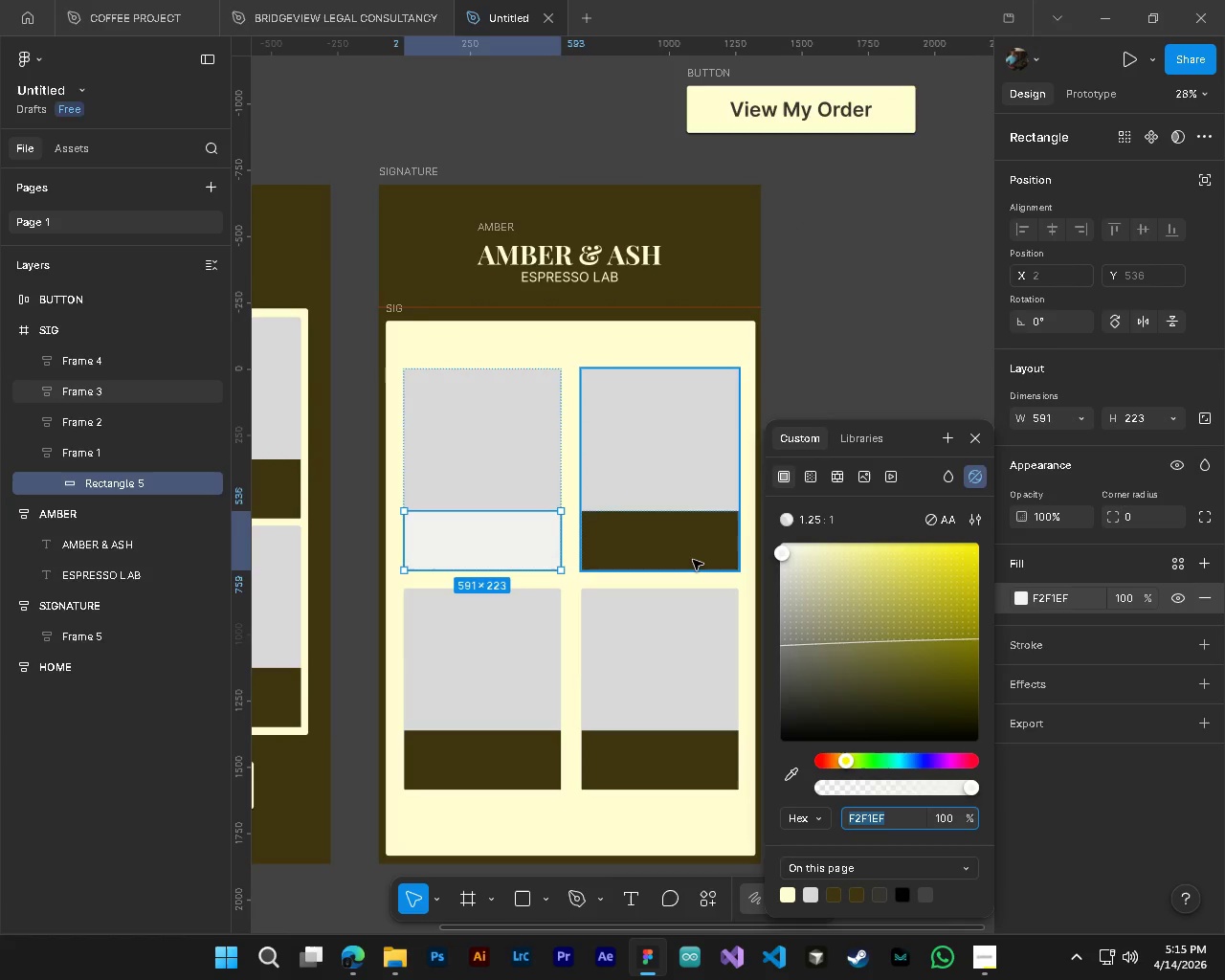 
left_click([693, 560])
 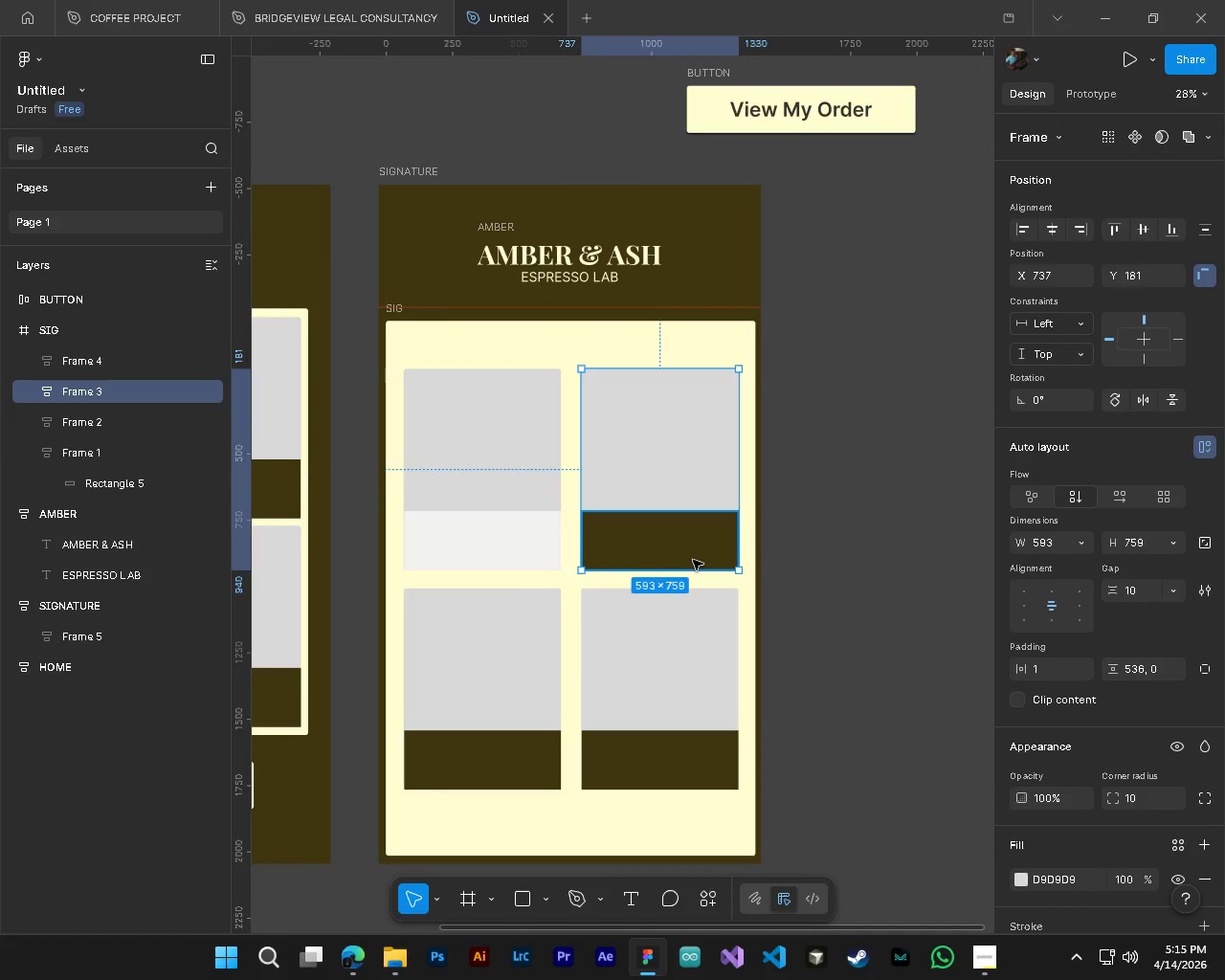 
hold_key(key=ControlLeft, duration=0.72)
left_click([693, 560])
 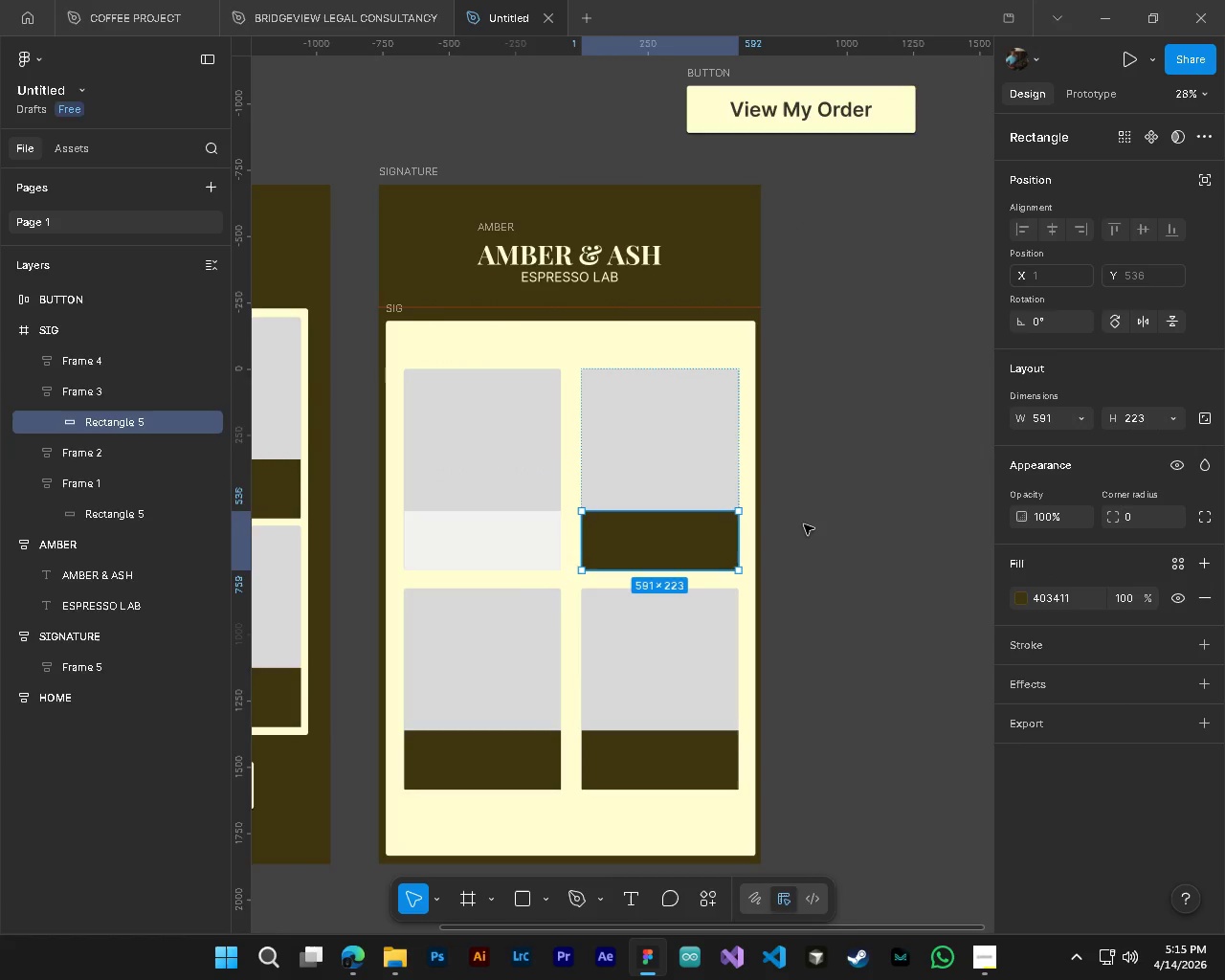 
left_click_drag(start_coordinate=[832, 524], to_coordinate=[824, 527])
 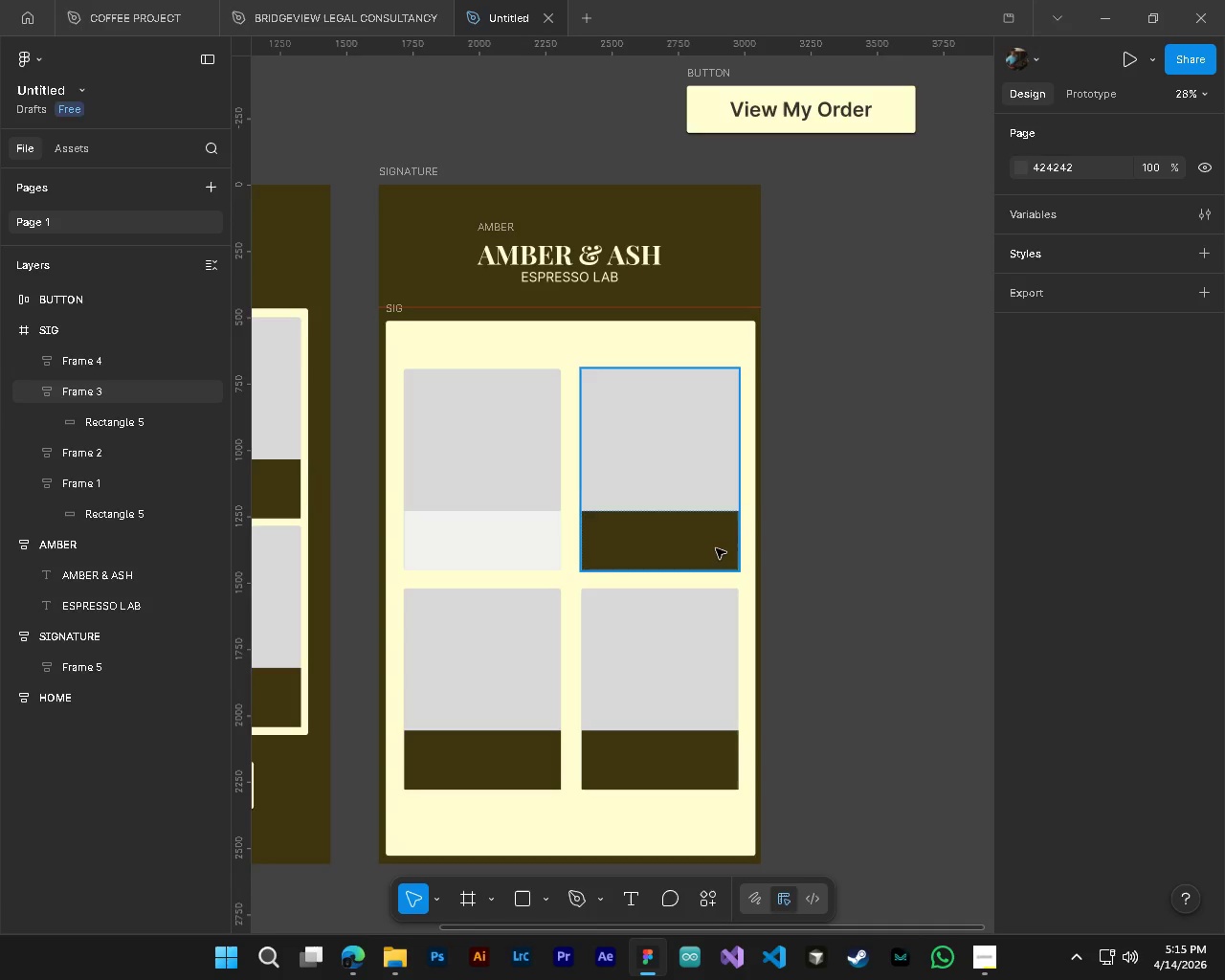 
hold_key(key=ControlLeft, duration=0.67)
left_click([709, 549])
 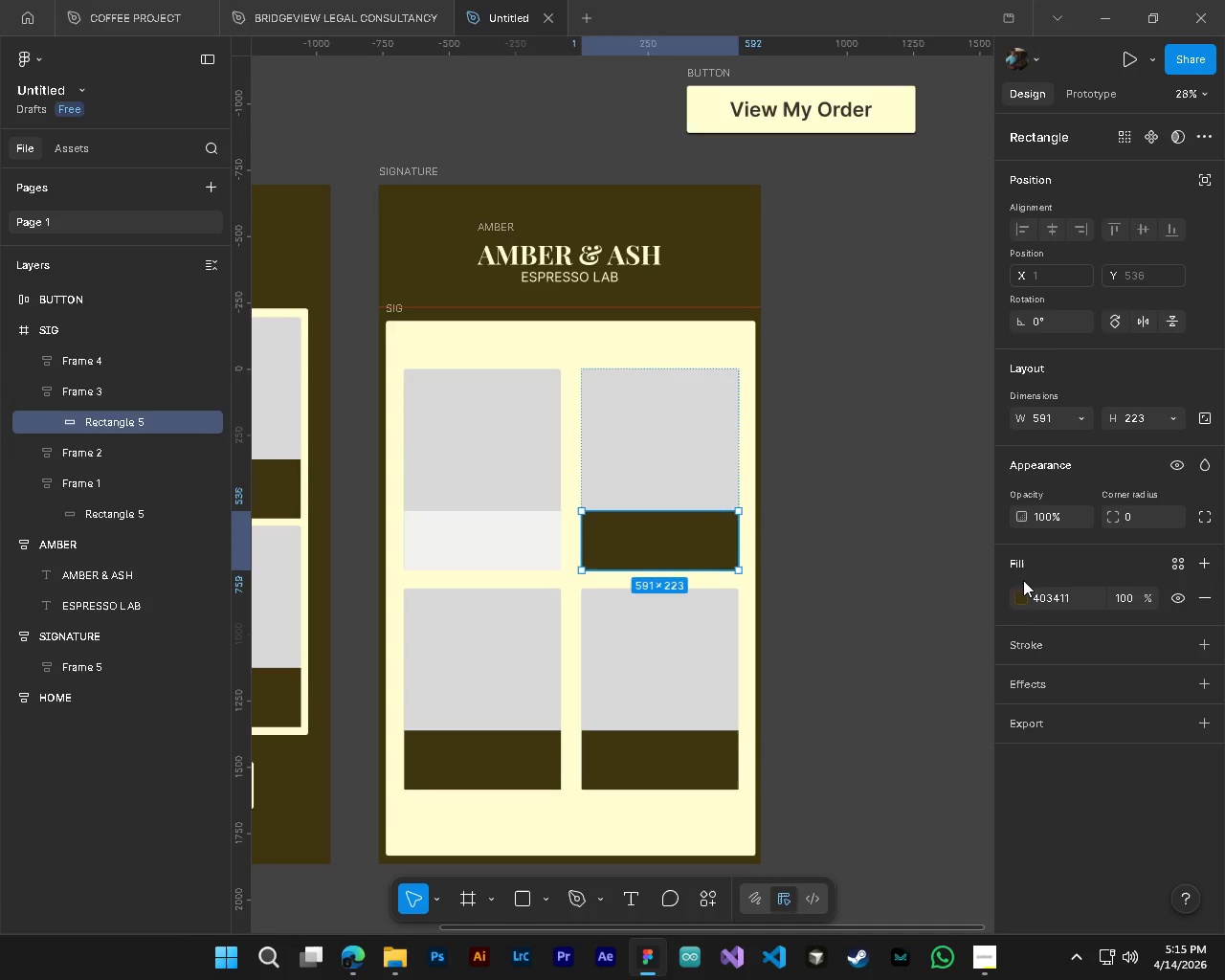 
left_click([1021, 598])
 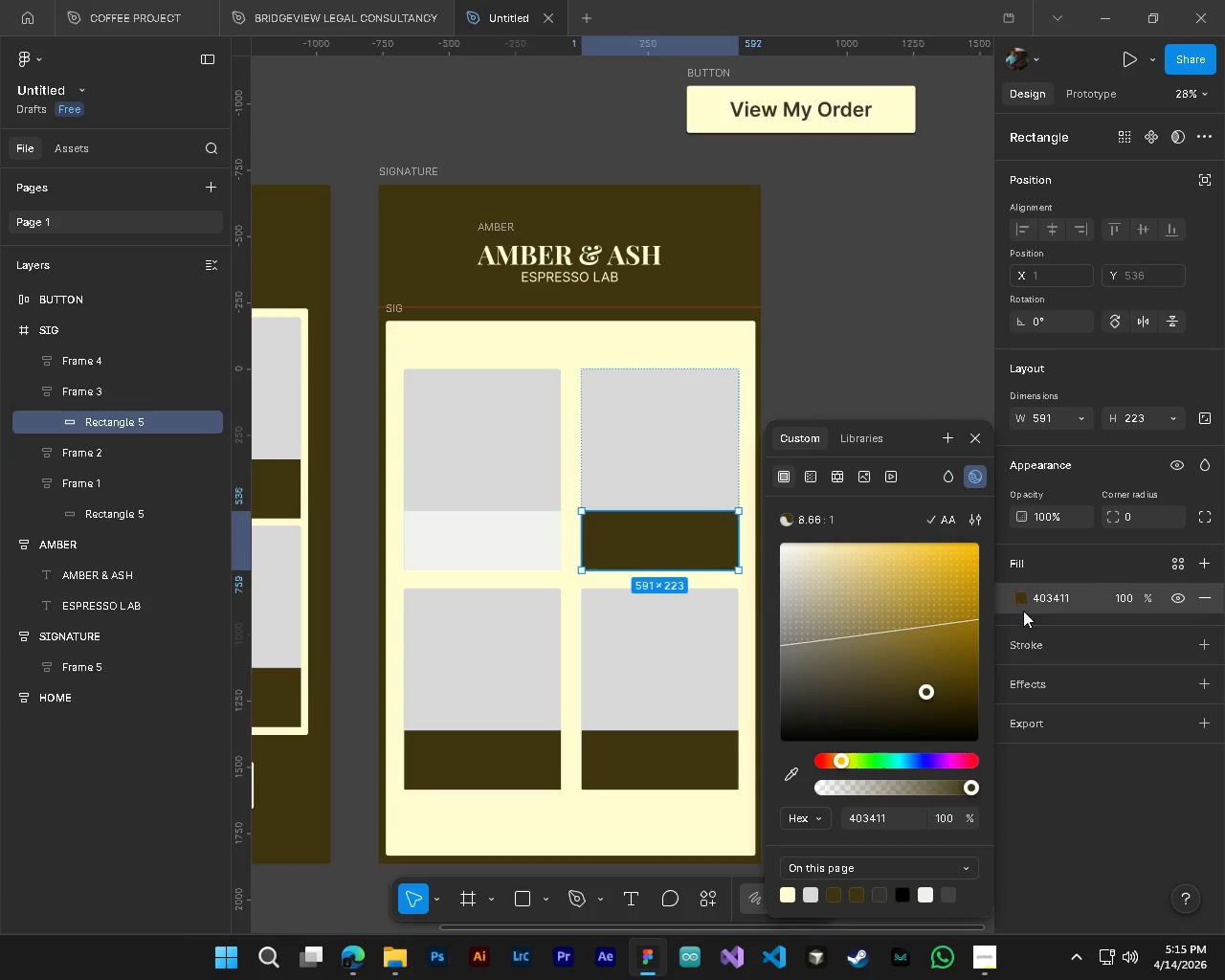 
hold_key(key=ControlLeft, duration=0.42)
 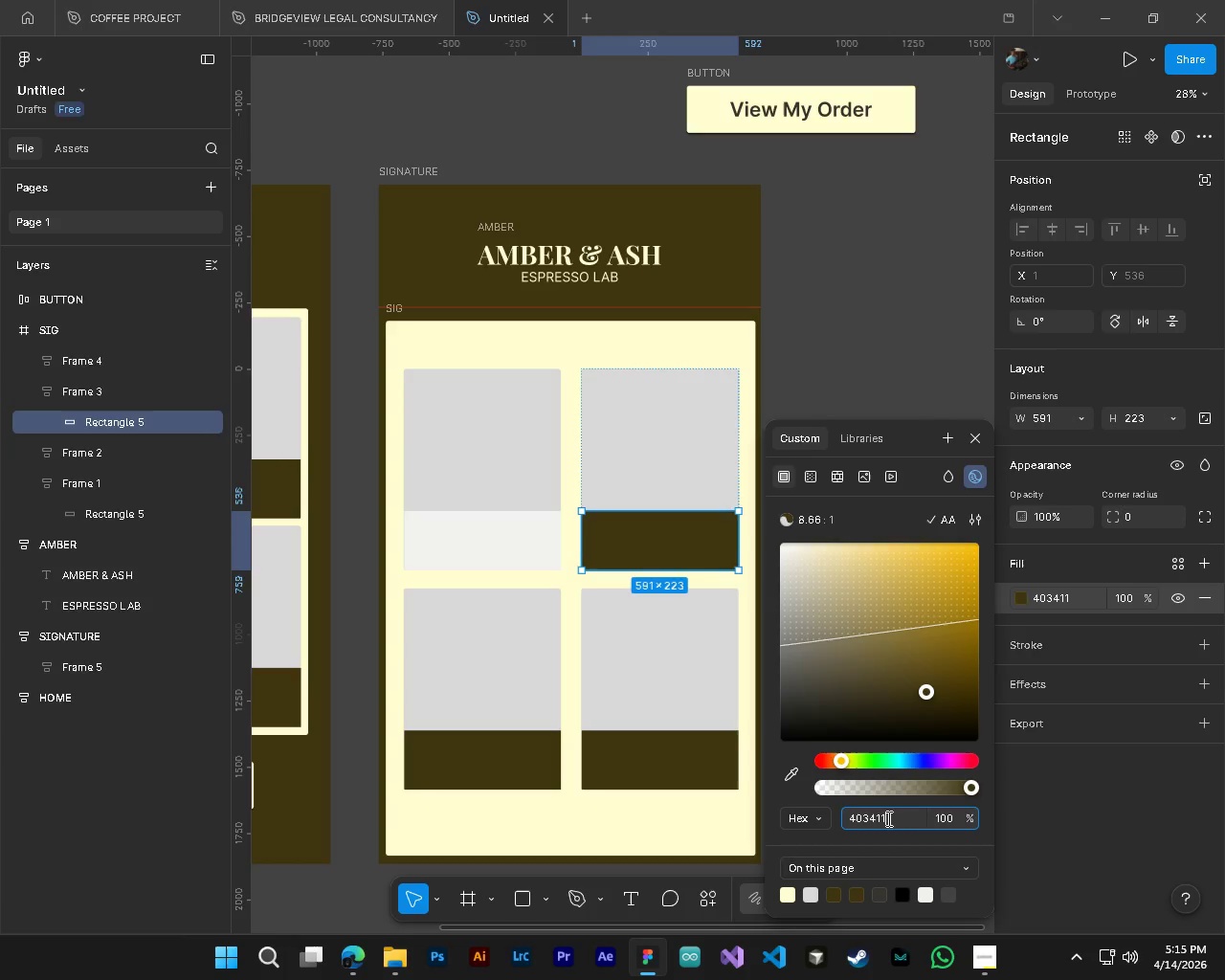 
left_click([887, 818])
 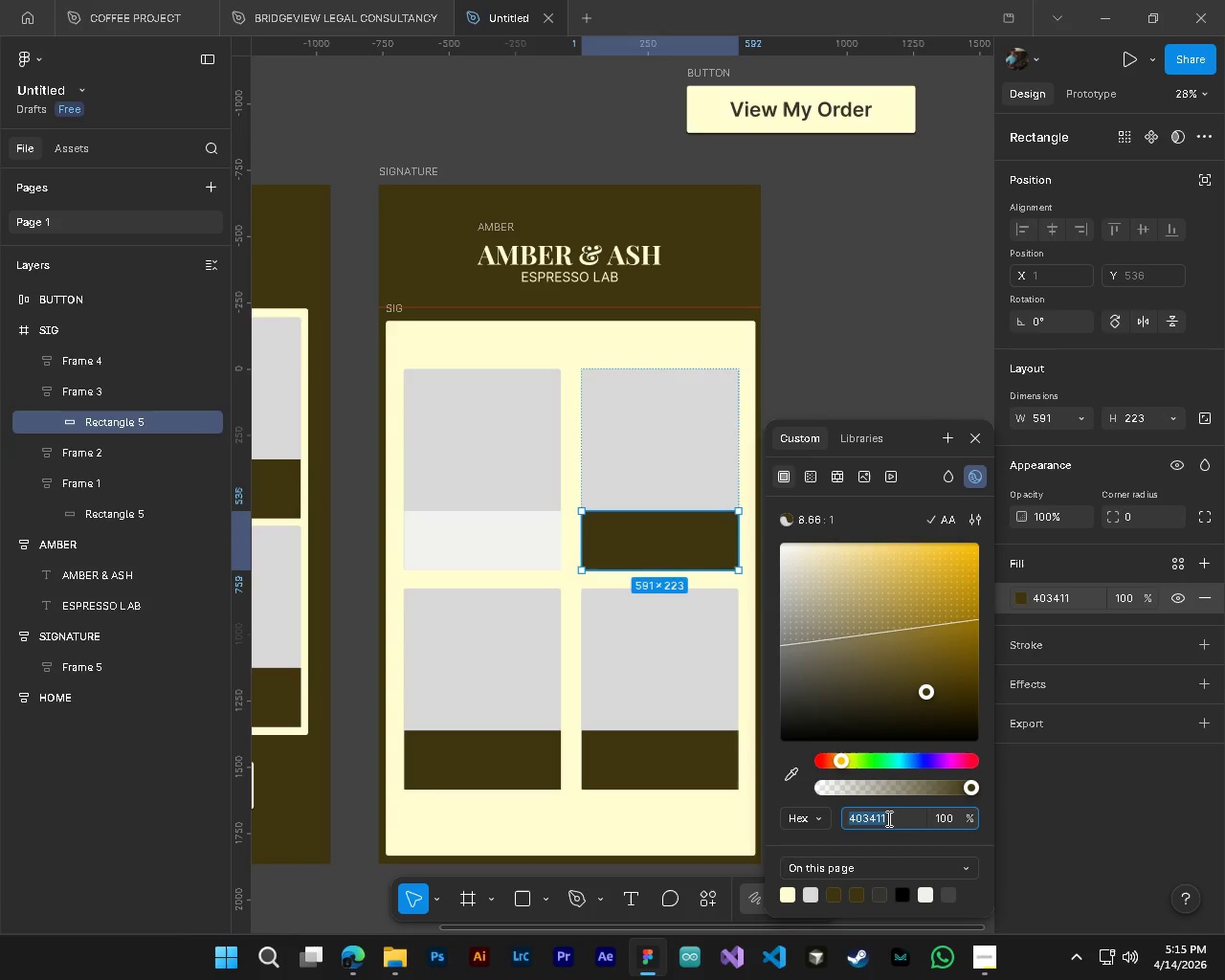 
hold_key(key=ControlLeft, duration=0.34)
 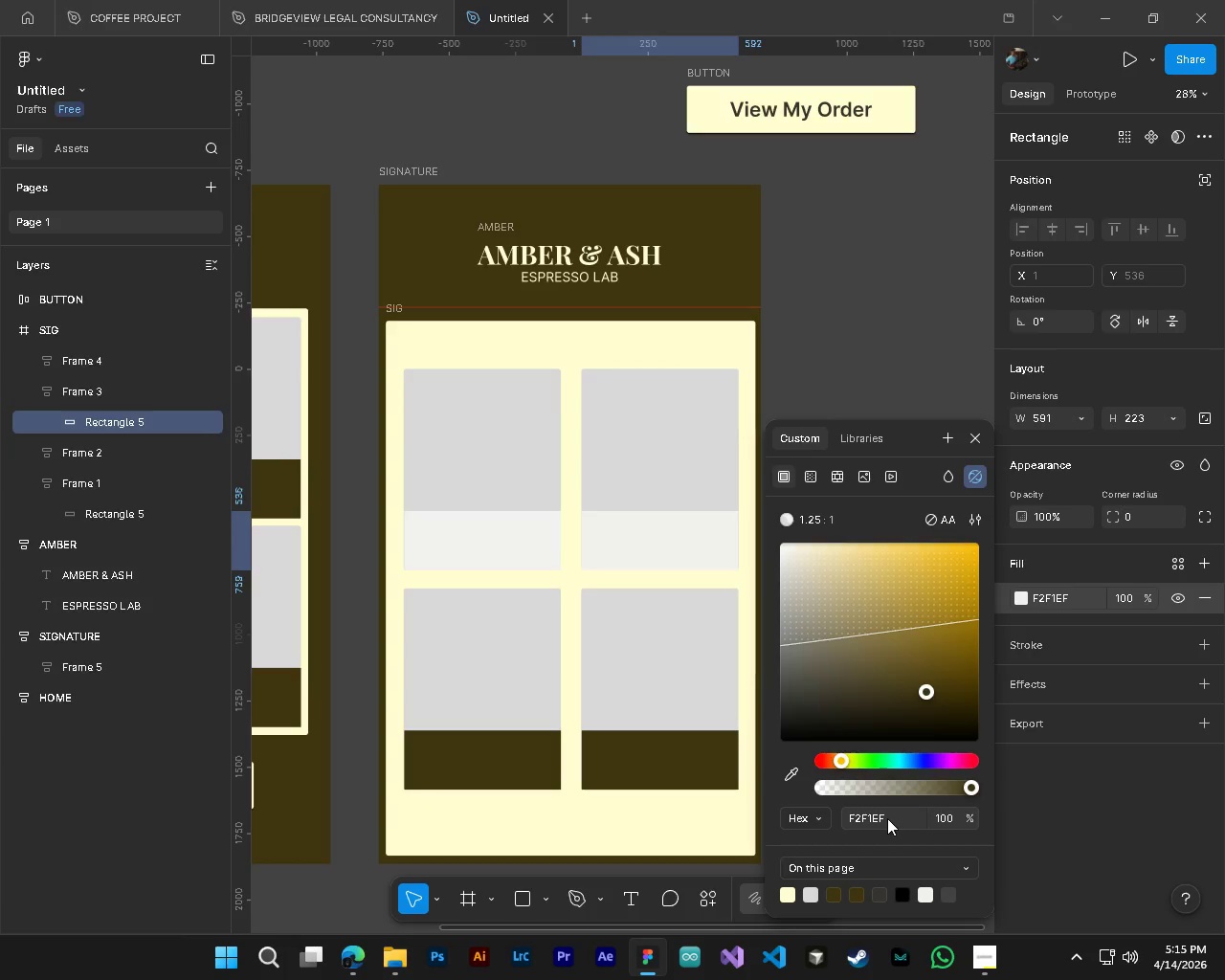 
hold_key(key=V, duration=10.88)
 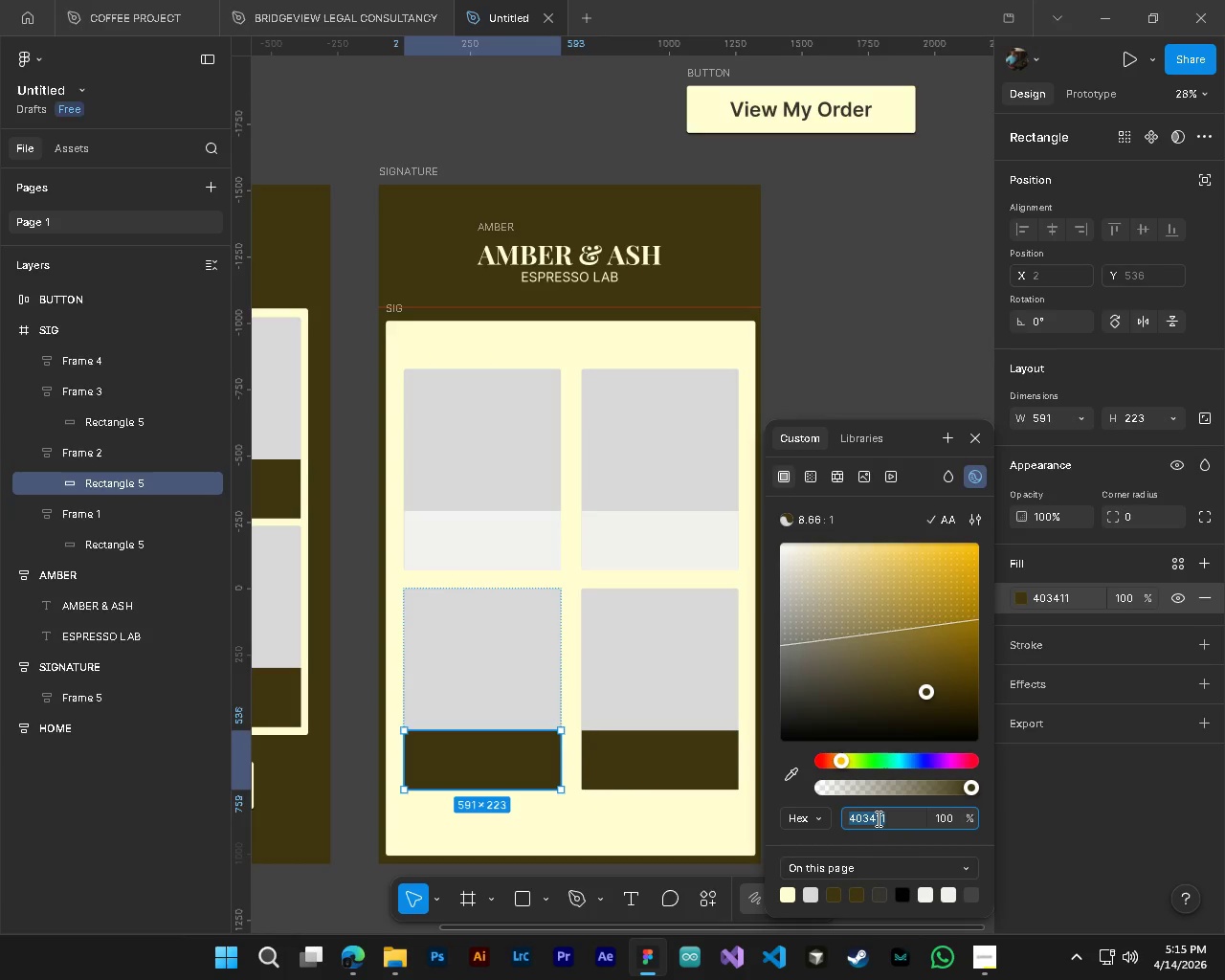 
key(NumpadEnter)
 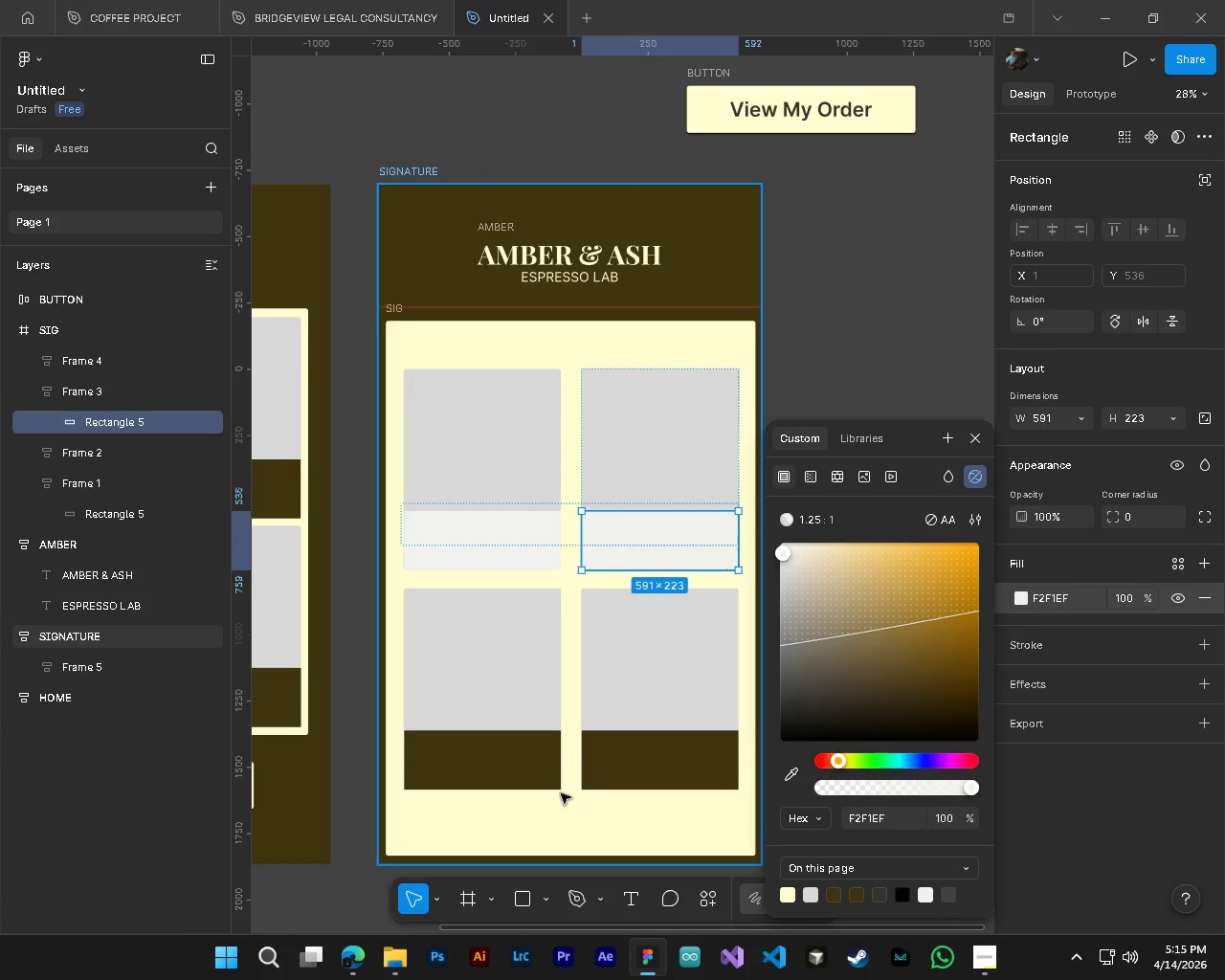 
hold_key(key=ControlLeft, duration=0.62)
left_click([485, 776])
 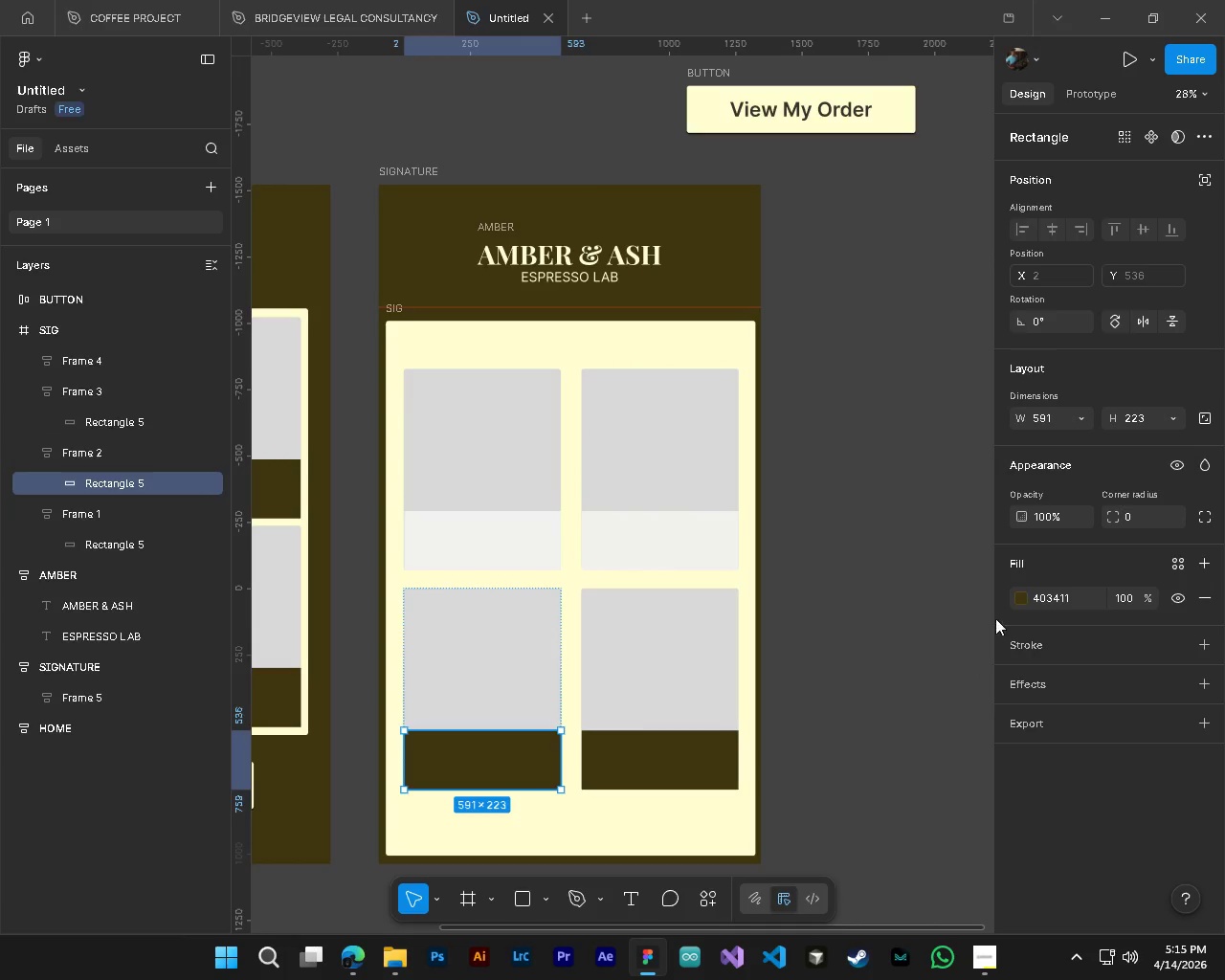 
left_click([1025, 601])
 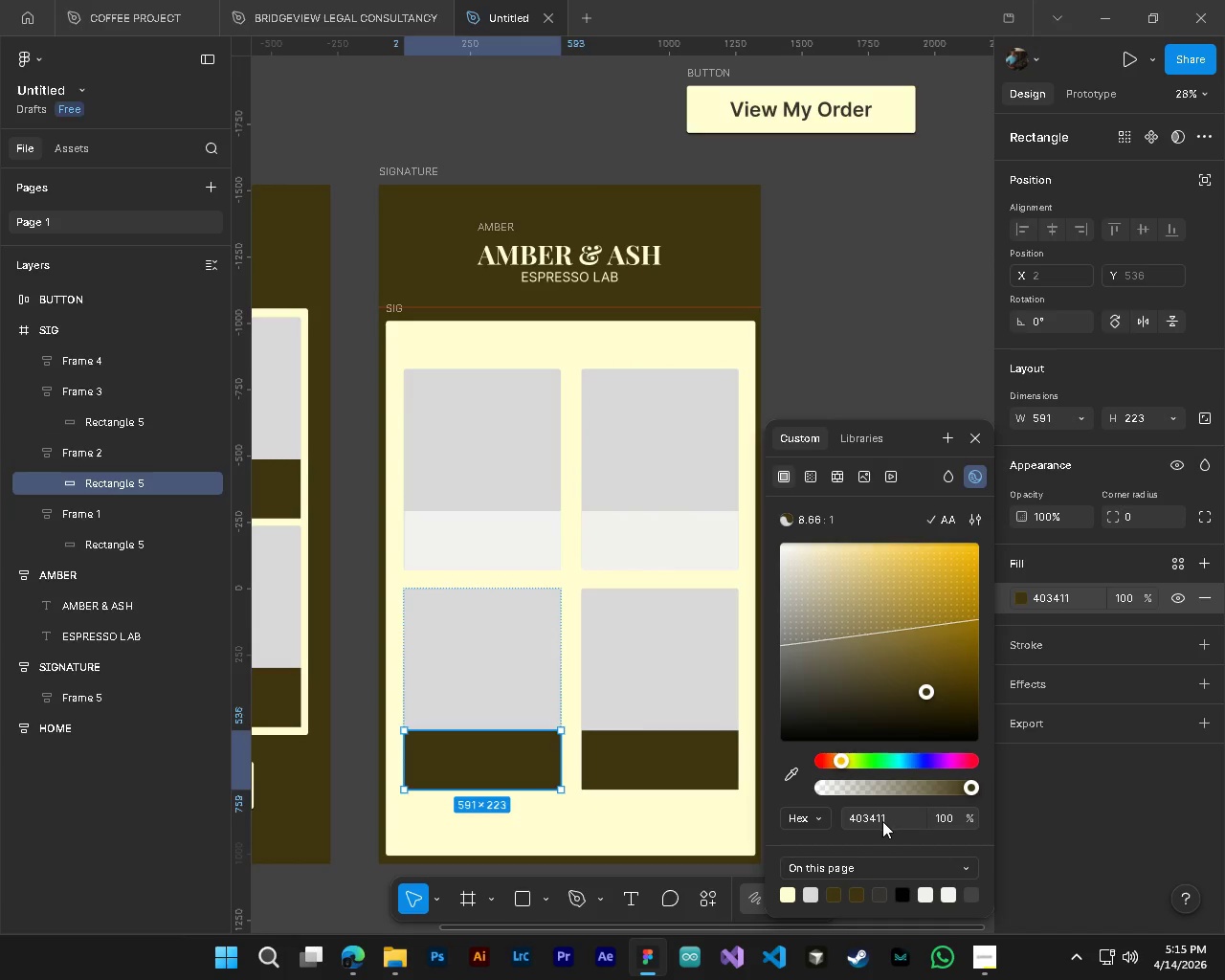 
left_click([881, 818])
 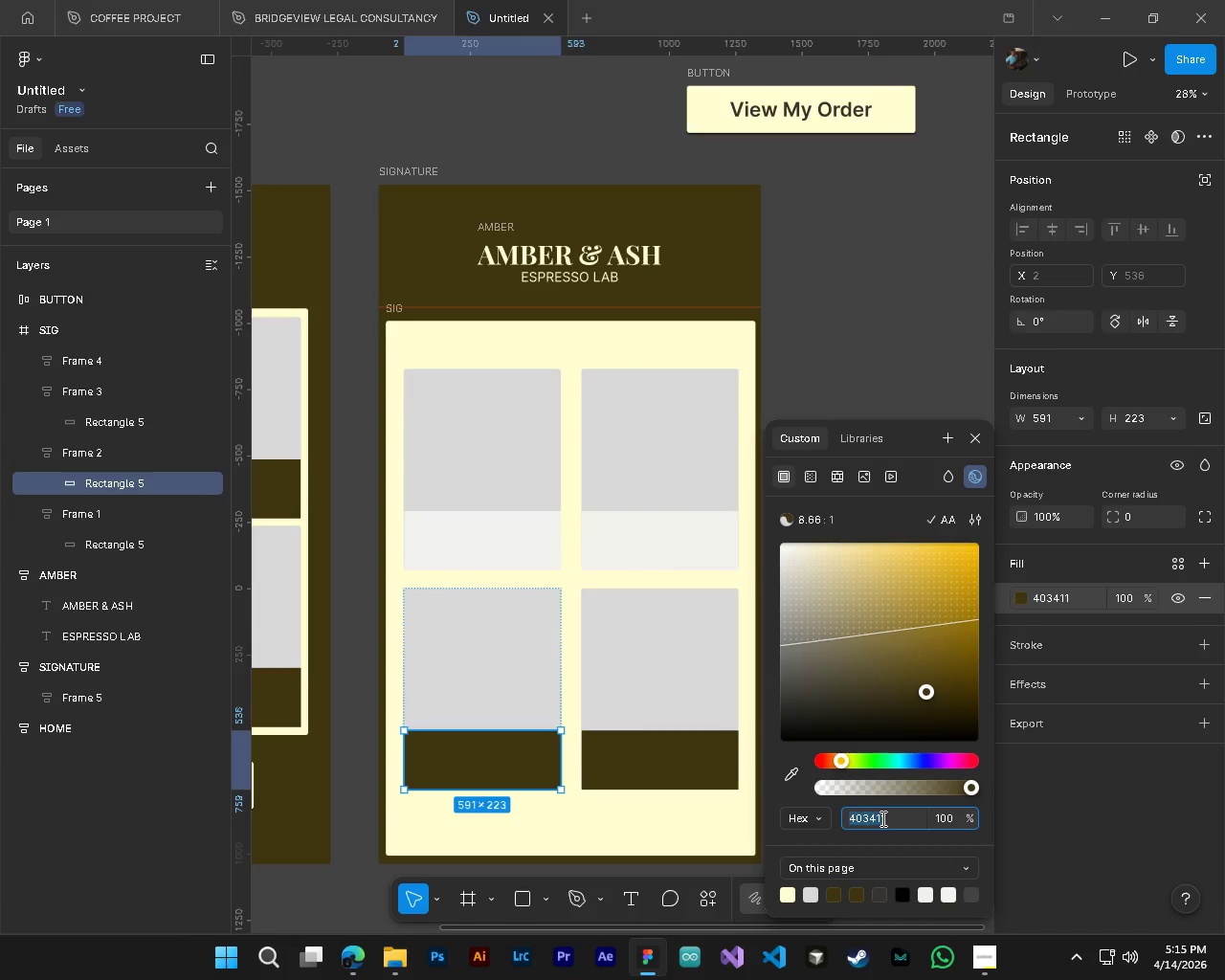 
key(Control+ControlLeft)
 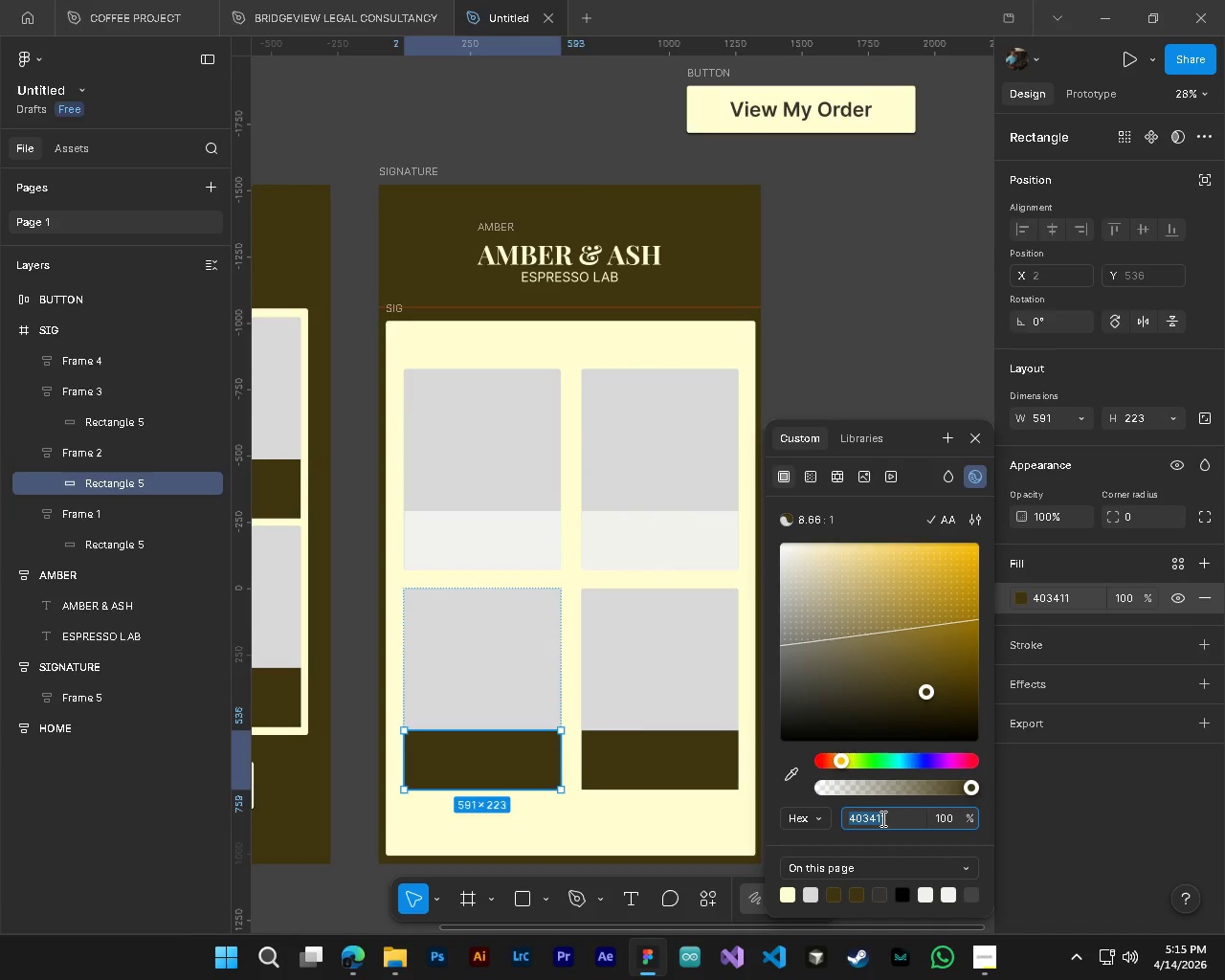 
key(Control+ControlLeft)
 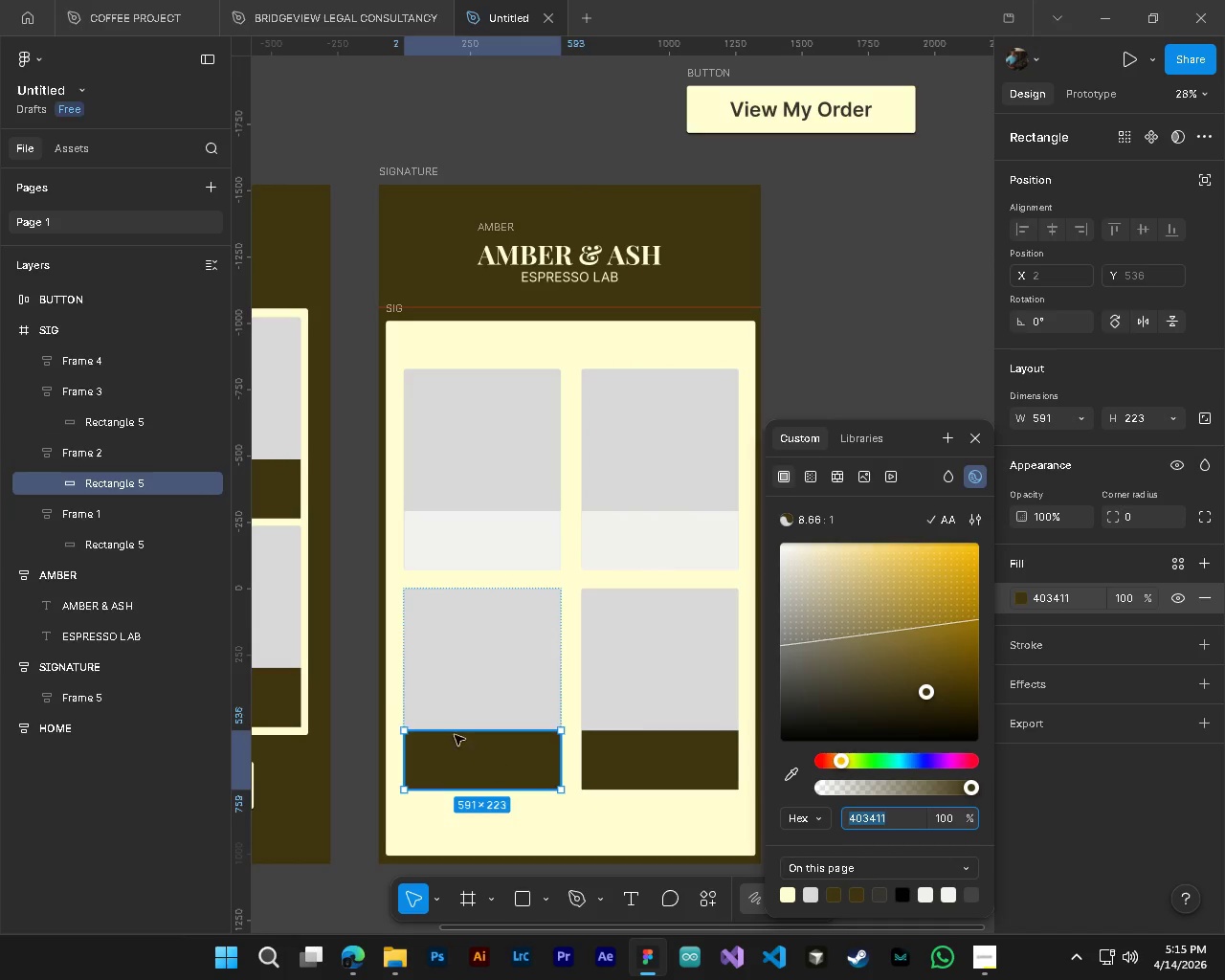 
hold_key(key=ControlLeft, duration=0.33)
 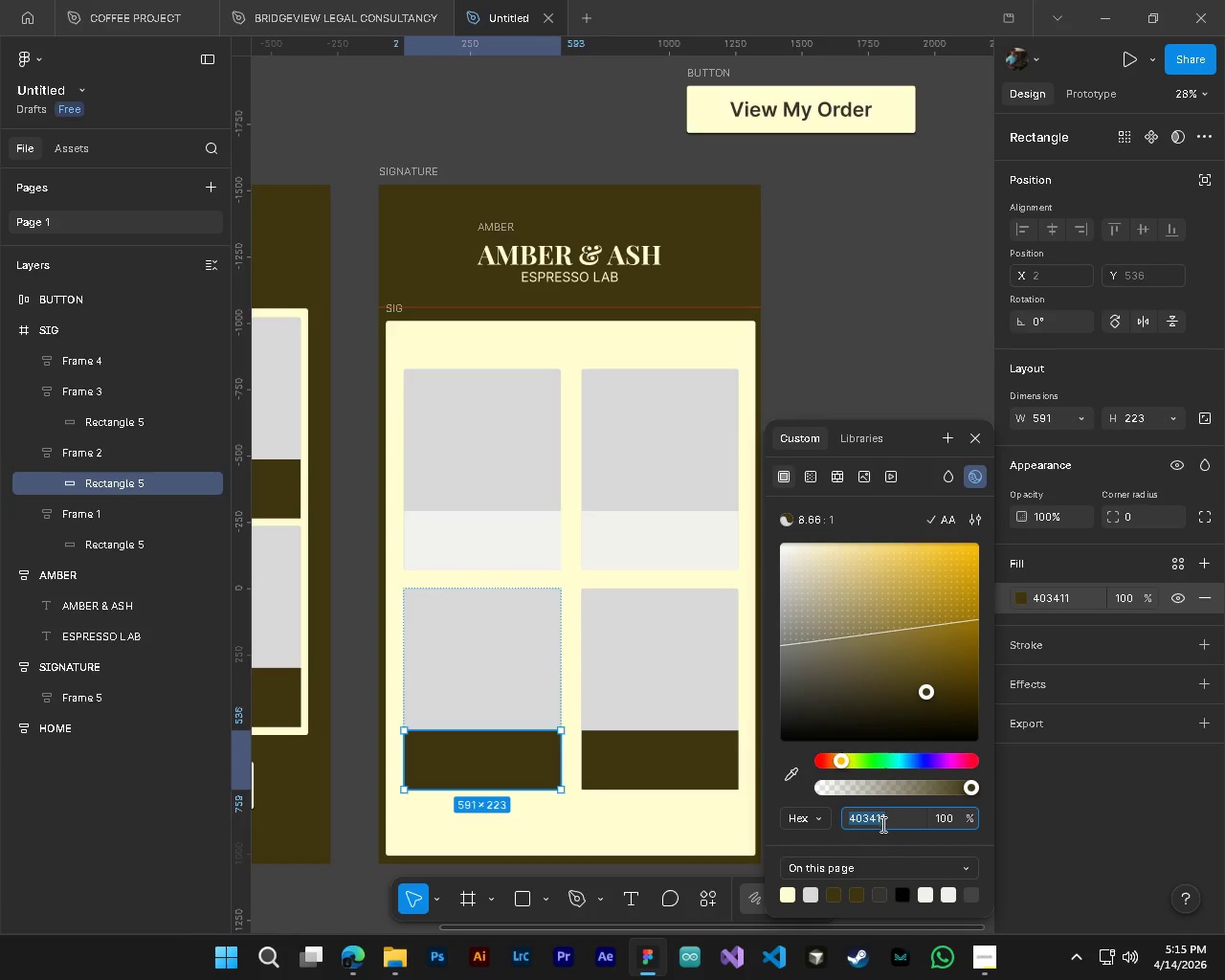 
hold_key(key=ControlLeft, duration=0.34)
 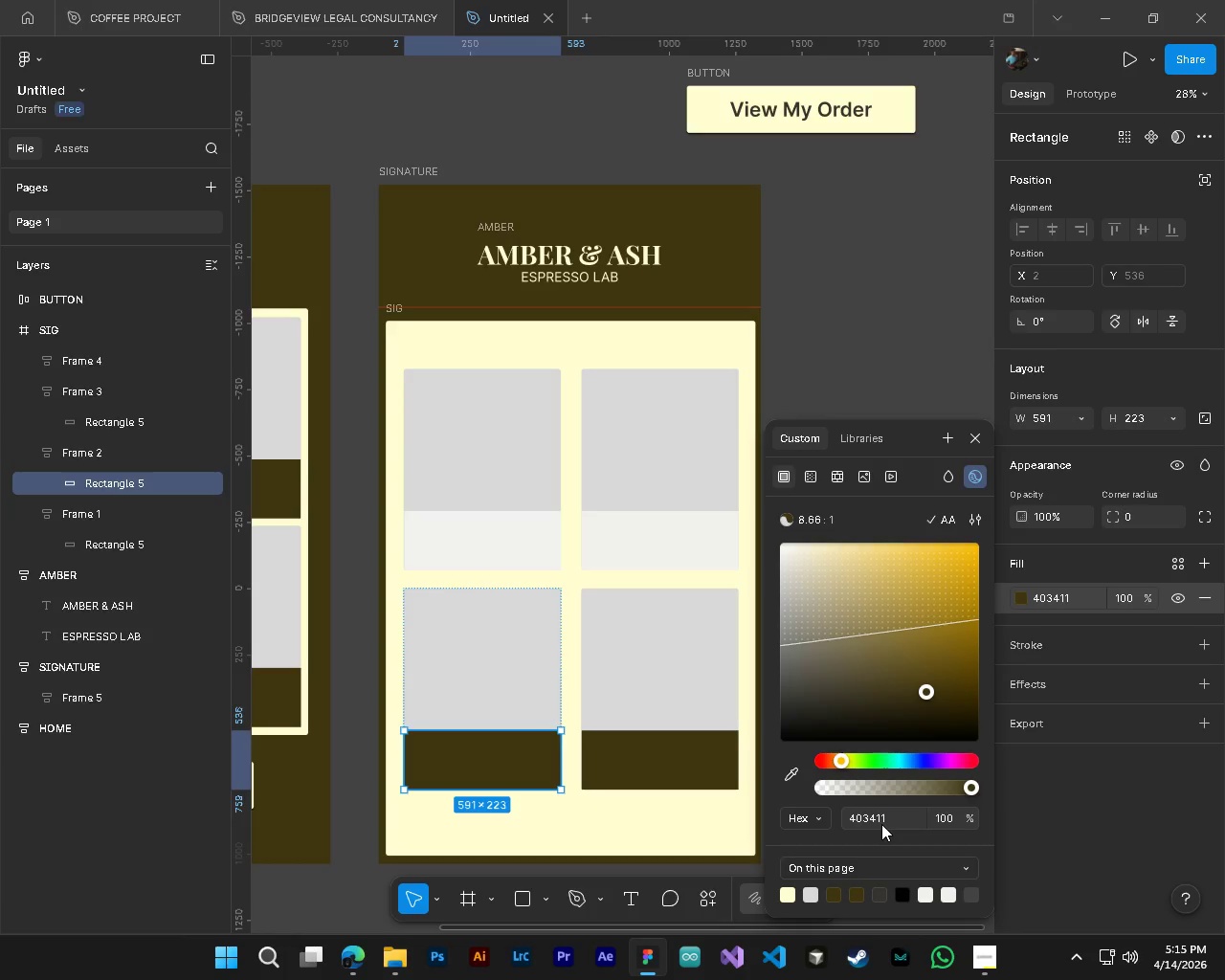 
key(NumpadEnter)
 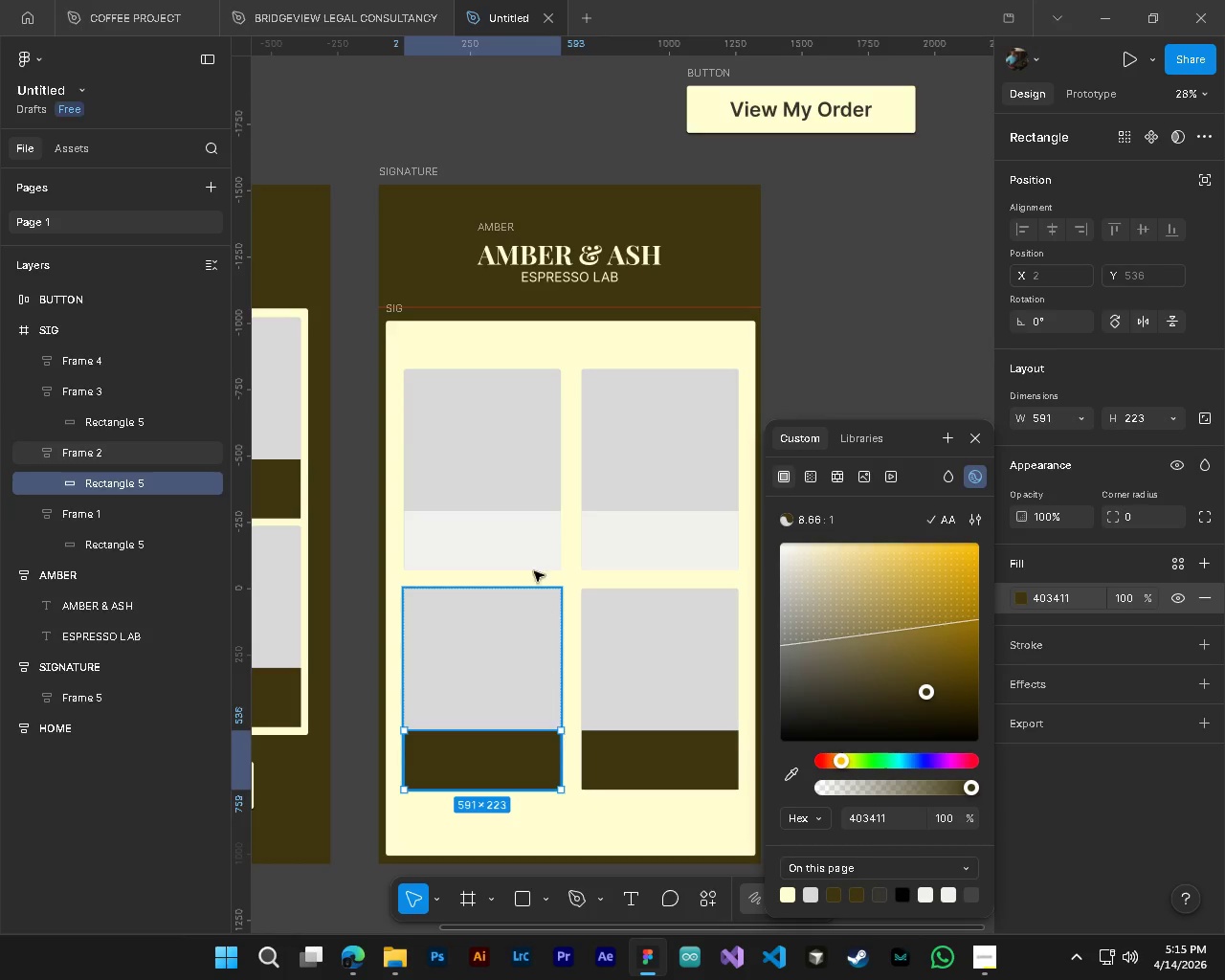 
key(Control+ControlLeft)
 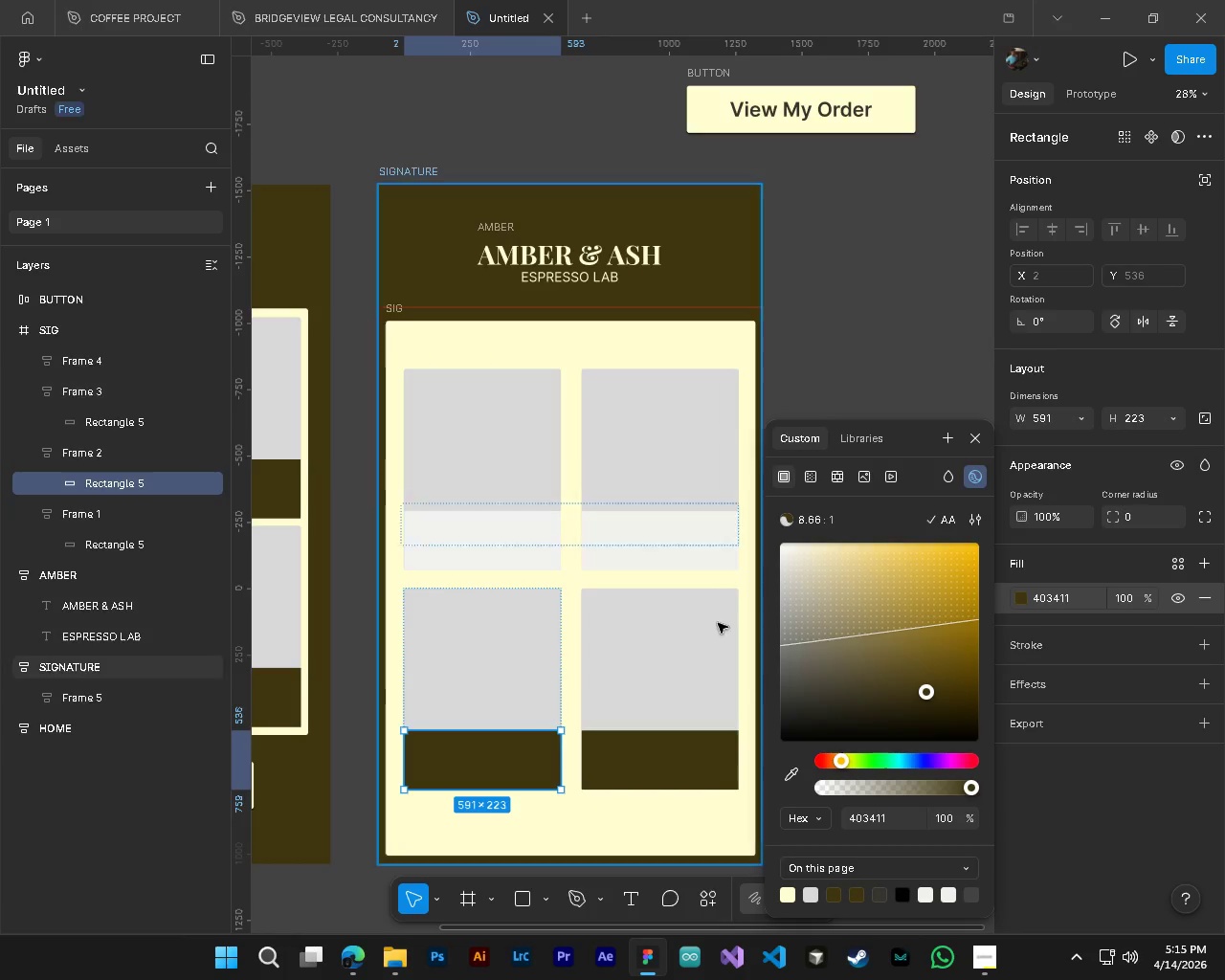 
hold_key(key=ControlLeft, duration=0.78)
 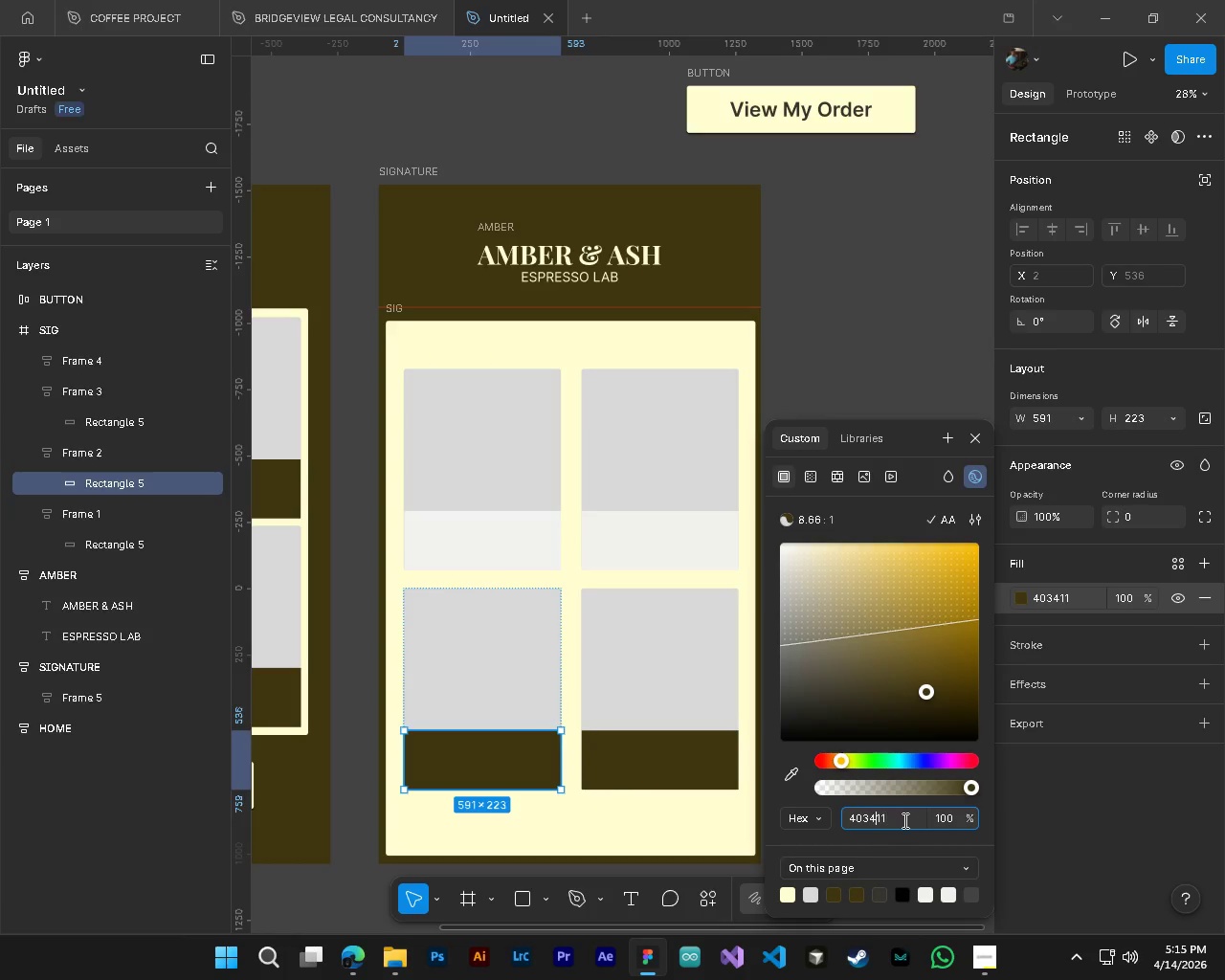 
left_click([877, 818])
 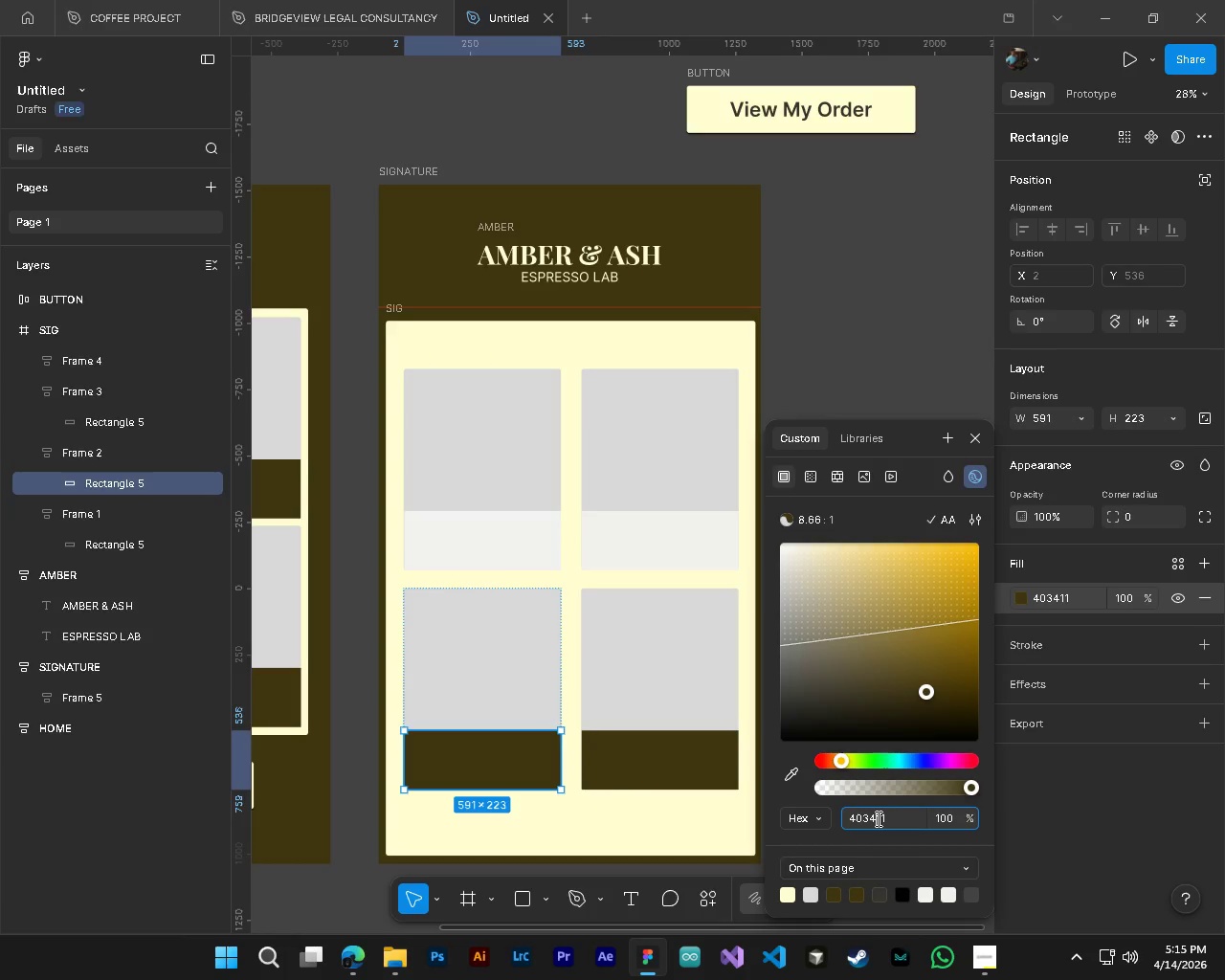 
key(Control+A)
 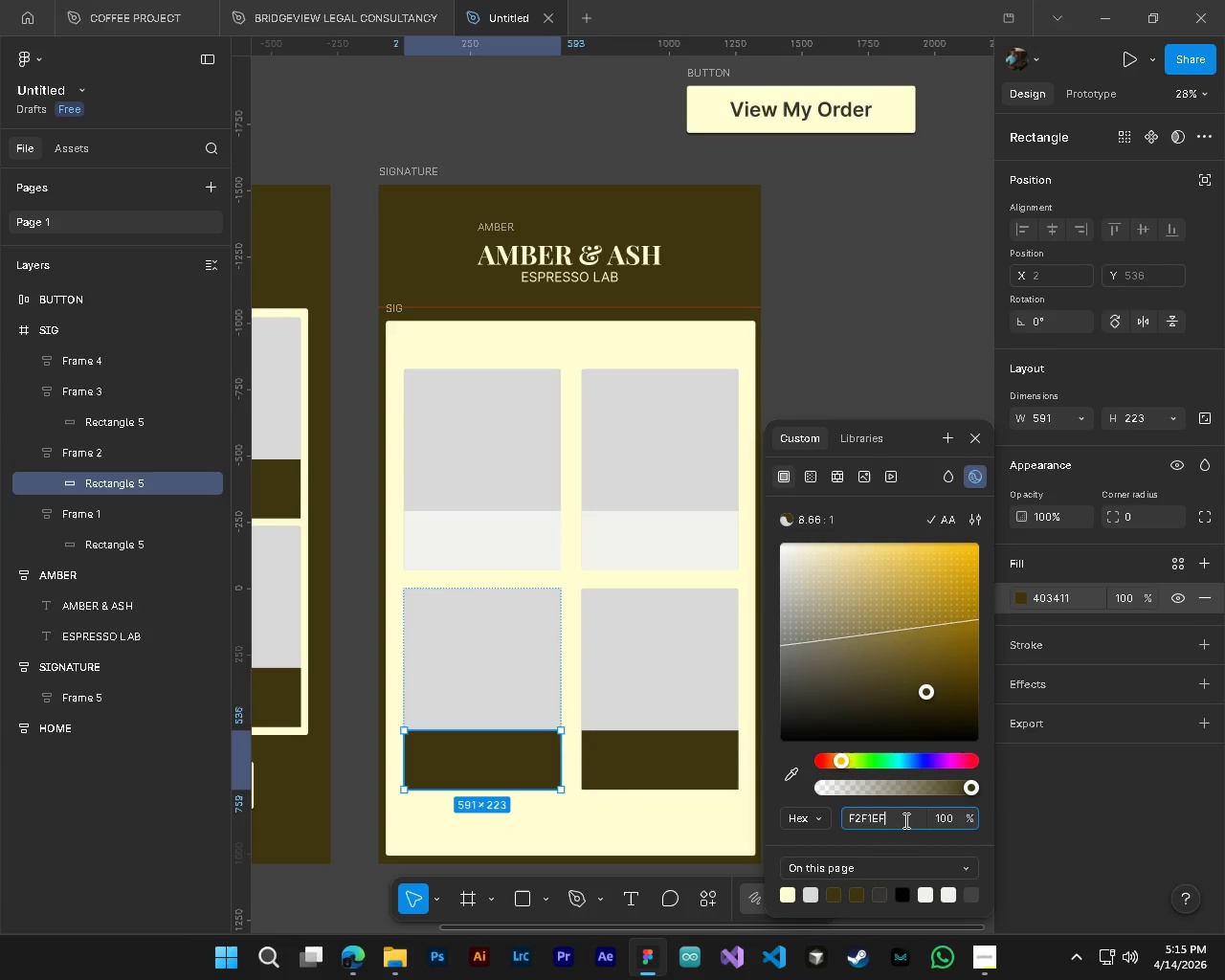 
key(Control+V)
 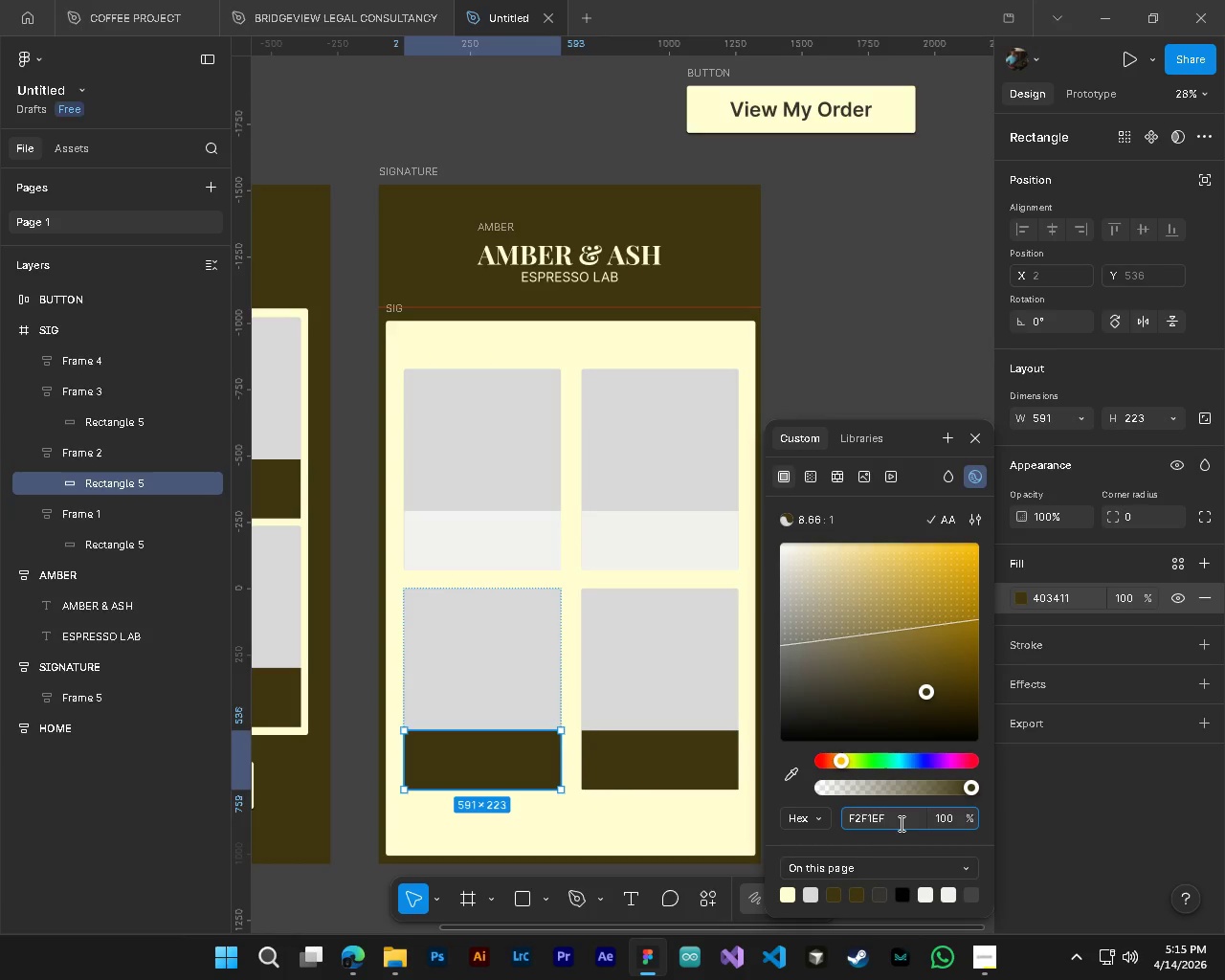 
key(NumpadEnter)
 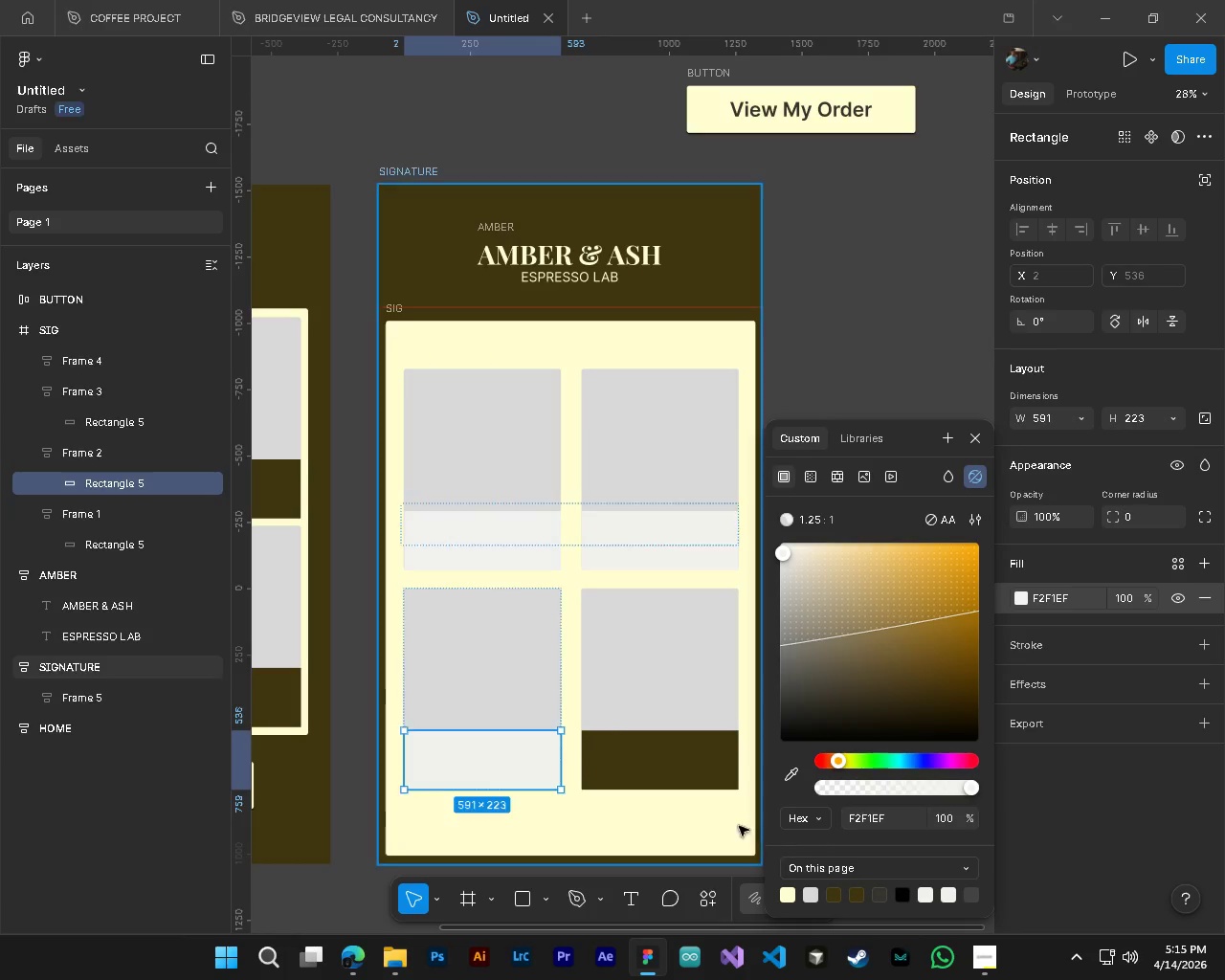 
hold_key(key=ControlLeft, duration=0.67)
left_click([652, 773])
 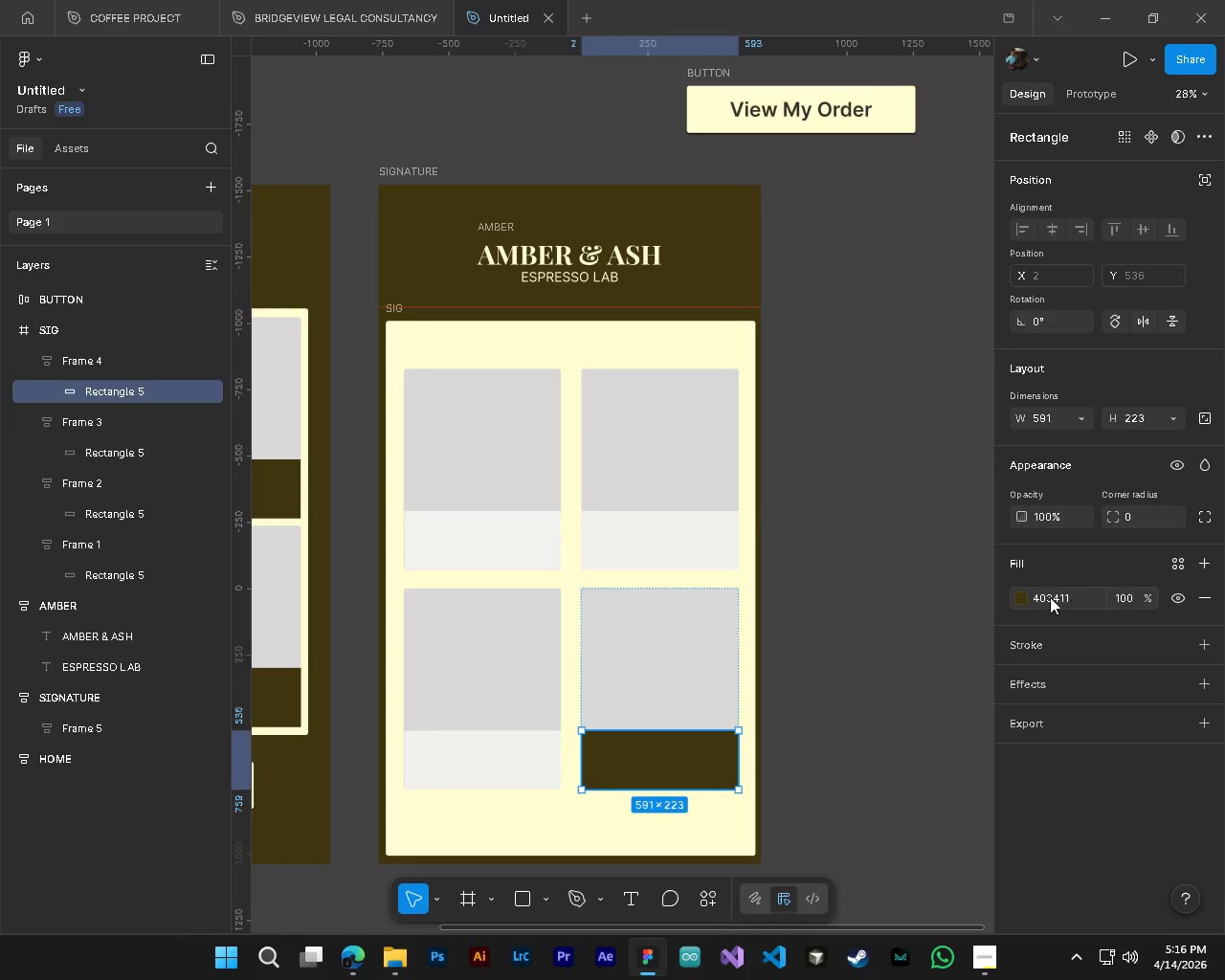 
left_click([1022, 593])
 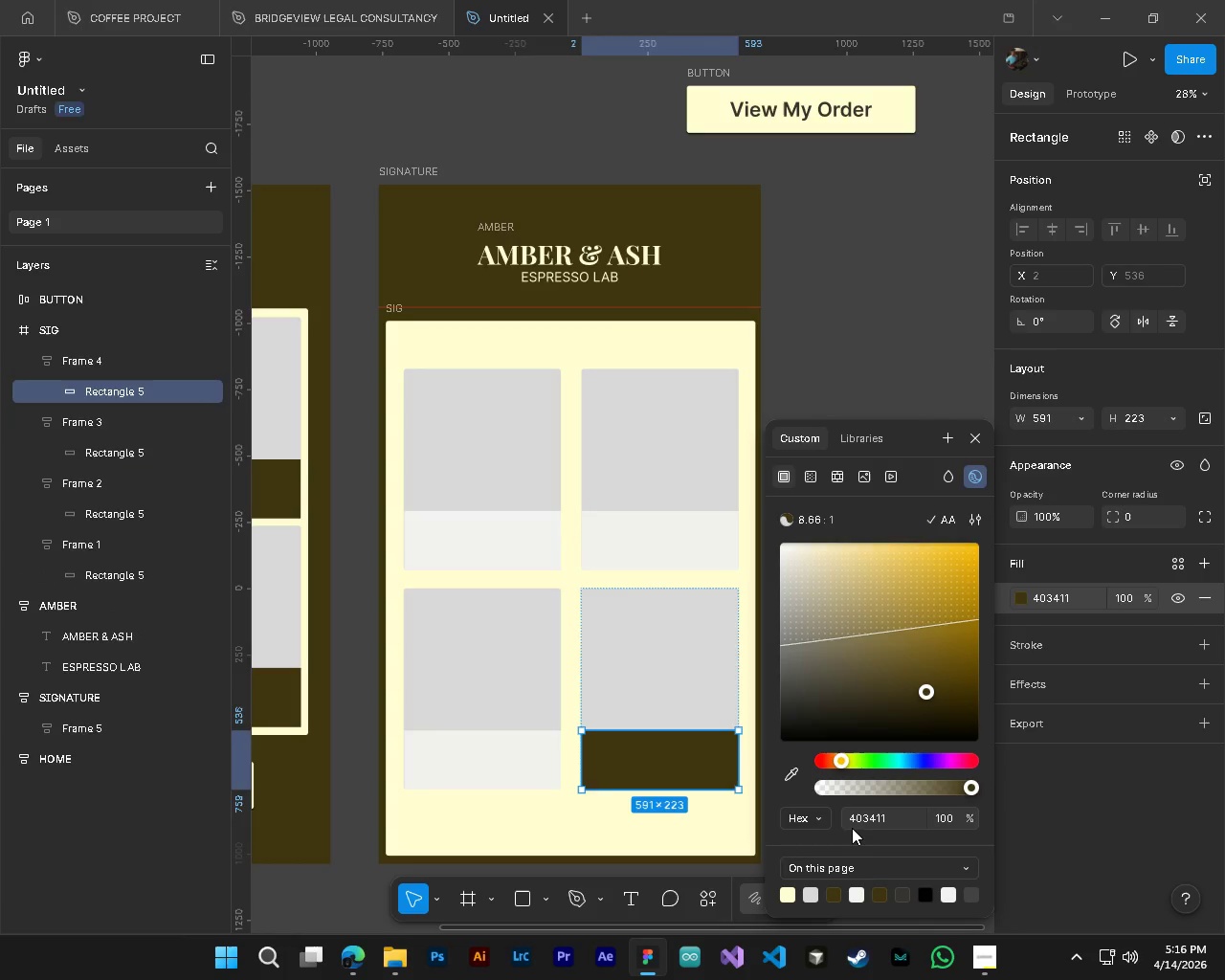 
left_click([852, 828])
 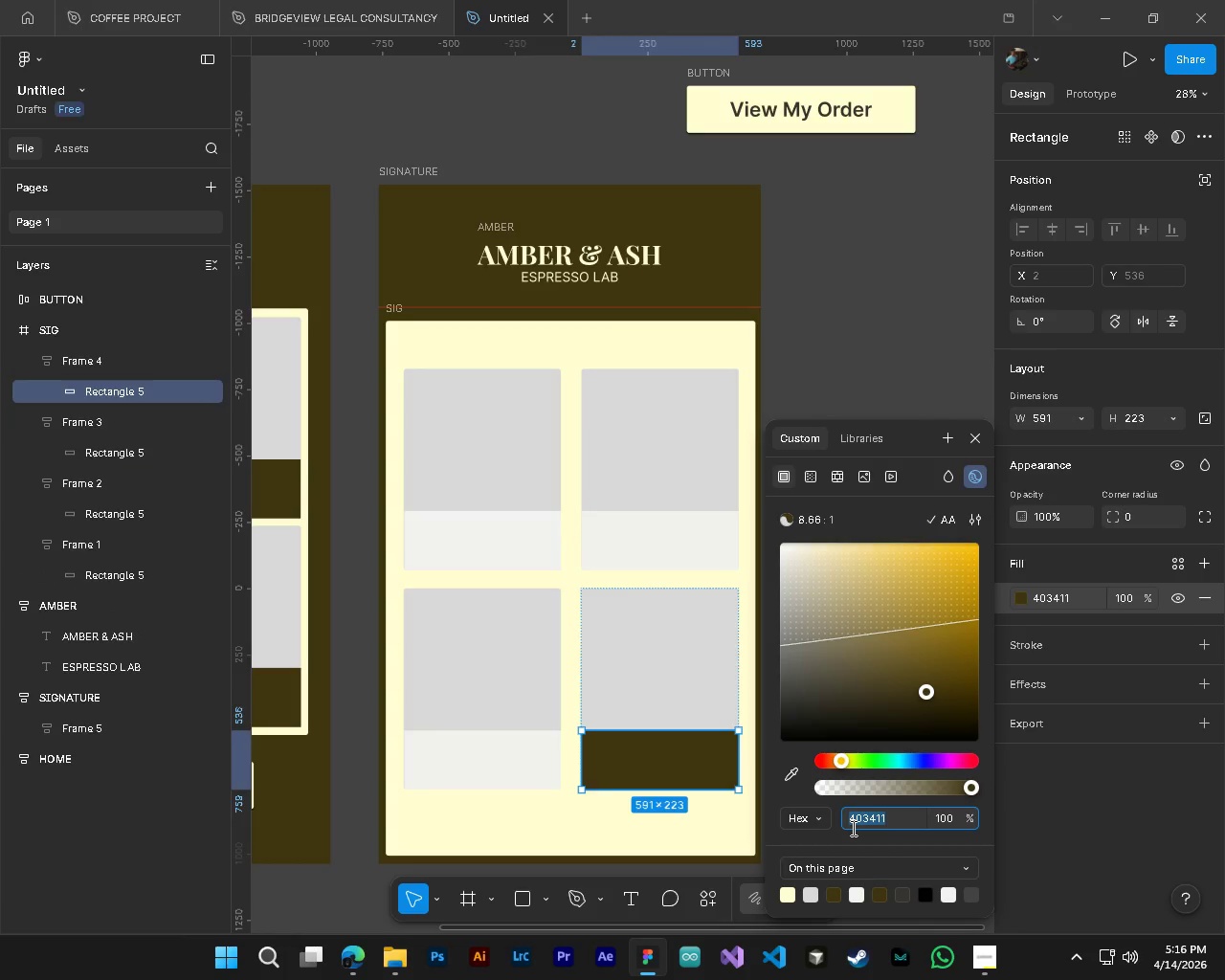 
key(Control+ControlLeft)
 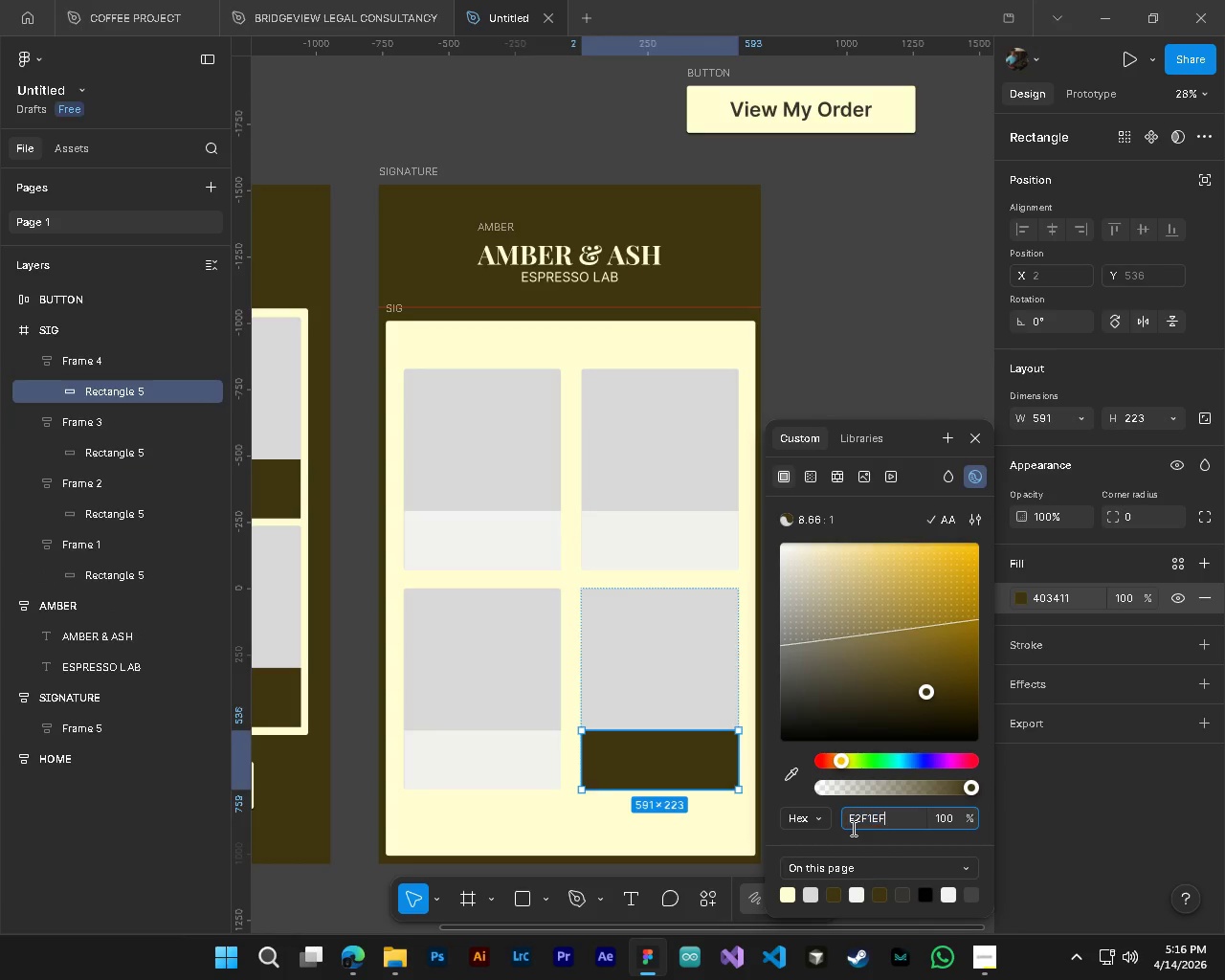 
key(Control+V)
 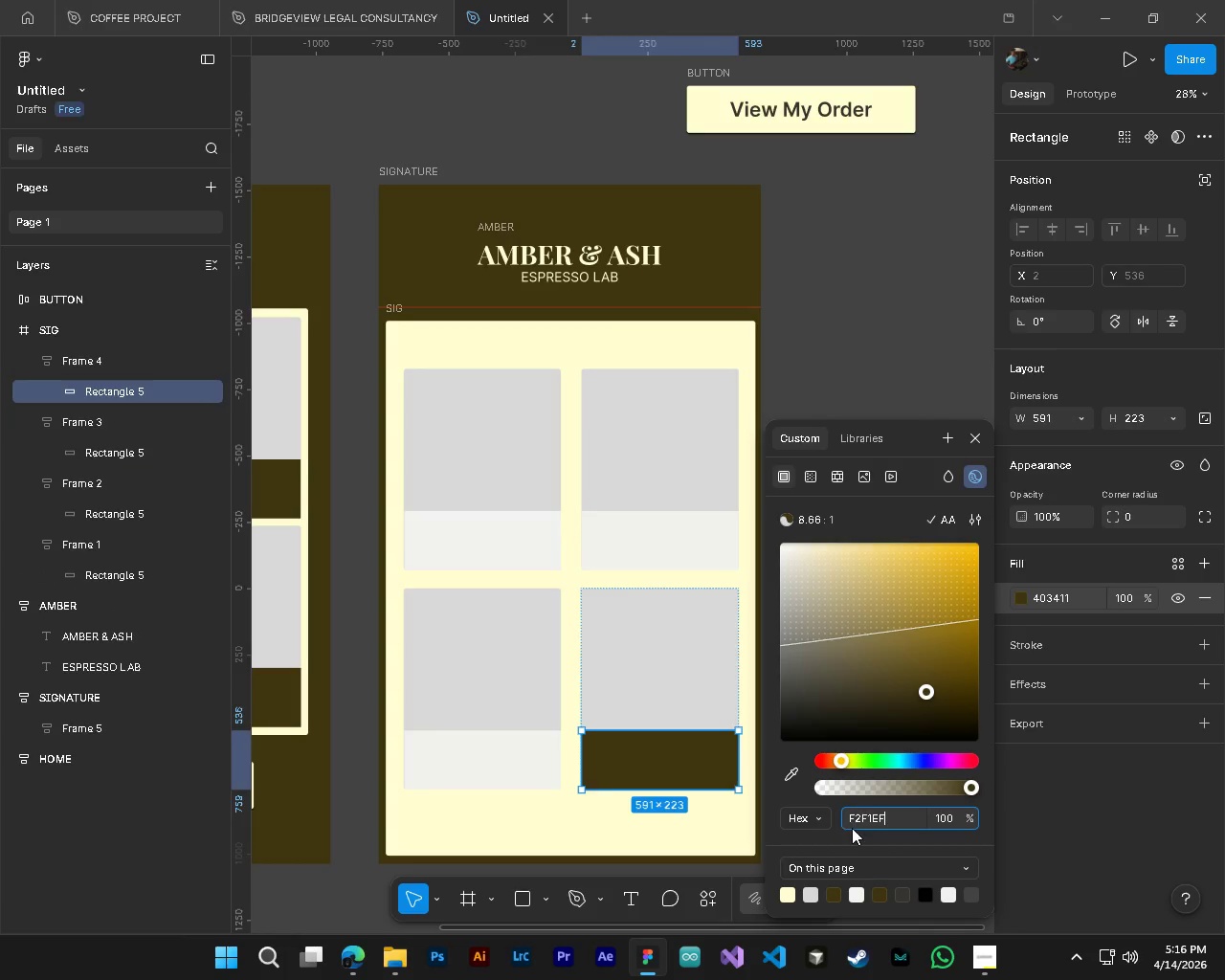 
key(NumpadEnter)
 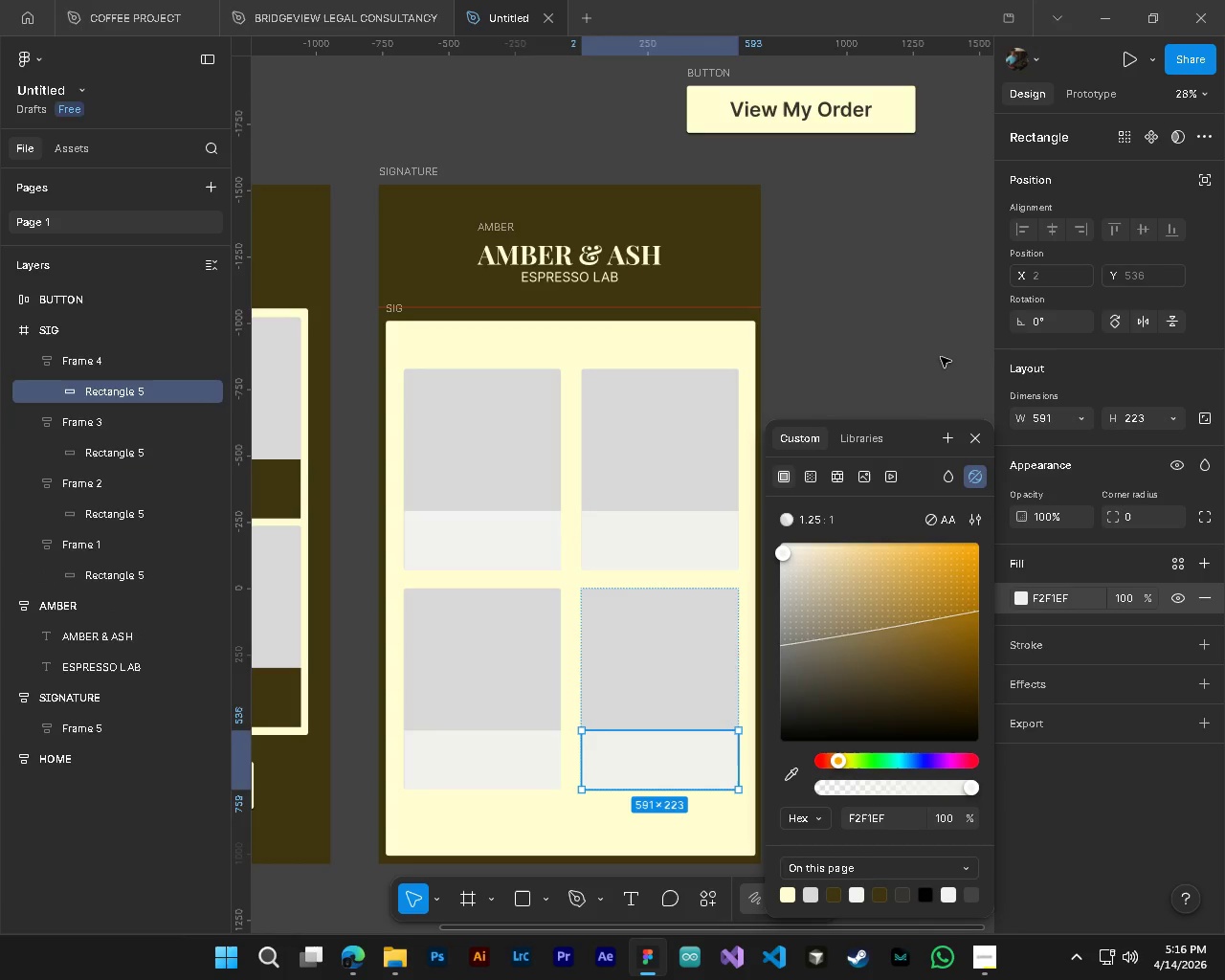 
left_click([944, 343])
 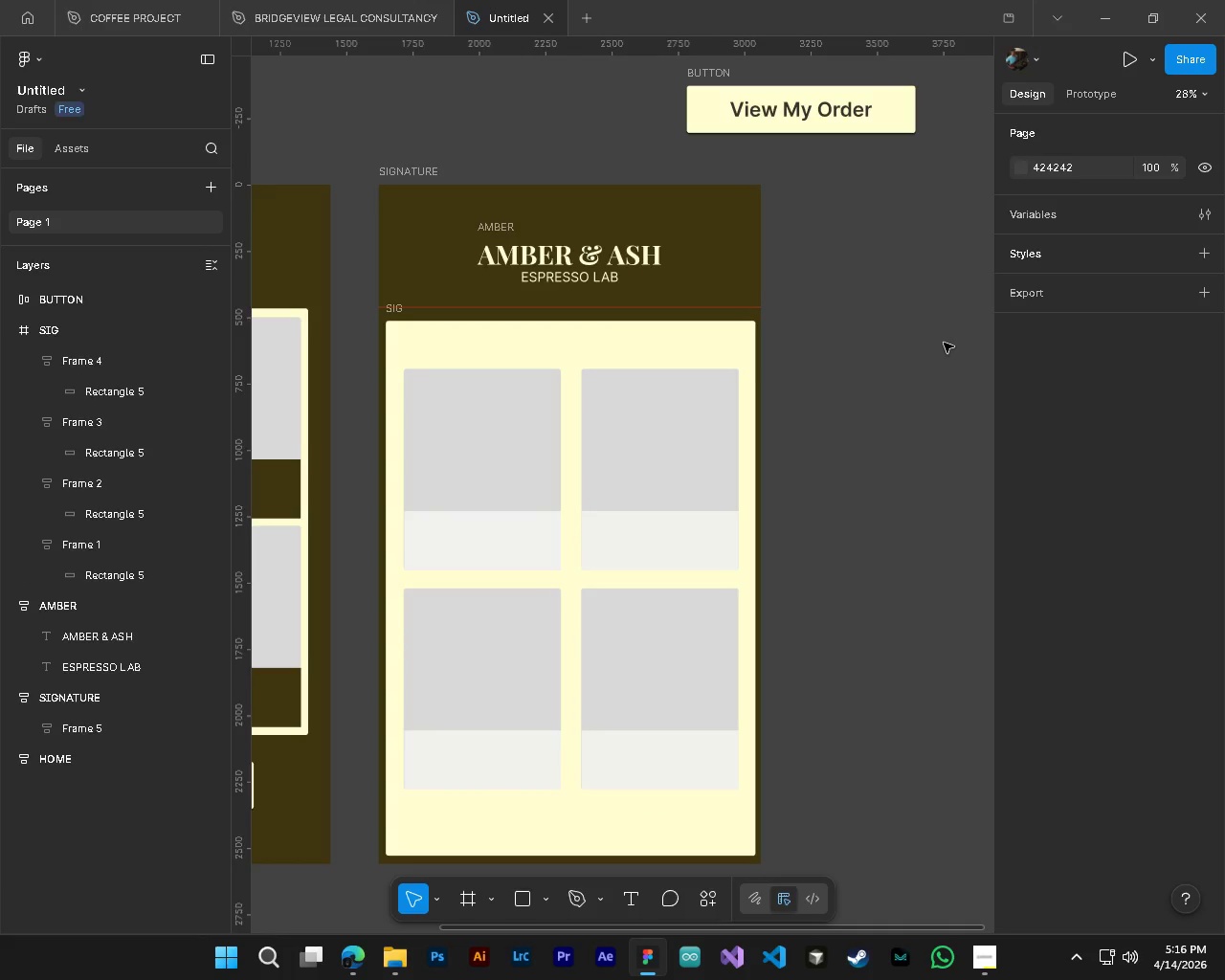 
hold_key(key=ControlLeft, duration=0.5)
hold_key(key=AltLeft, duration=0.44)
scroll: coordinate [789, 600], scroll_direction: down, amount: 4.0
 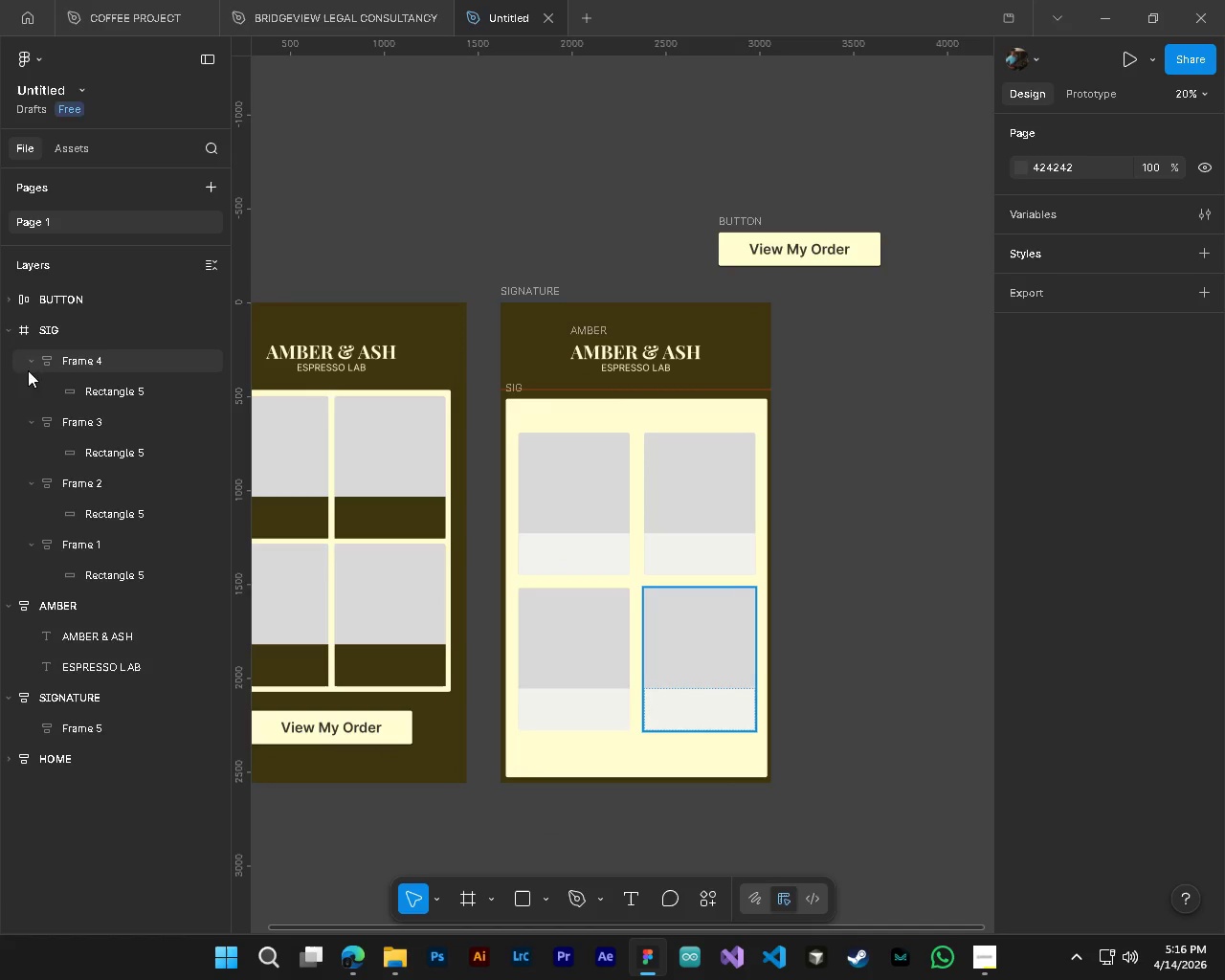 
left_click([103, 548])
 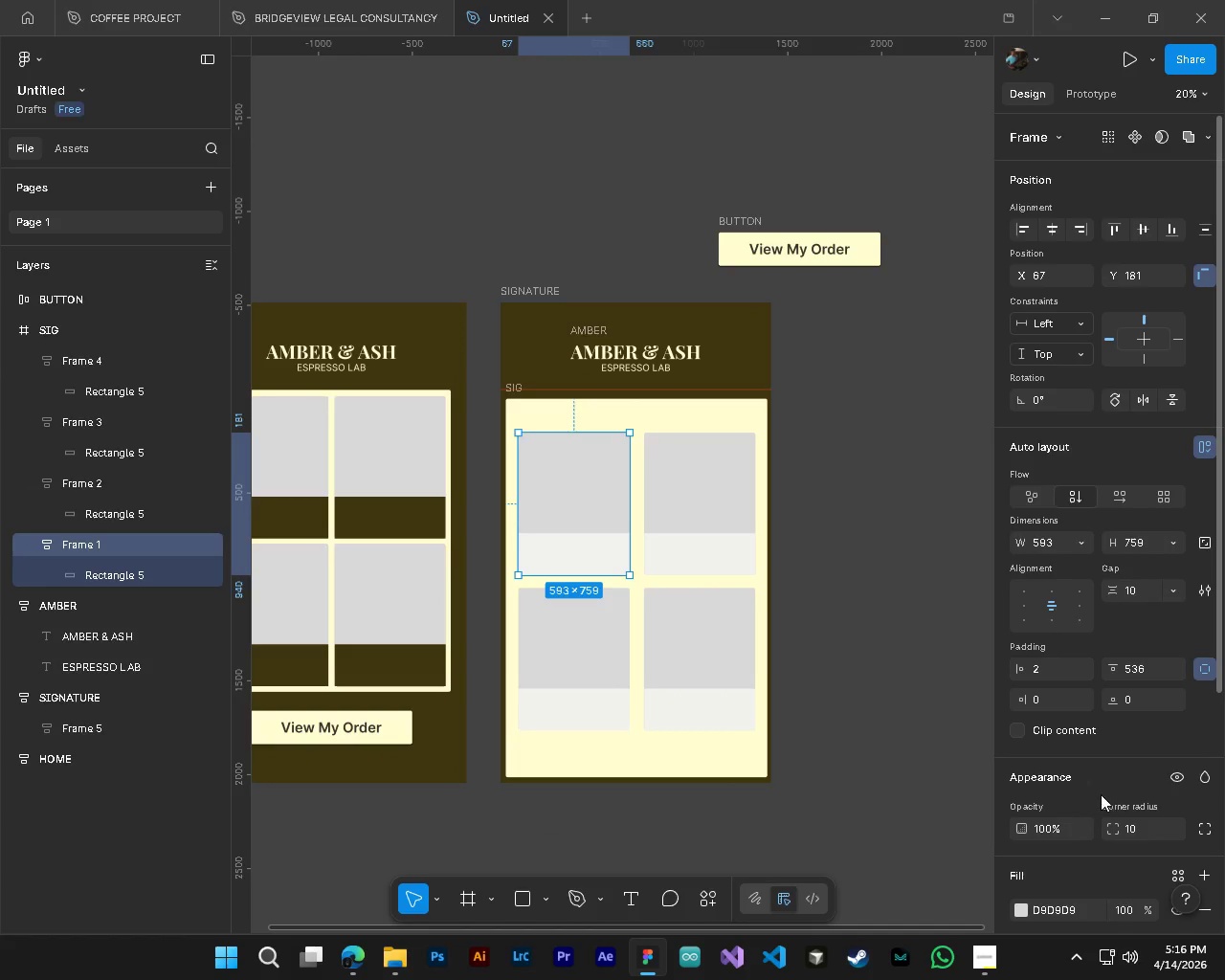 
scroll: coordinate [1087, 804], scroll_direction: down, amount: 5.0
 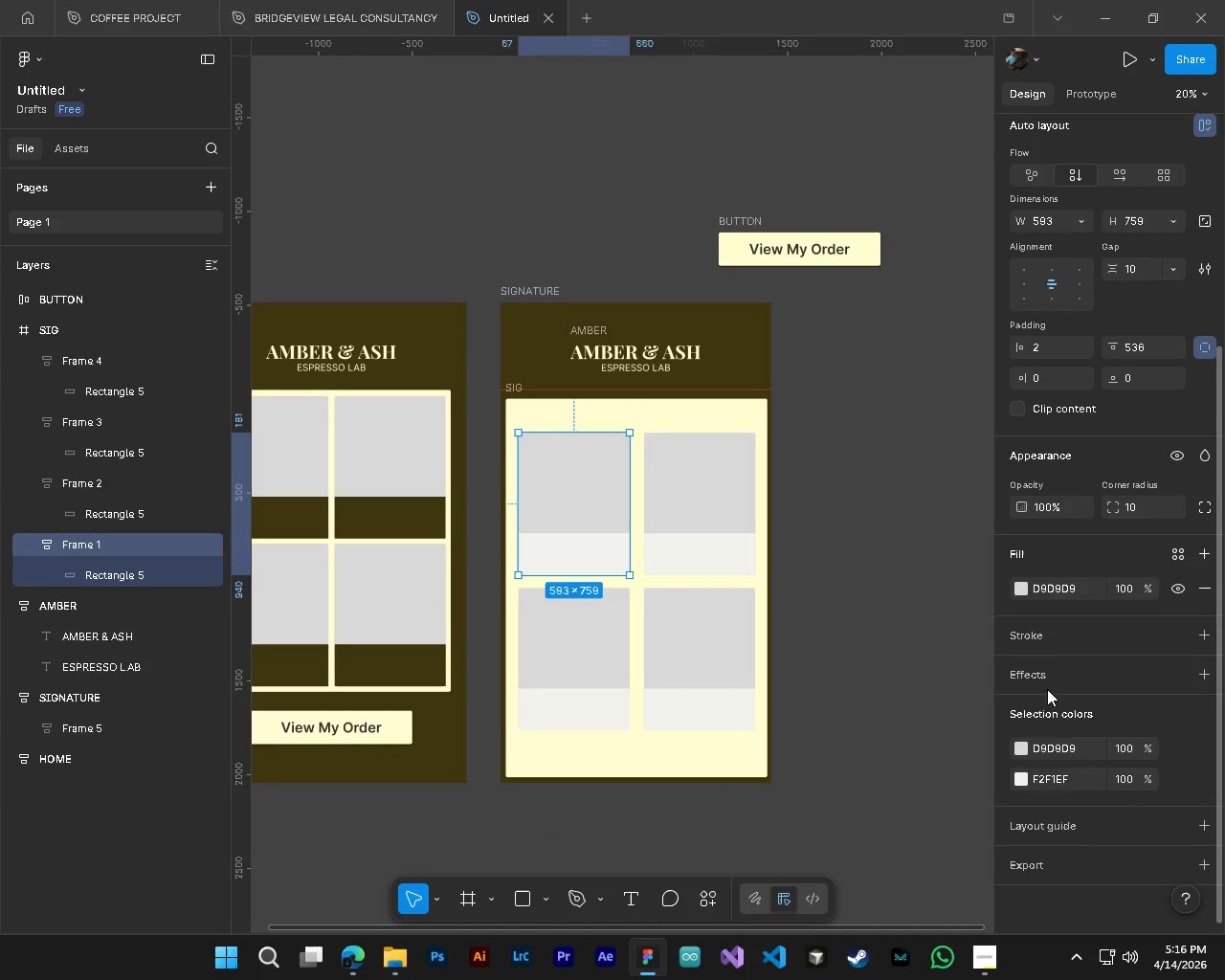 
left_click([1053, 676])
 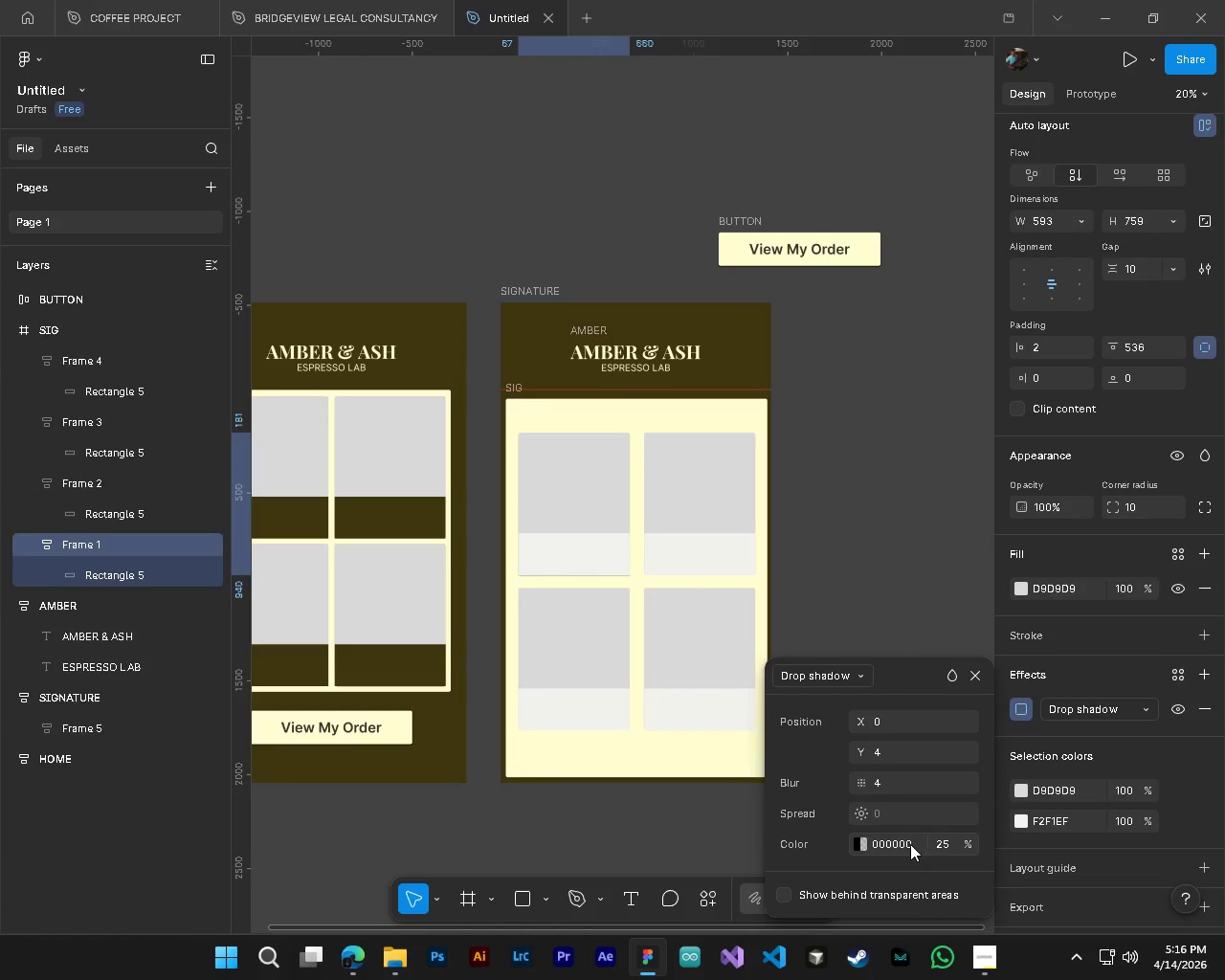 
hold_key(key=ControlLeft, duration=0.89)
hold_key(key=AltLeft, duration=0.84)
scroll: coordinate [546, 590], scroll_direction: up, amount: 8.0
 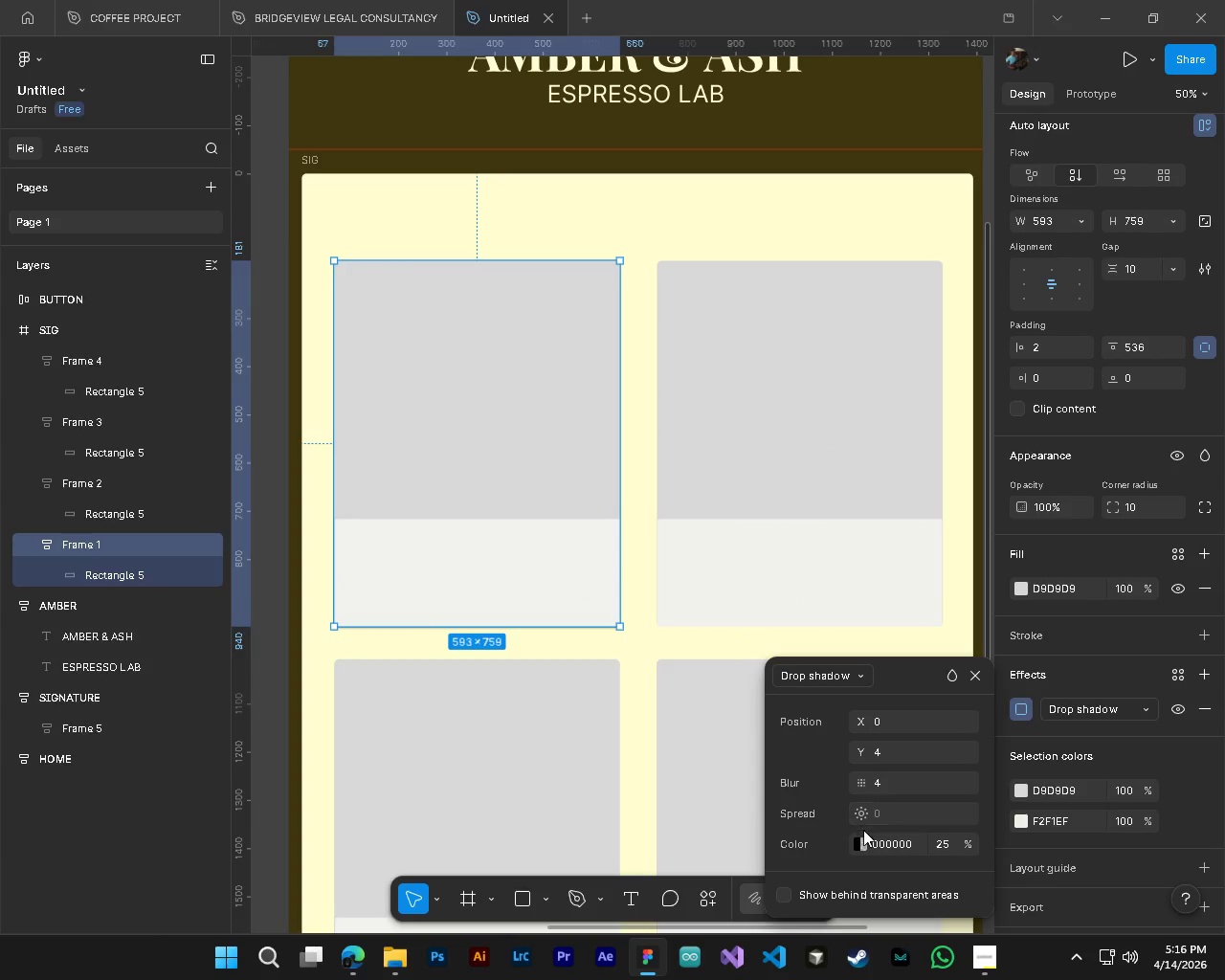 
left_click([868, 843])
 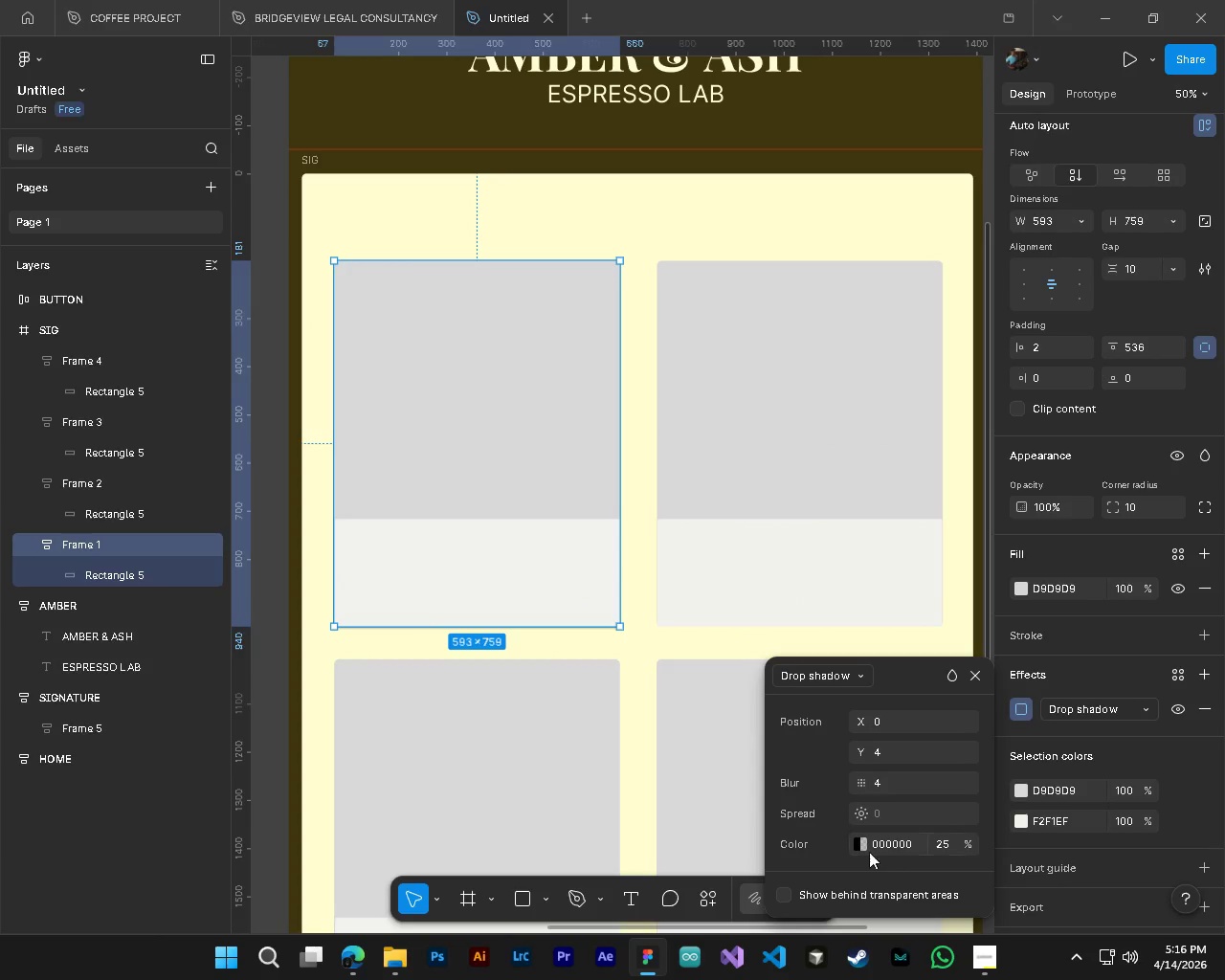 
left_click([862, 846])
 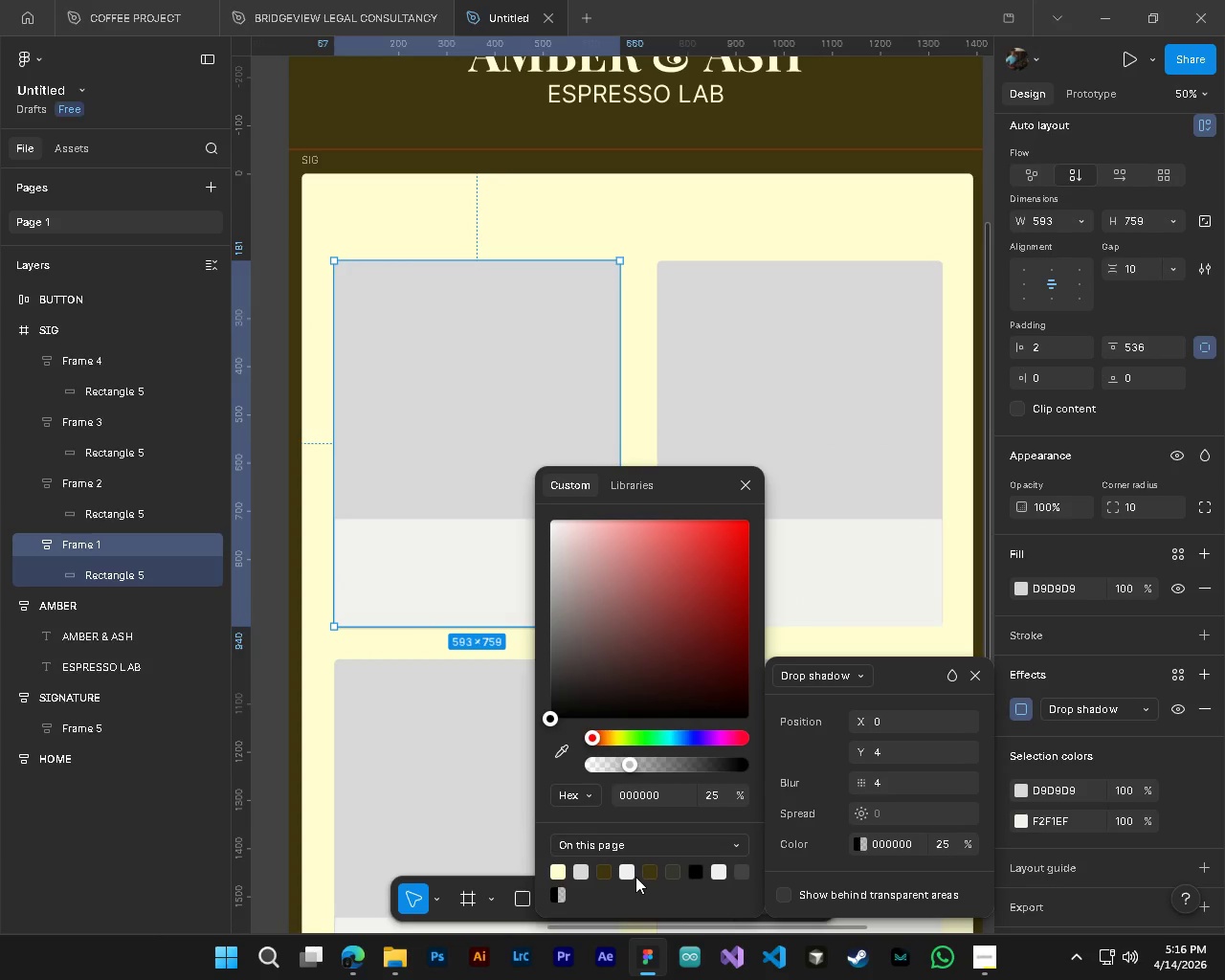 
left_click([644, 875])
 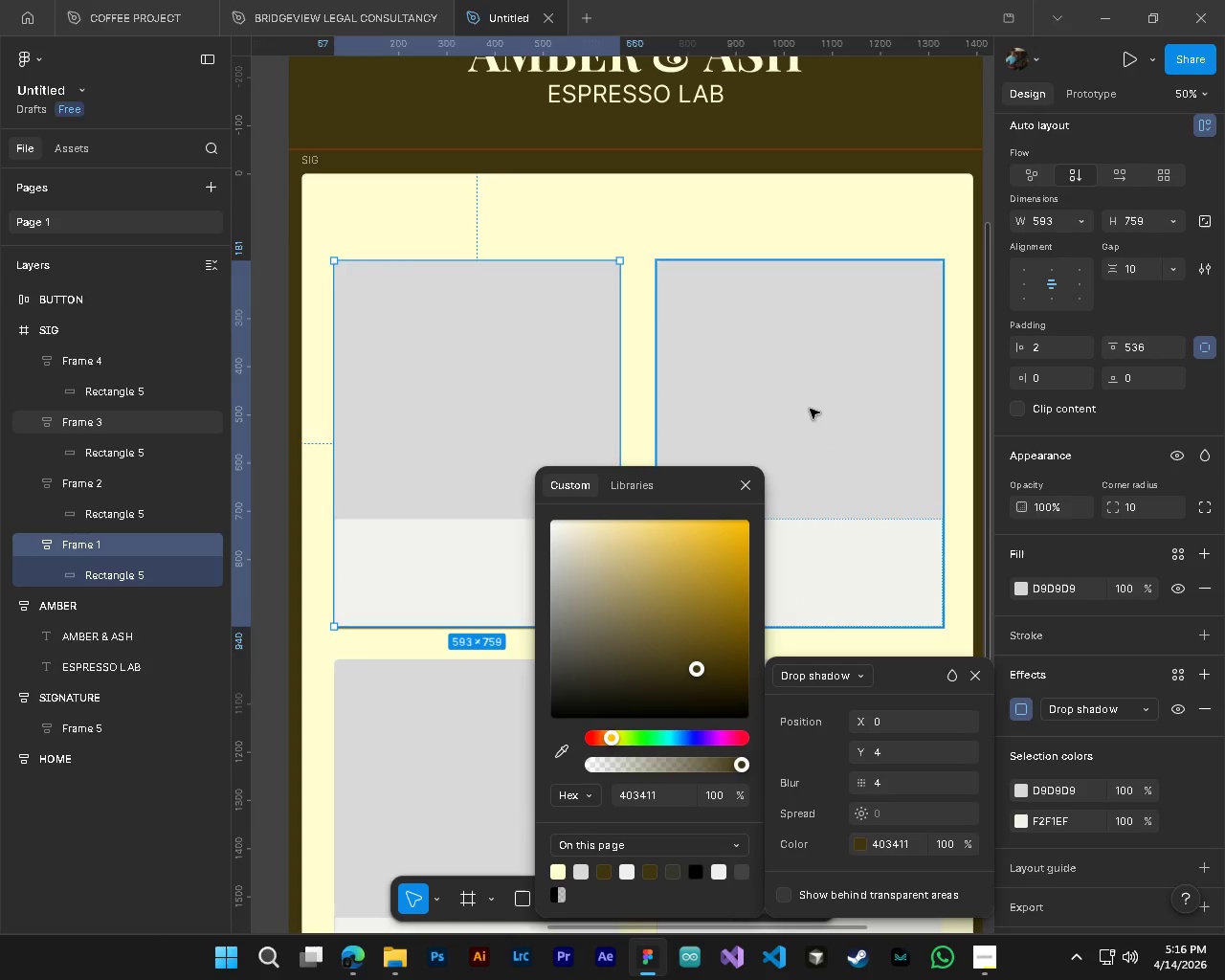 
hold_key(key=ControlLeft, duration=0.47)
 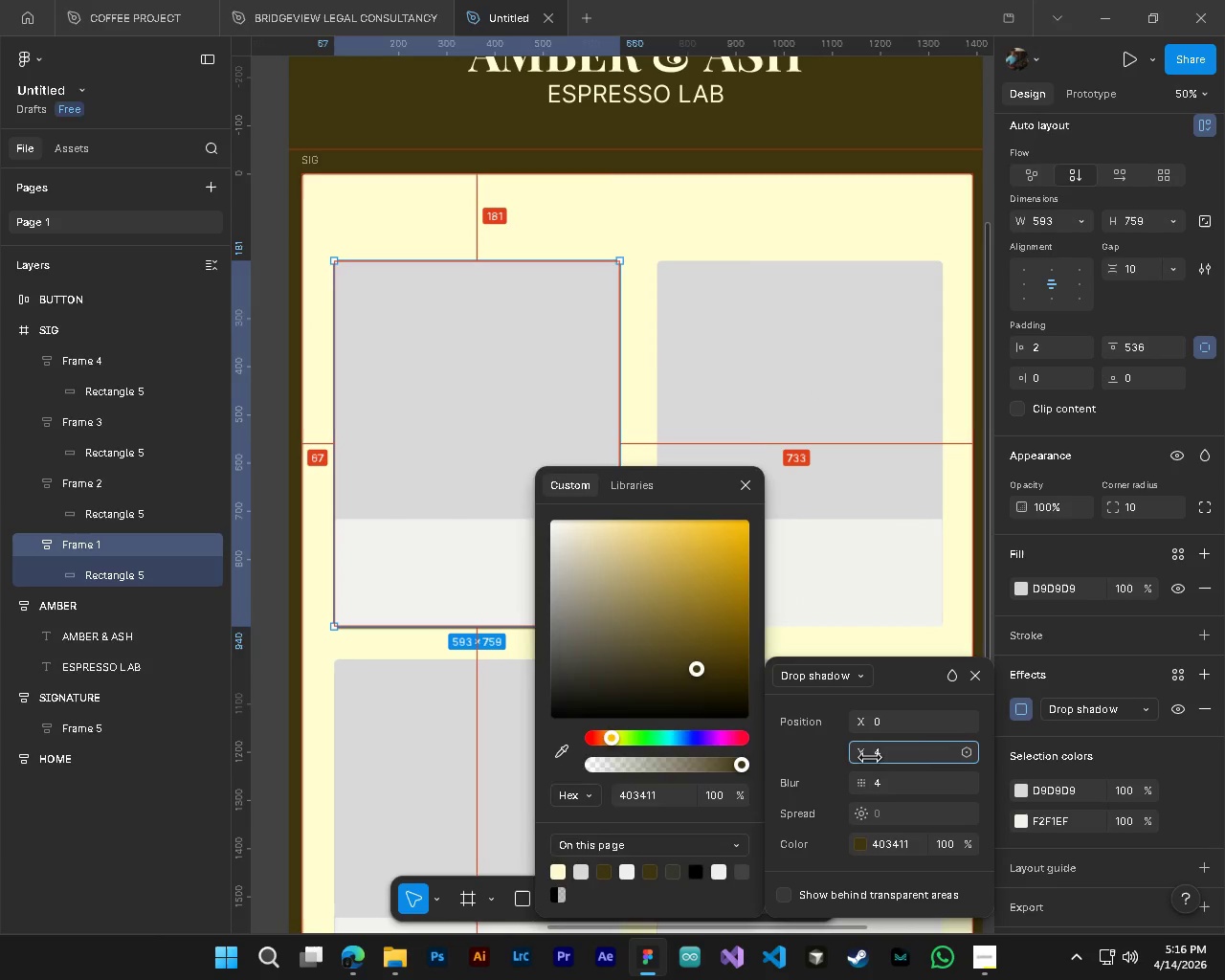 
hold_key(key=AltLeft, duration=0.44)
 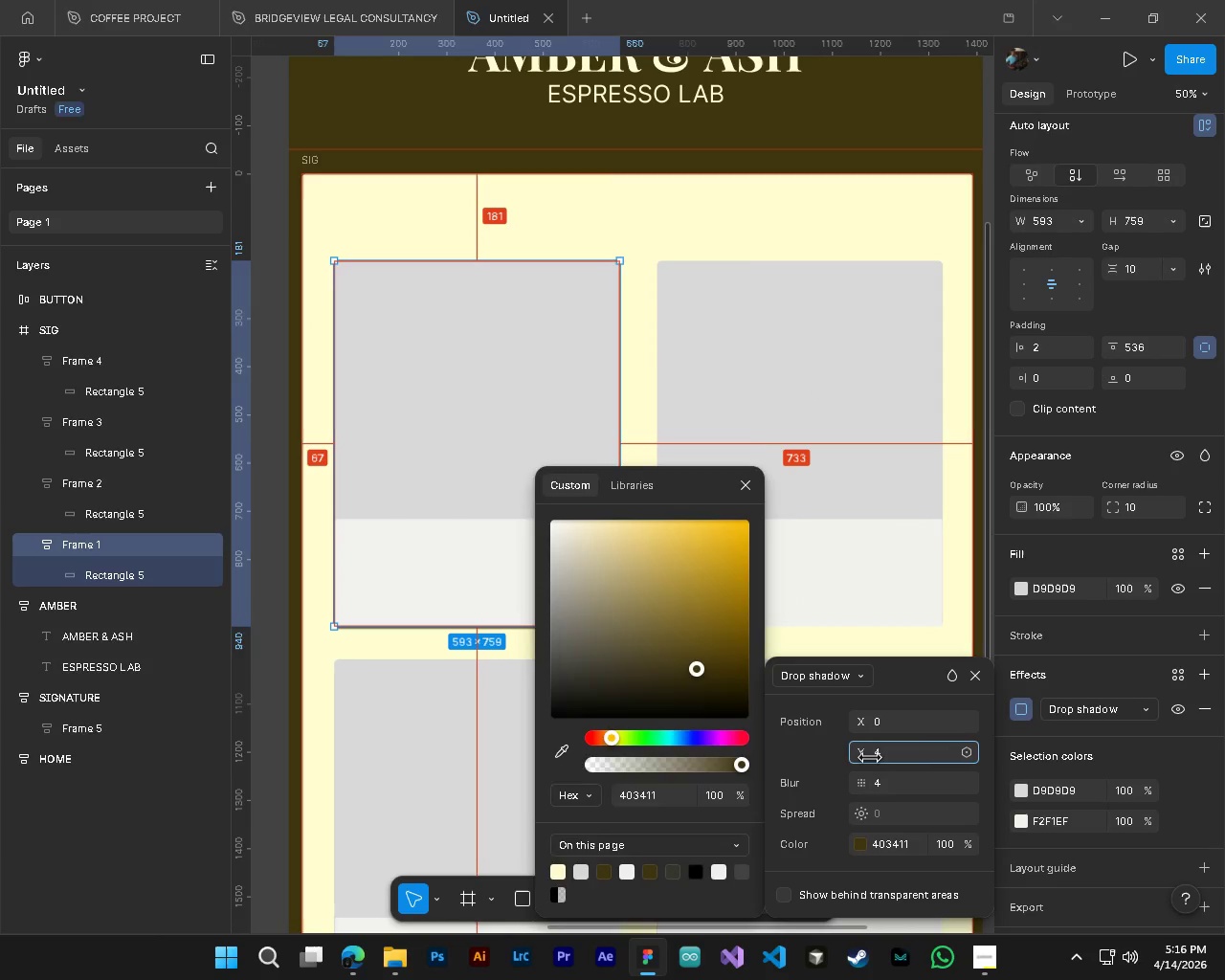 
left_click_drag(start_coordinate=[868, 757], to_coordinate=[862, 762])
 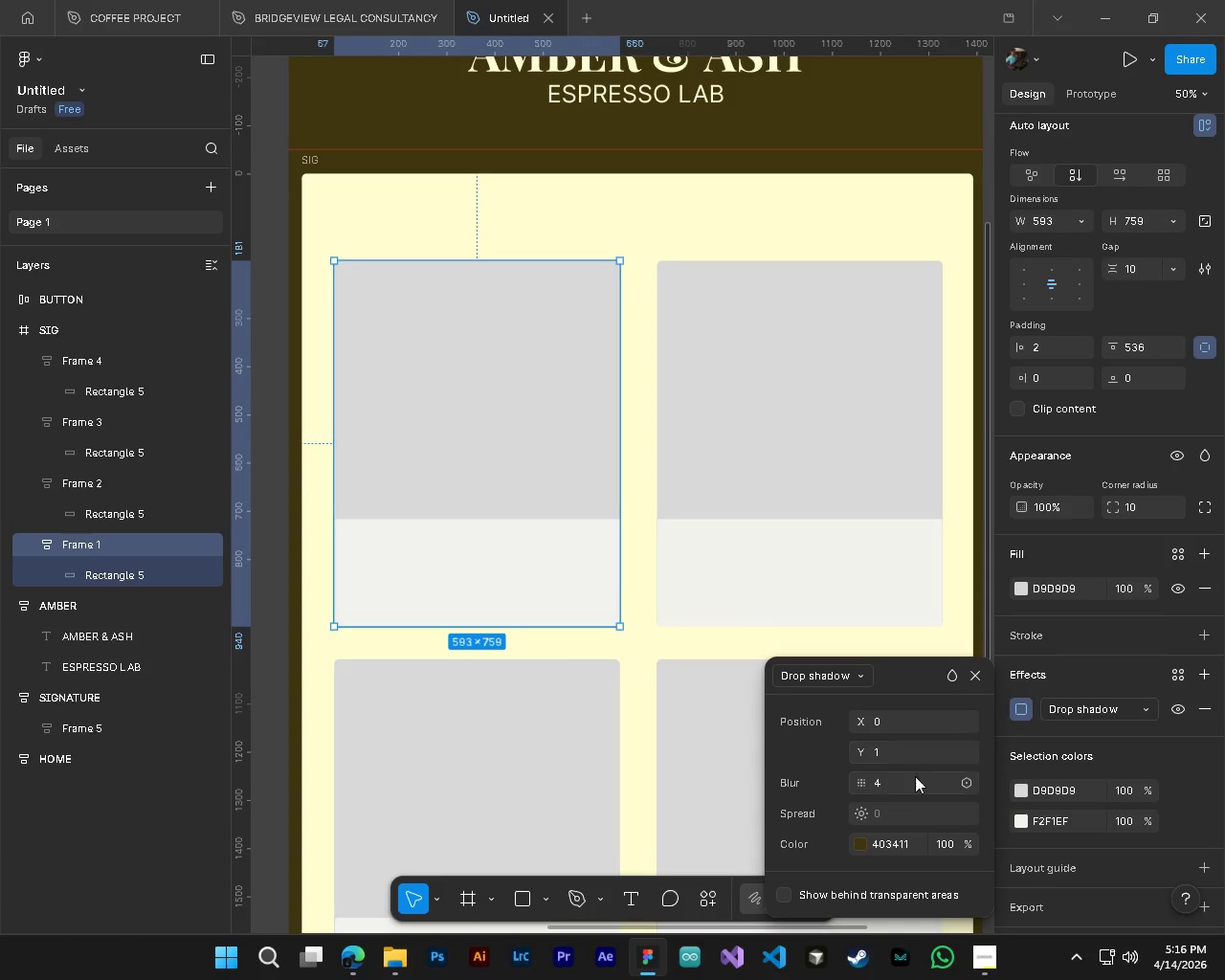 
left_click([904, 756])
 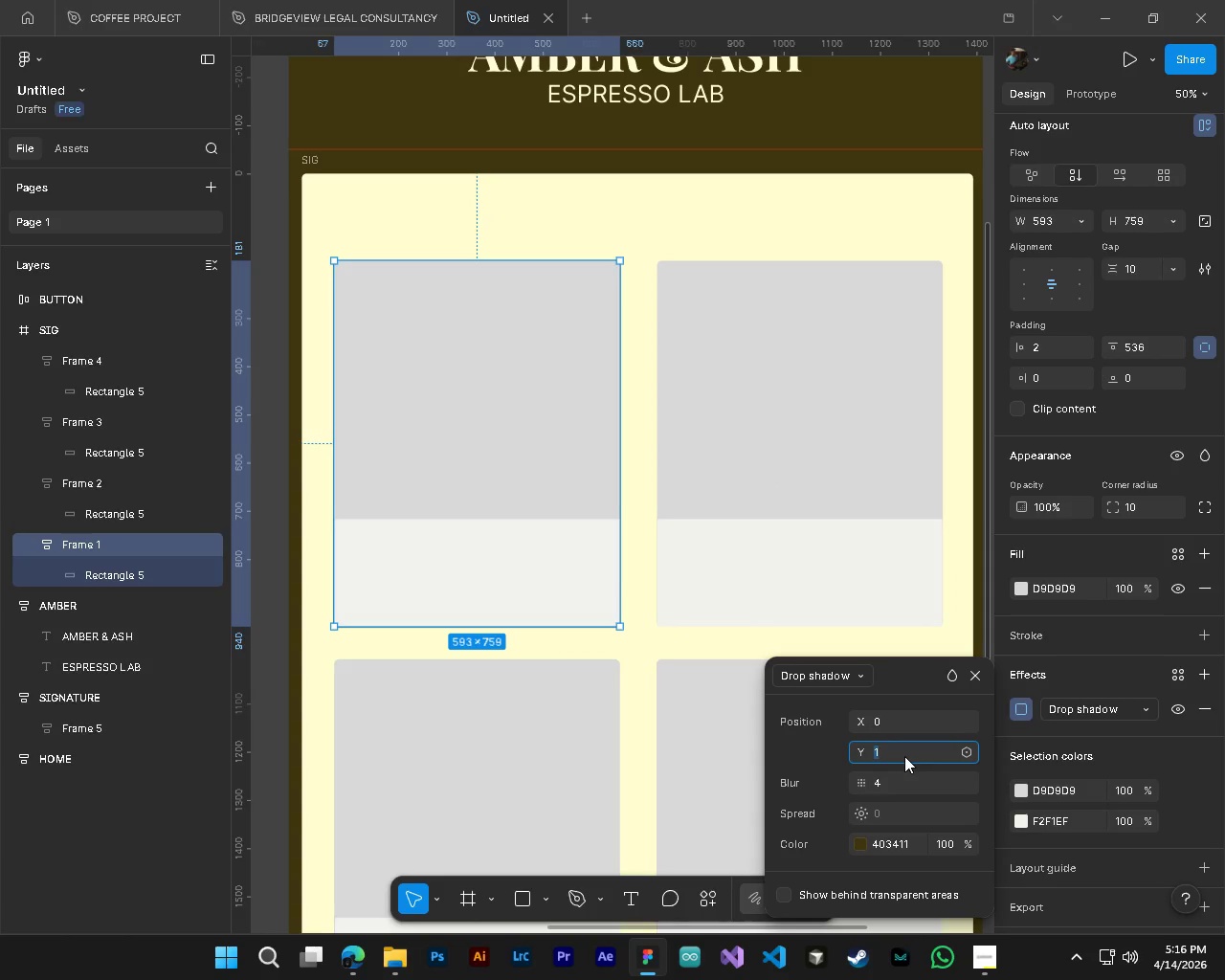 
key(Numpad3)
 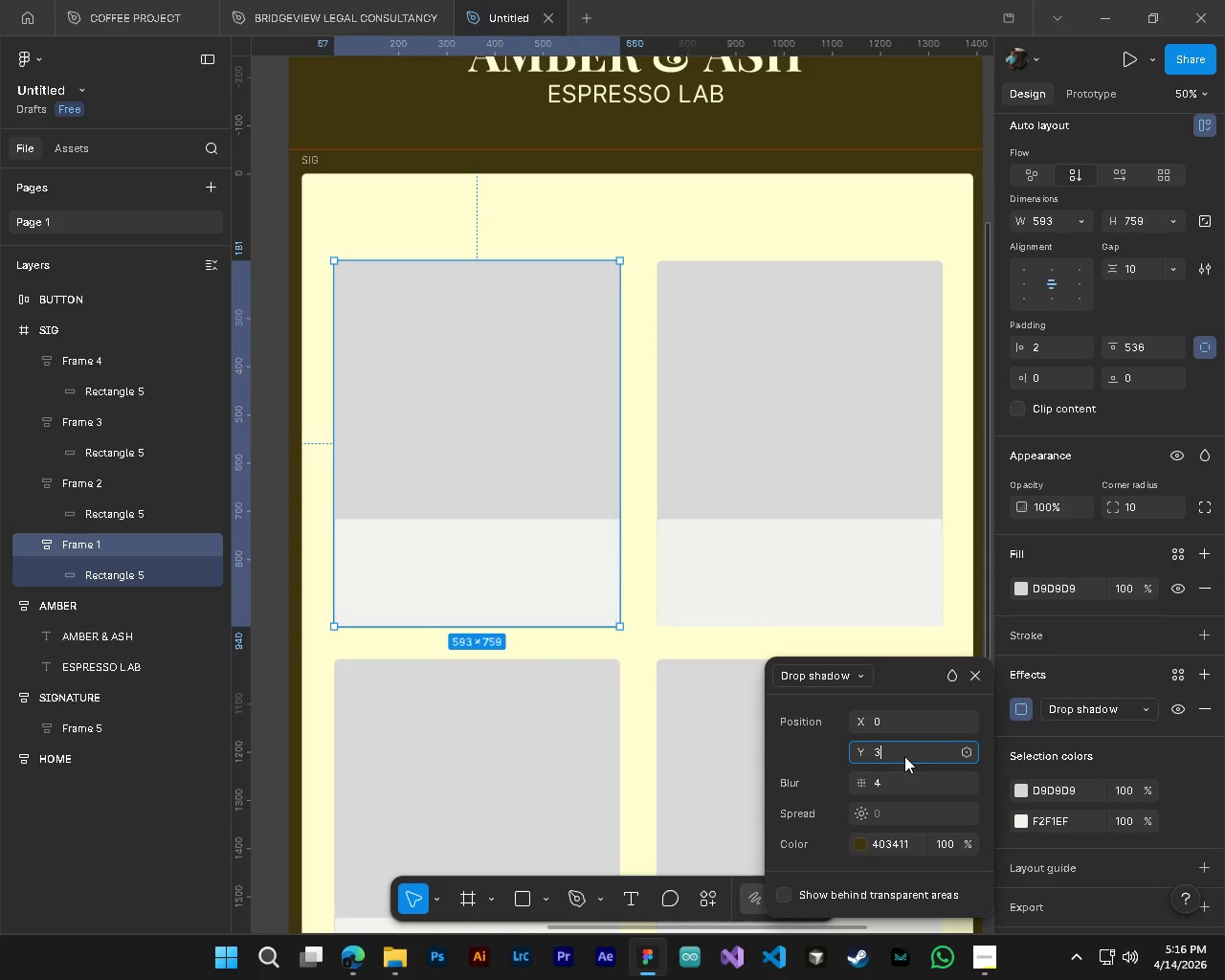 
key(NumpadEnter)
 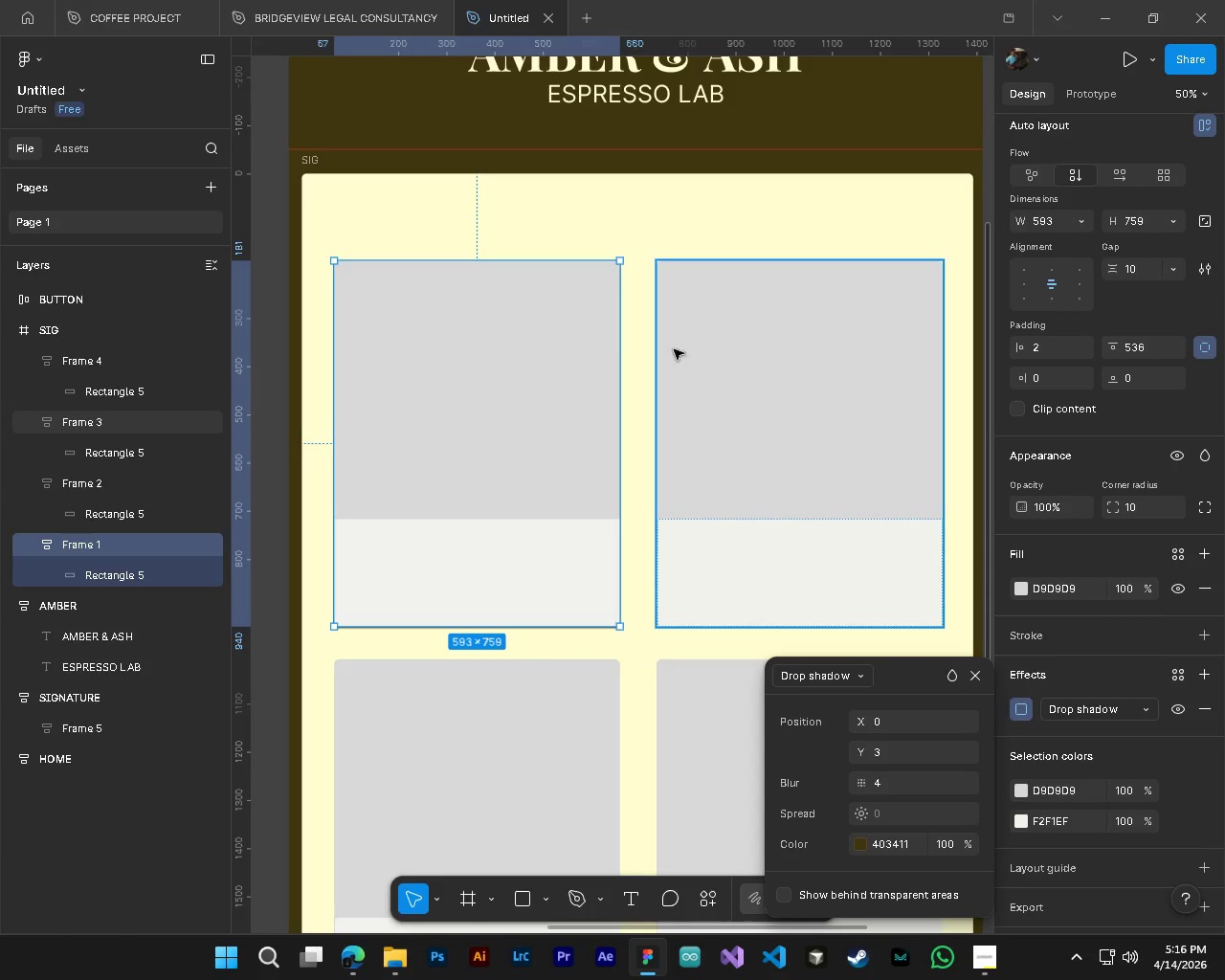 
left_click([669, 193])
 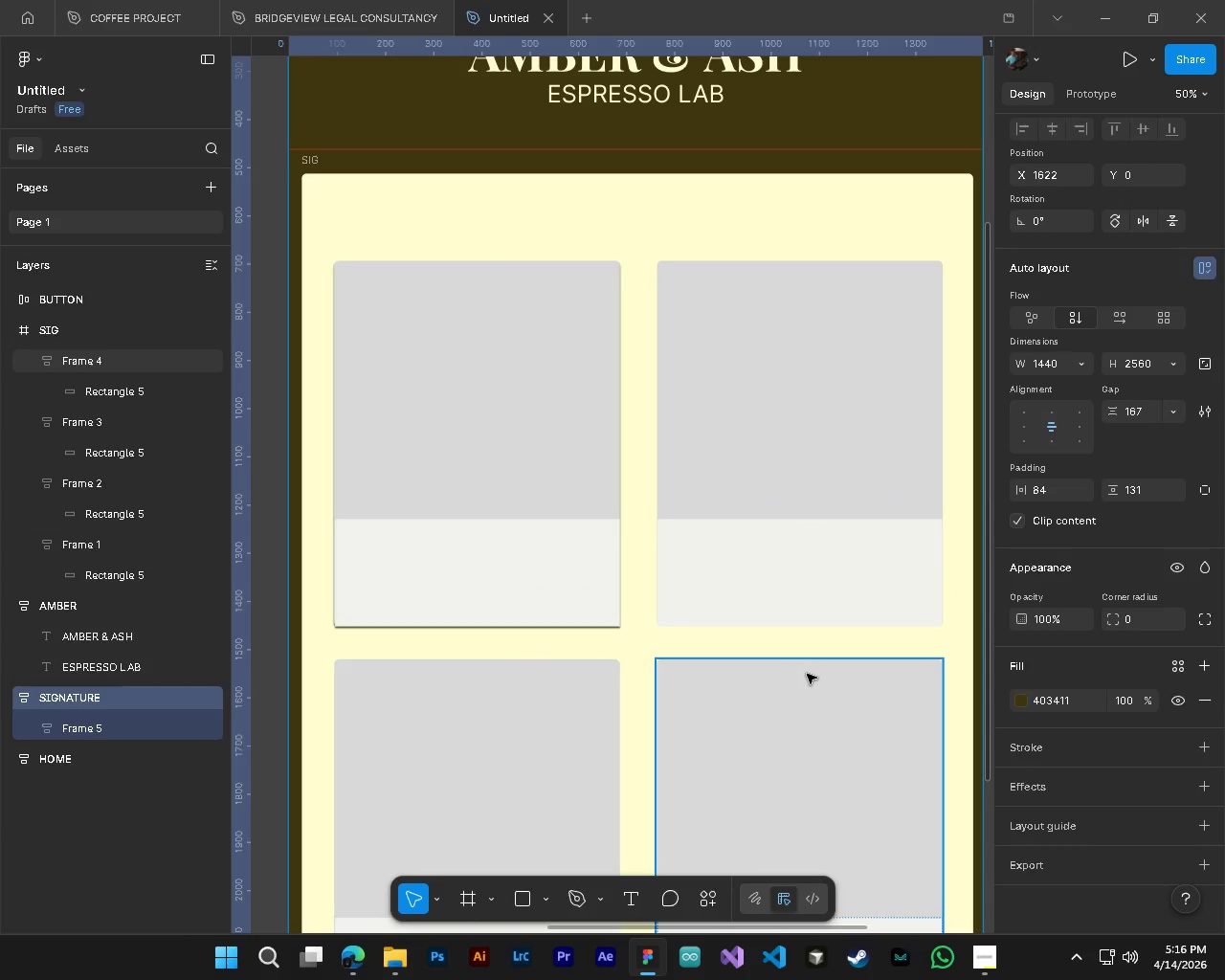 
hold_key(key=AltLeft, duration=0.48)
hold_key(key=ControlLeft, duration=0.47)
scroll: coordinate [812, 675], scroll_direction: down, amount: 3.0
 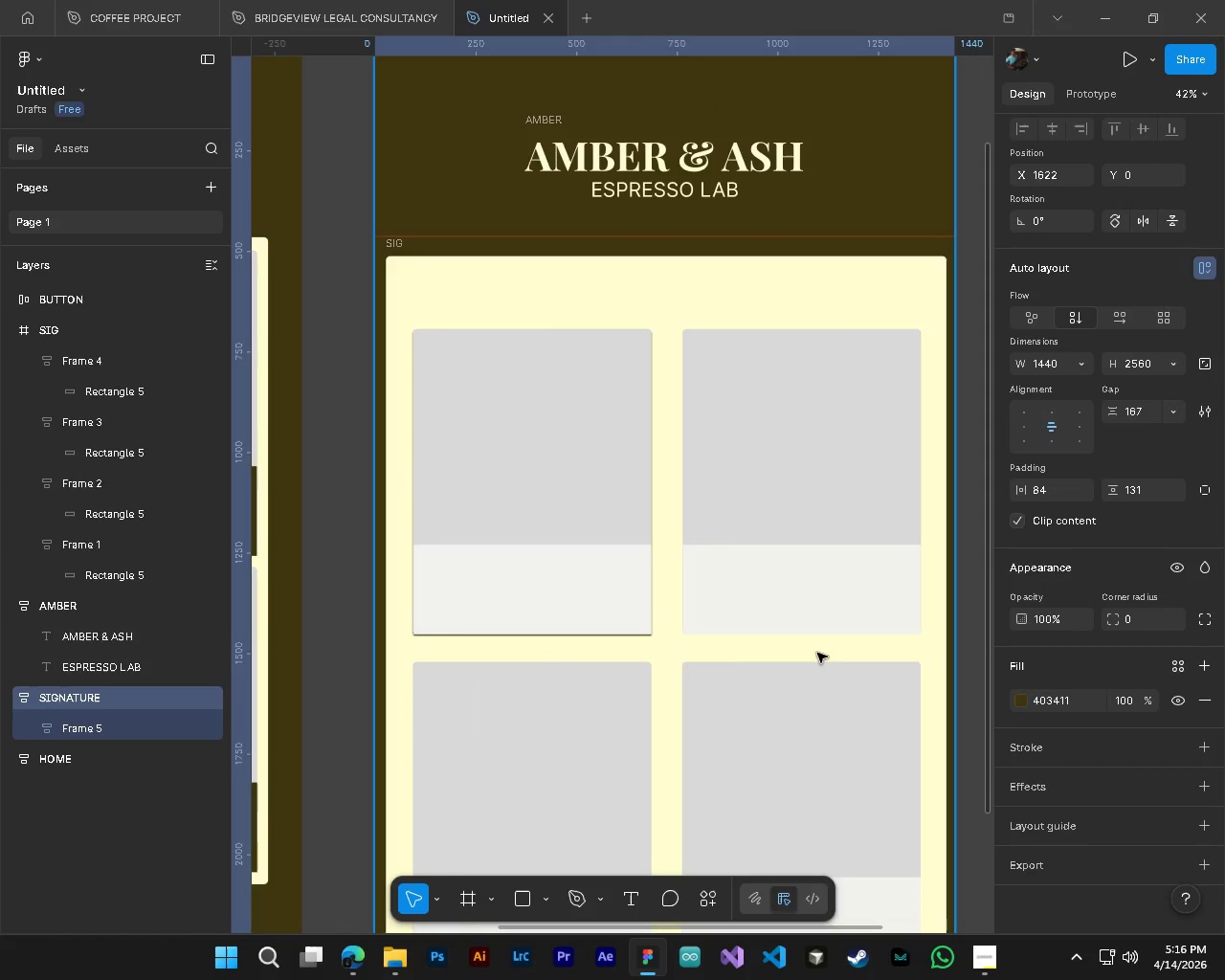 
hold_key(key=AltLeft, duration=1.03)
hold_key(key=ControlLeft, duration=1.05)
scroll: coordinate [622, 656], scroll_direction: up, amount: 4.0
 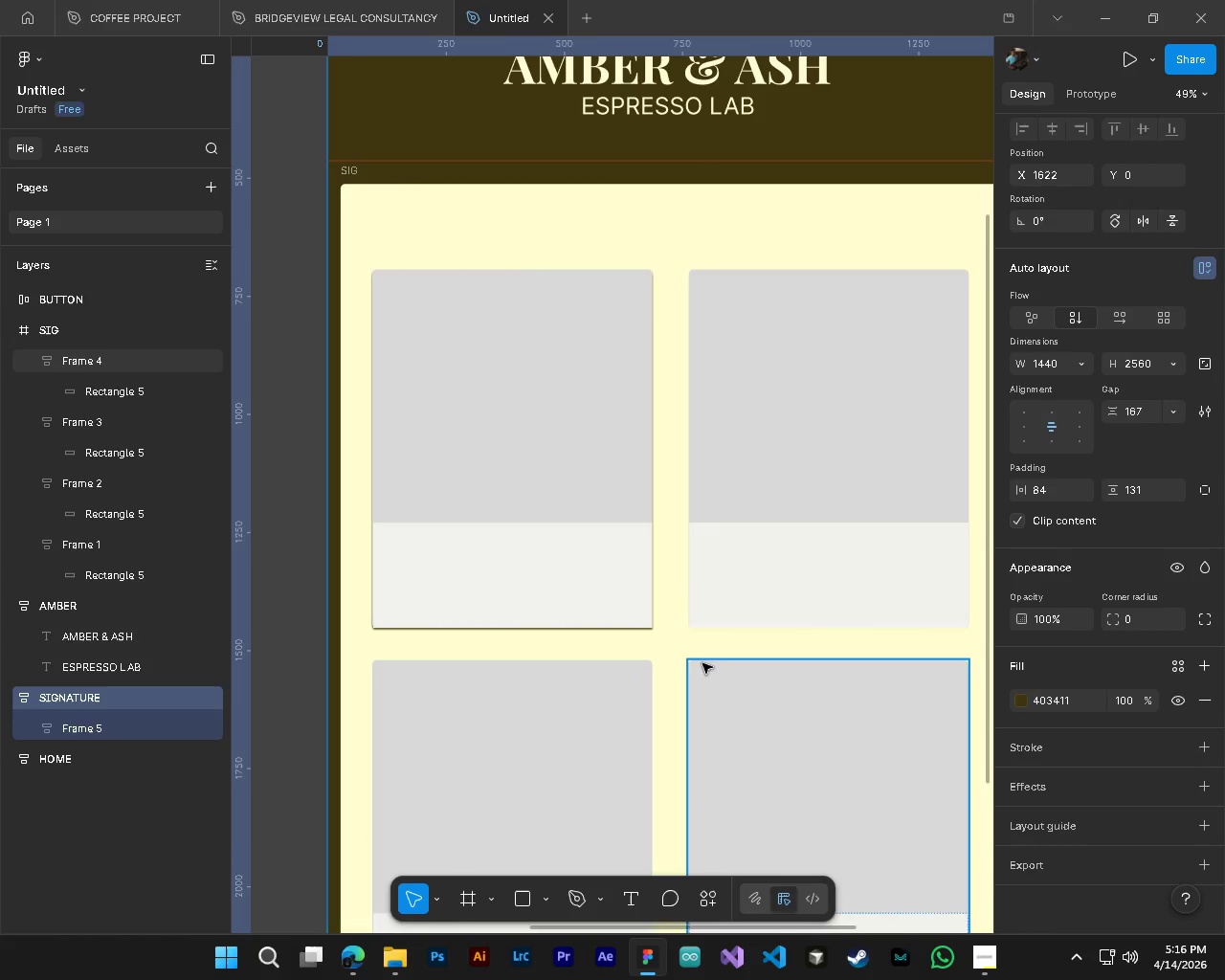 
hold_key(key=AltLeft, duration=0.47)
hold_key(key=ControlLeft, duration=0.5)
scroll: coordinate [717, 657], scroll_direction: down, amount: 5.0
 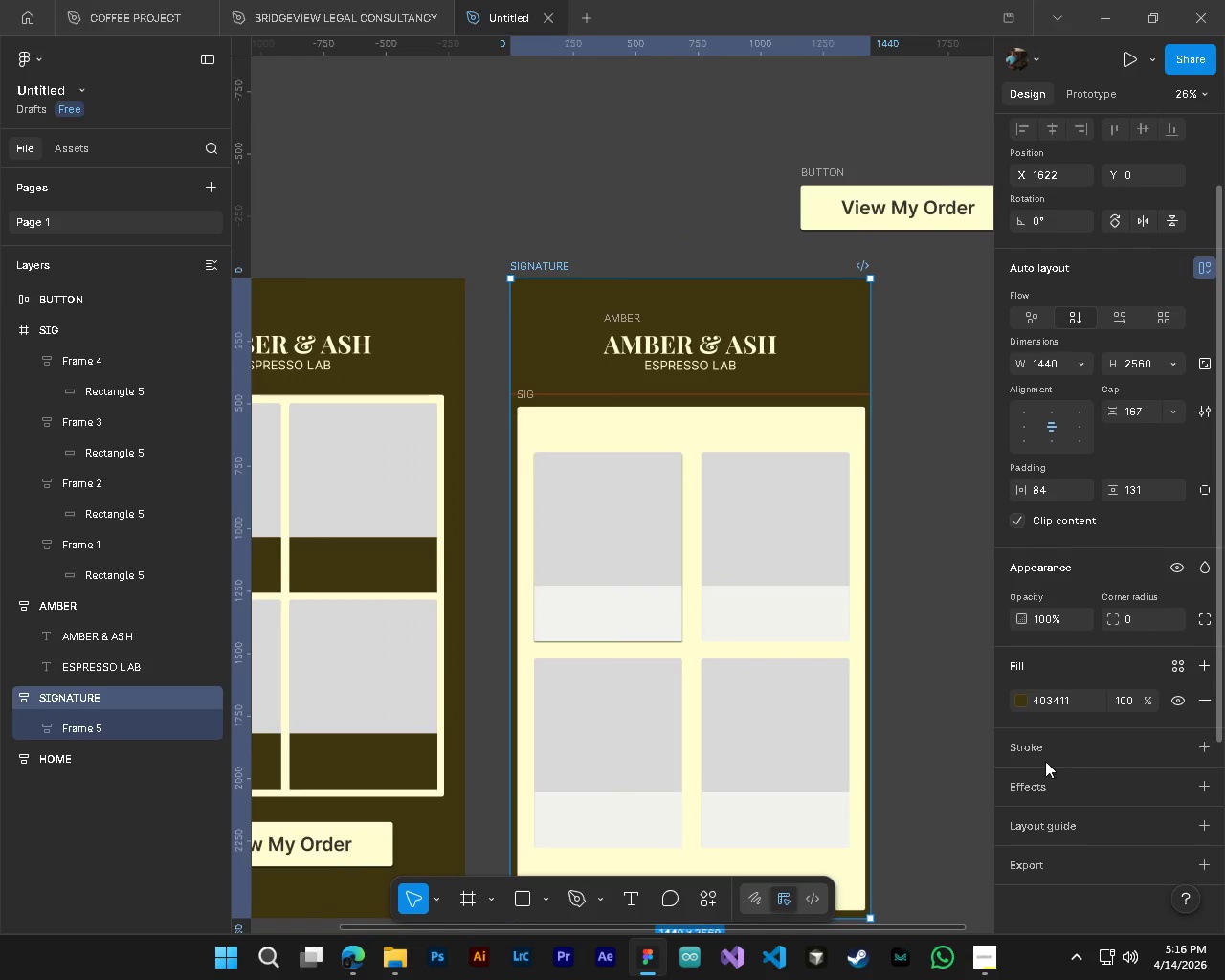 
left_click([620, 503])
 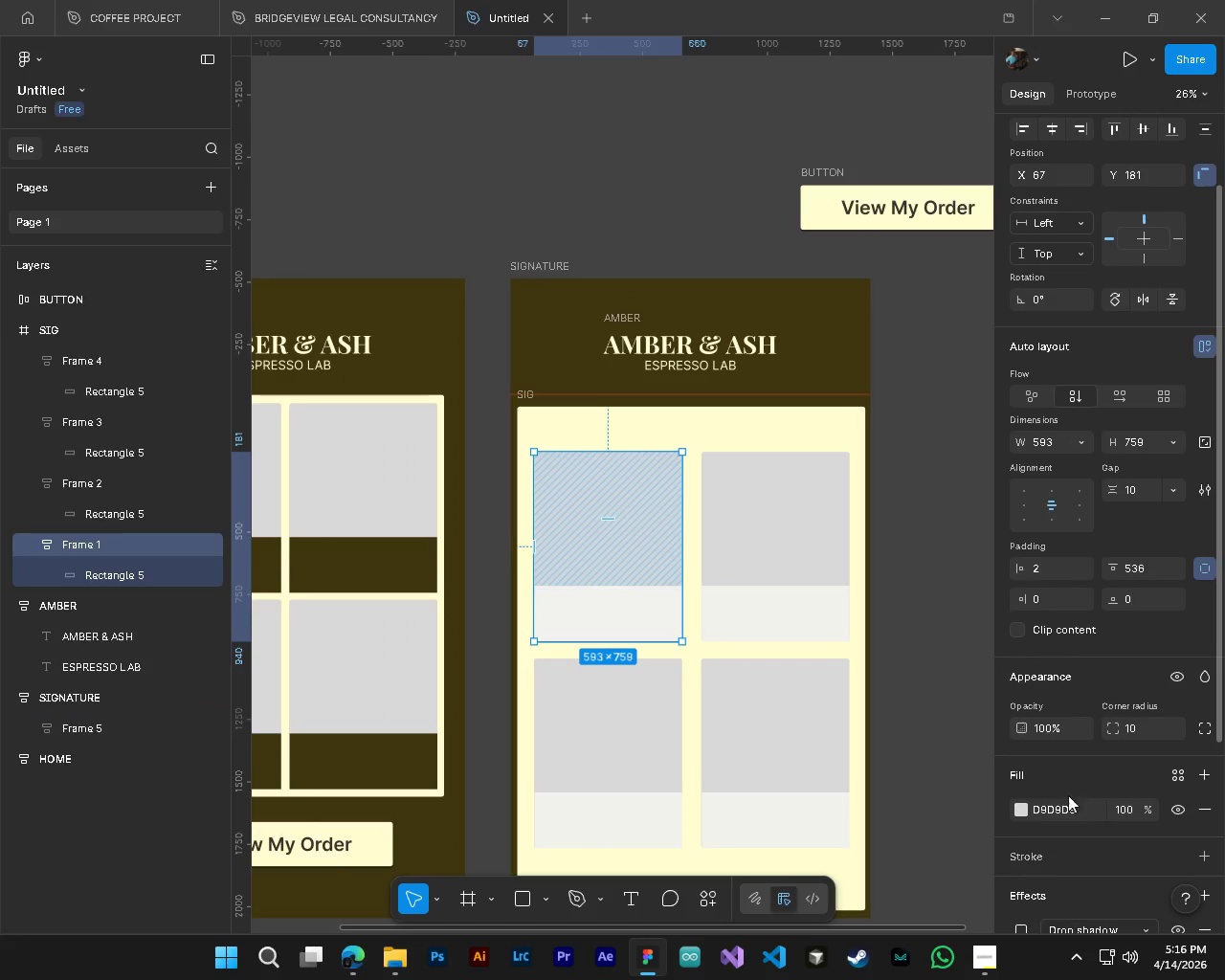 
scroll: coordinate [1076, 838], scroll_direction: down, amount: 2.0
 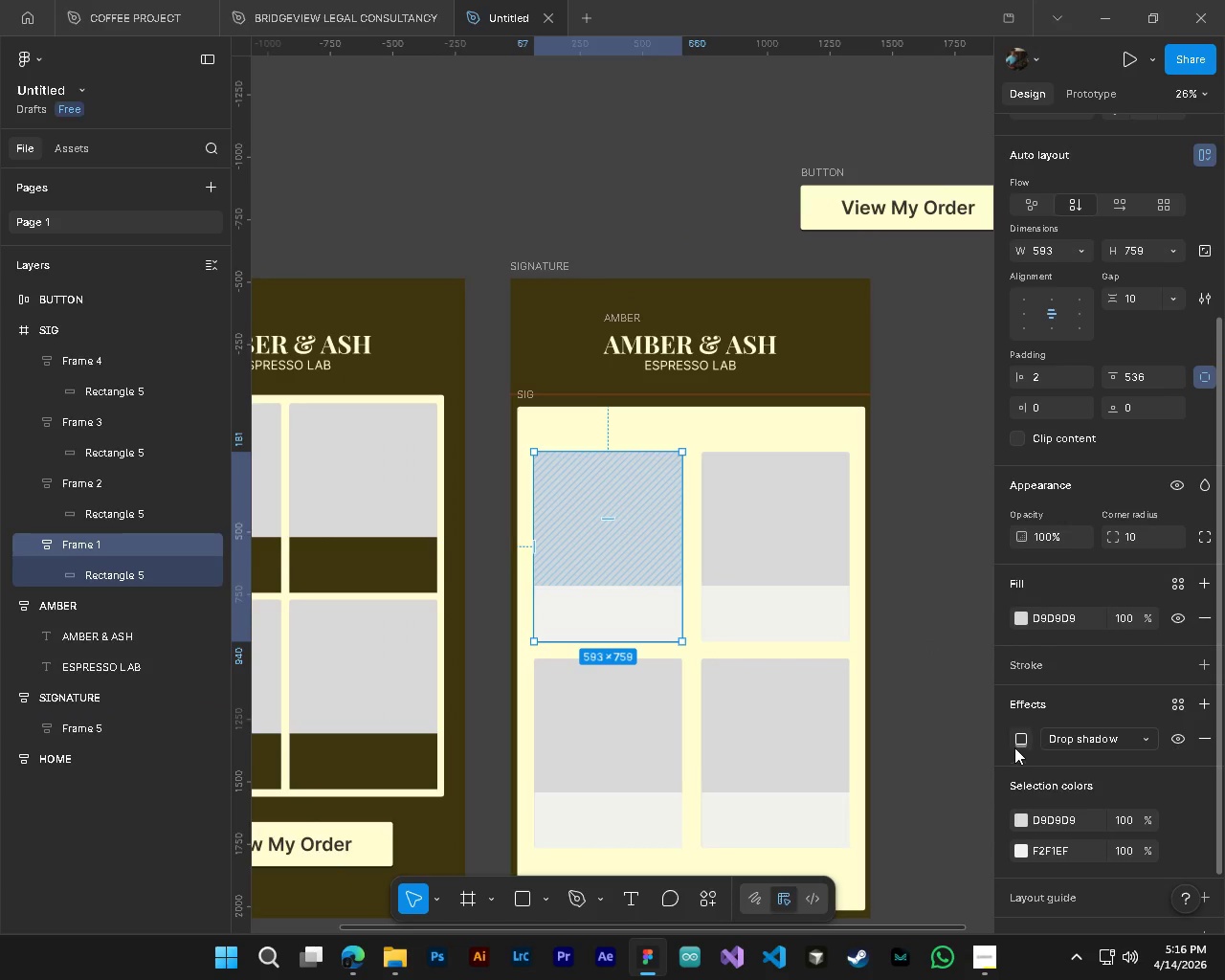 
left_click([1018, 744])
 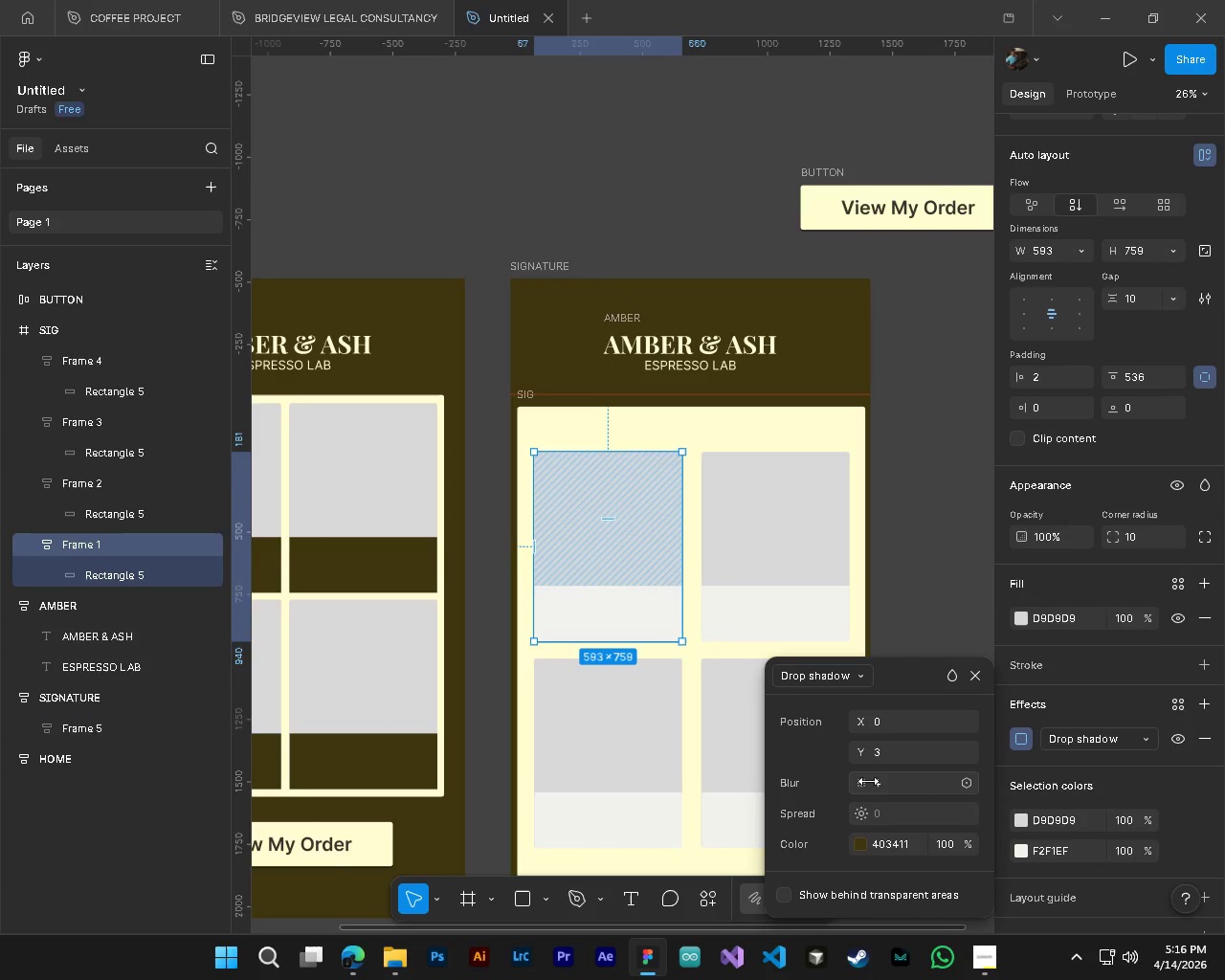 
left_click_drag(start_coordinate=[865, 789], to_coordinate=[939, 789])
 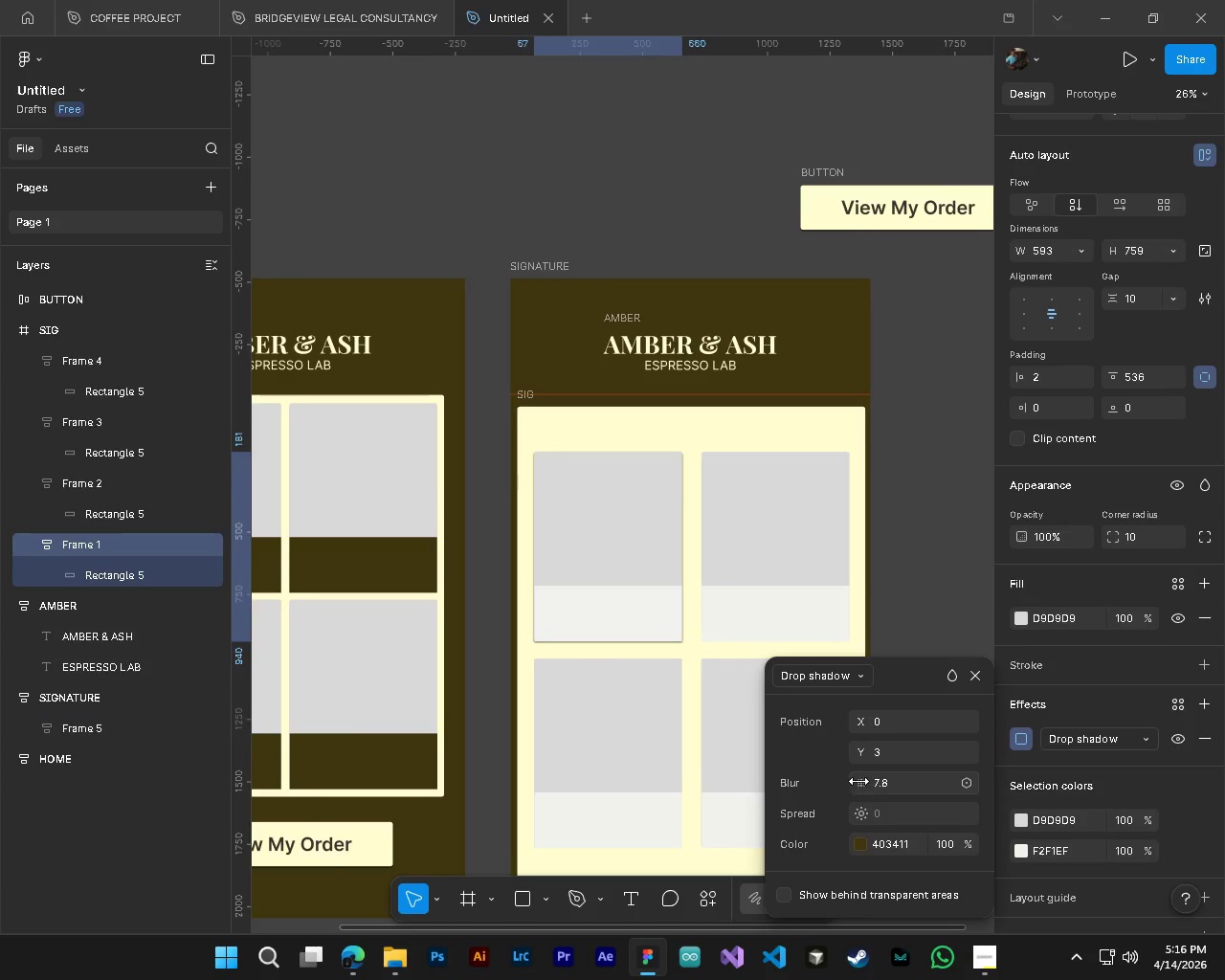 
left_click_drag(start_coordinate=[859, 780], to_coordinate=[902, 794])
 